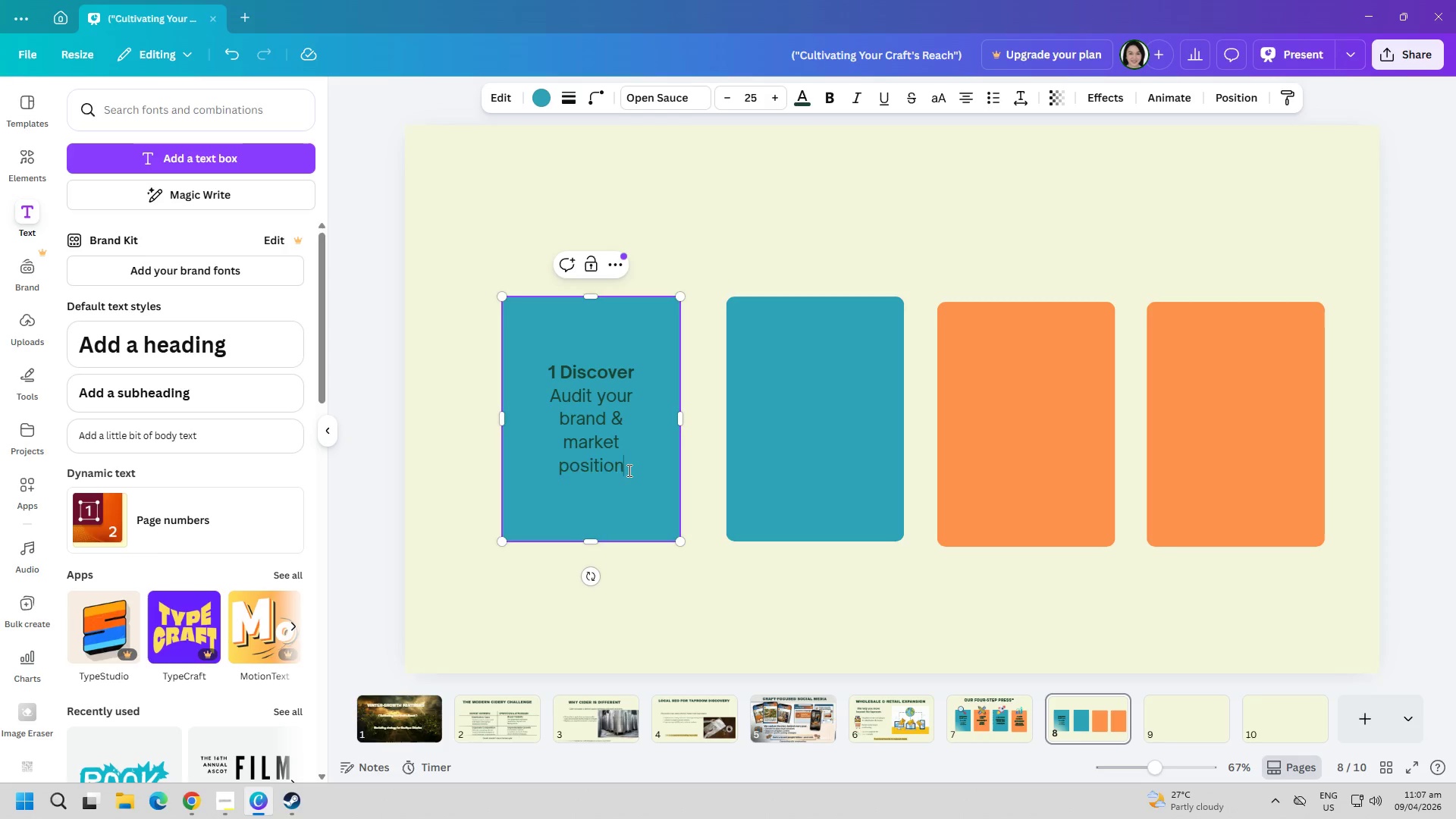 
hold_key(key=Backspace, duration=1.5)
 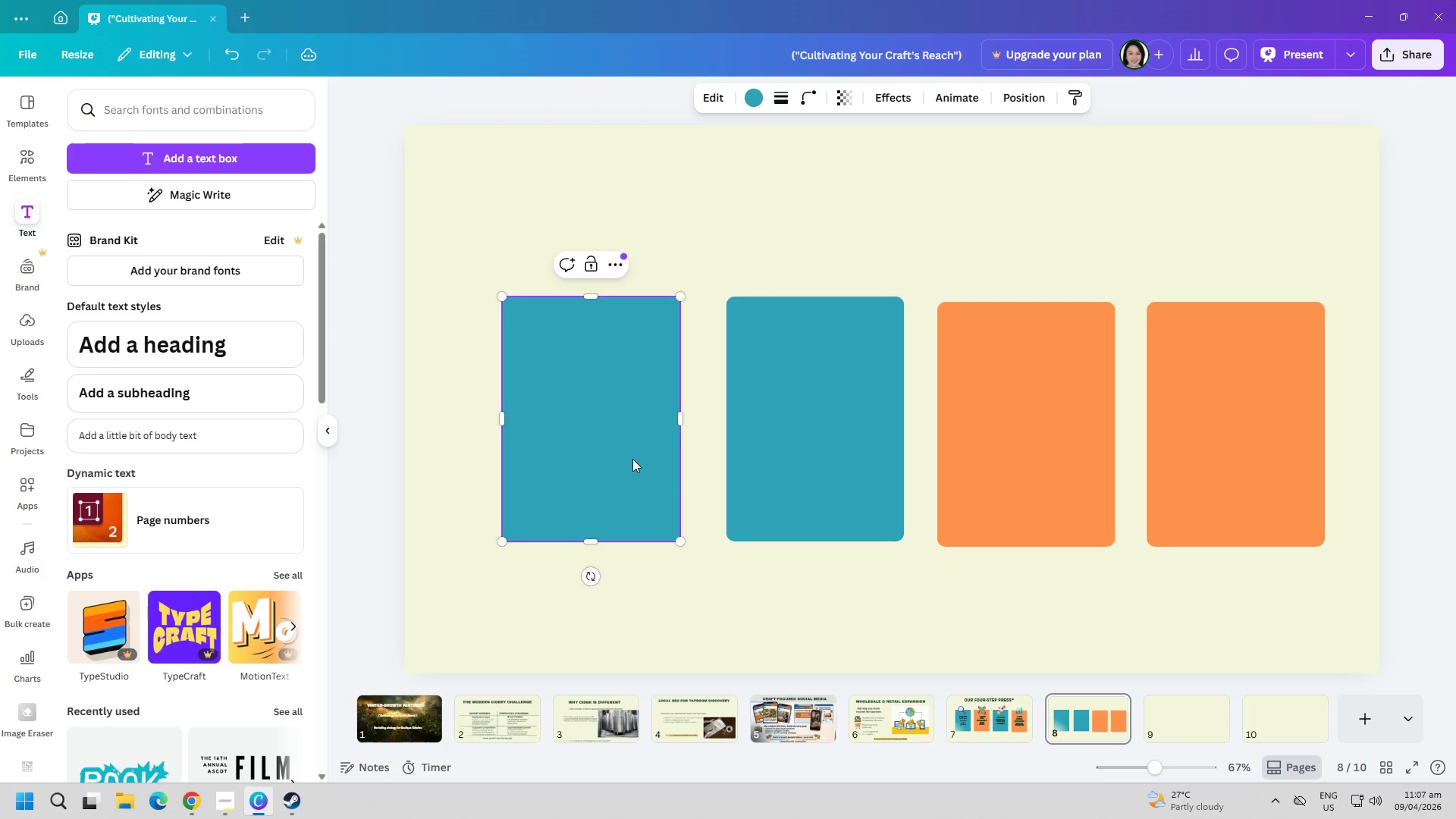 
hold_key(key=Backspace, duration=0.55)
 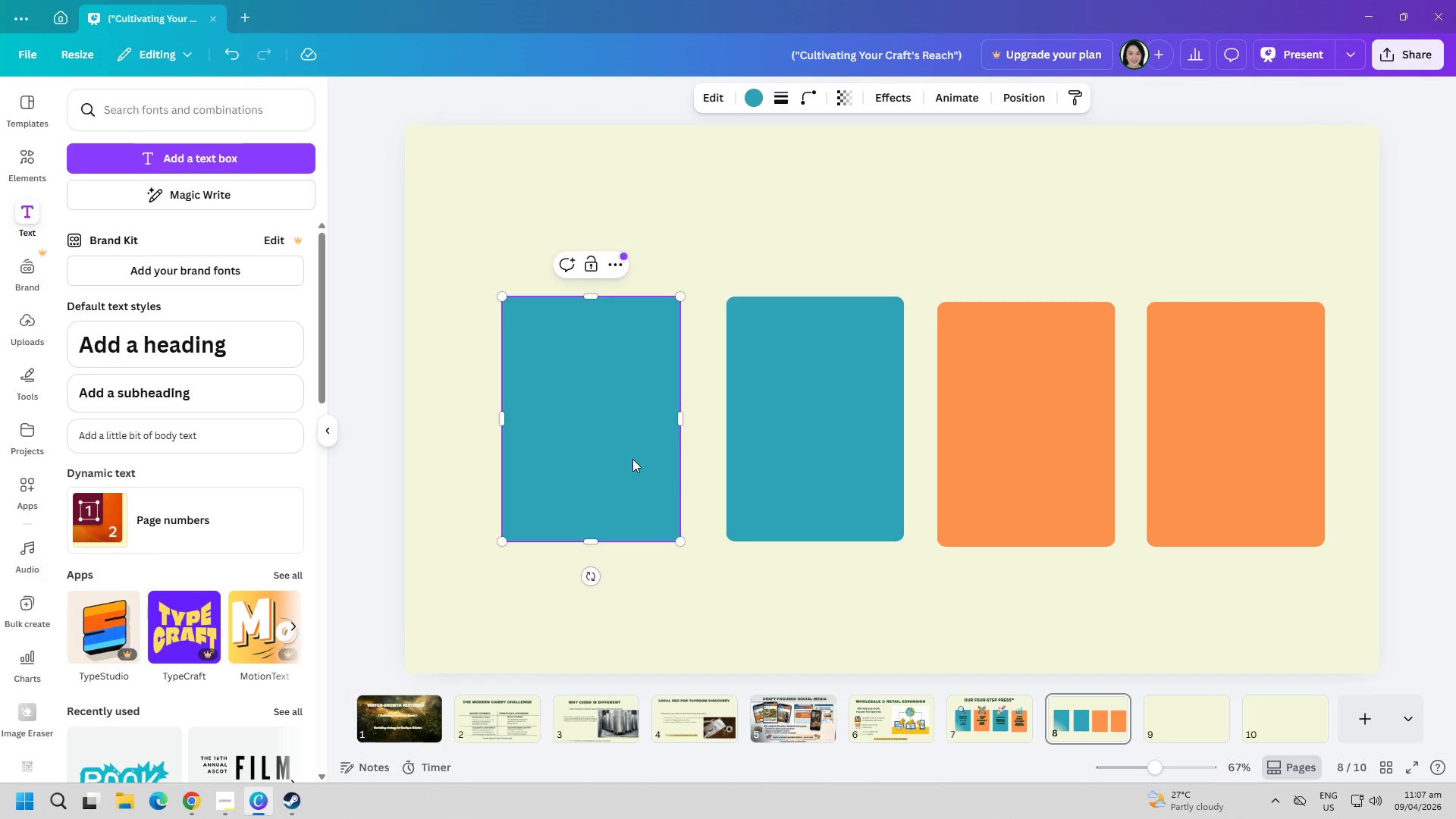 
left_click_drag(start_coordinate=[776, 464], to_coordinate=[762, 464])
 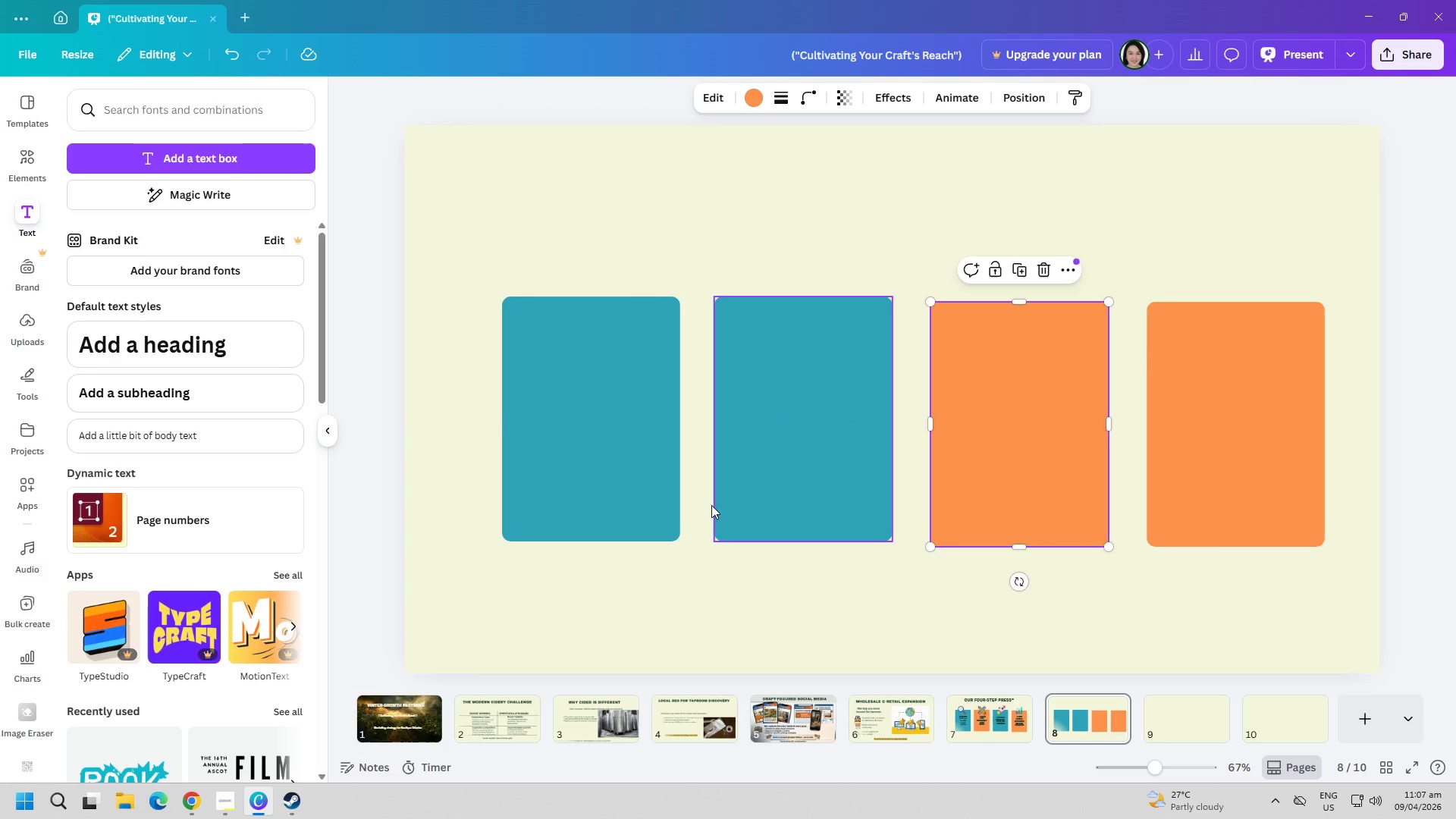 
scroll: coordinate [14, 674], scroll_direction: down, amount: 7.0
 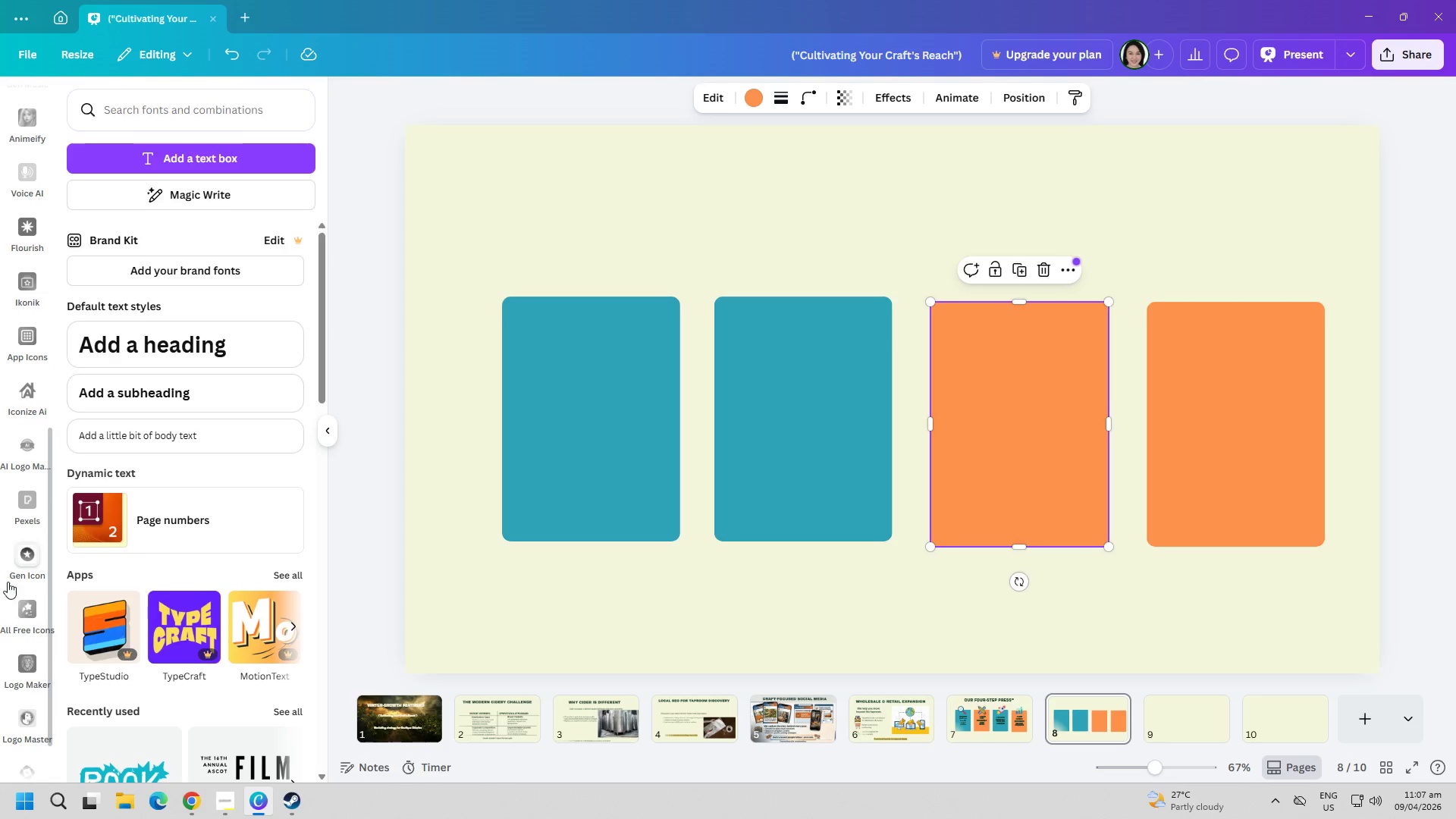 
left_click([14, 570])
 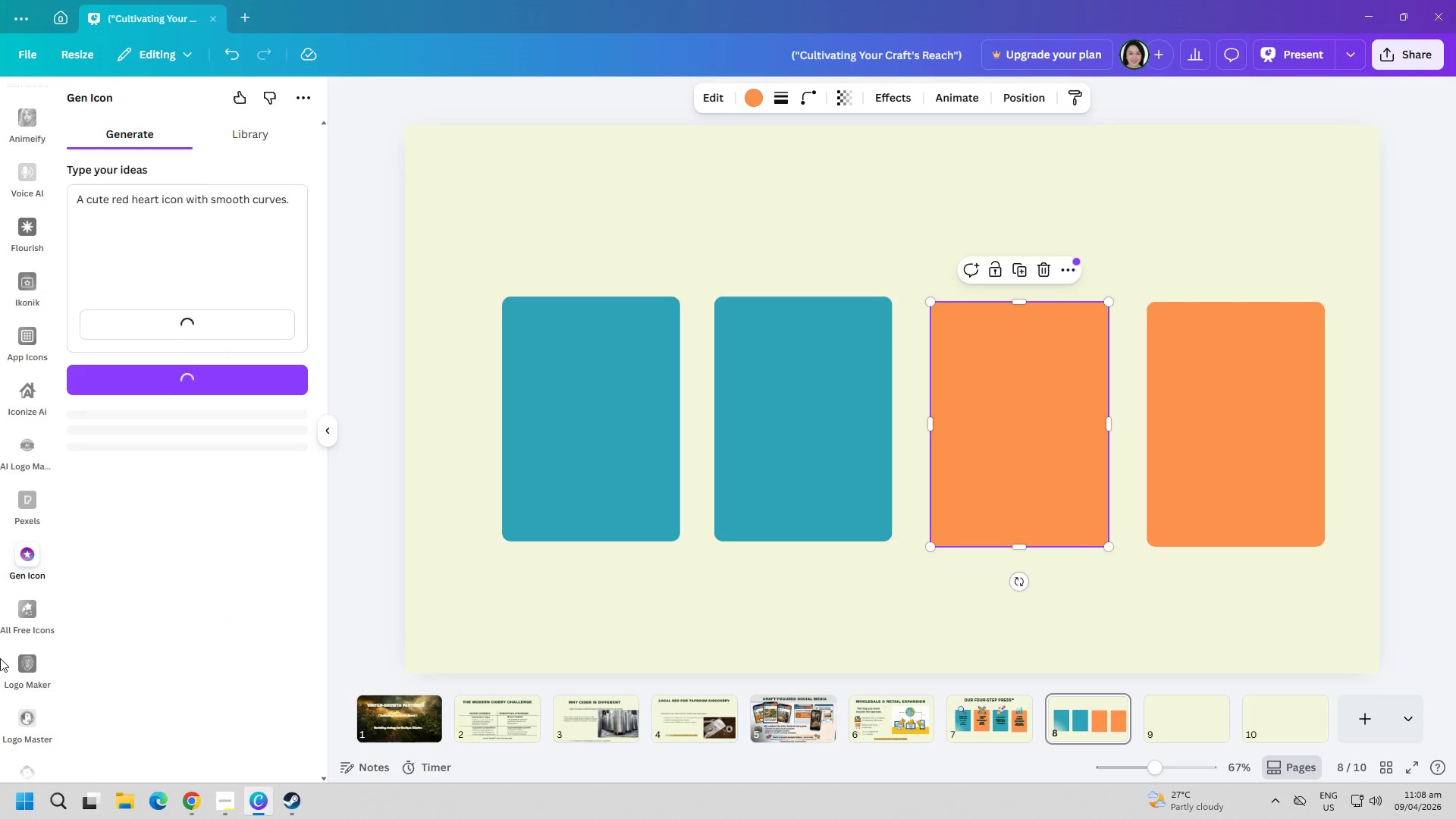 
left_click([27, 626])
 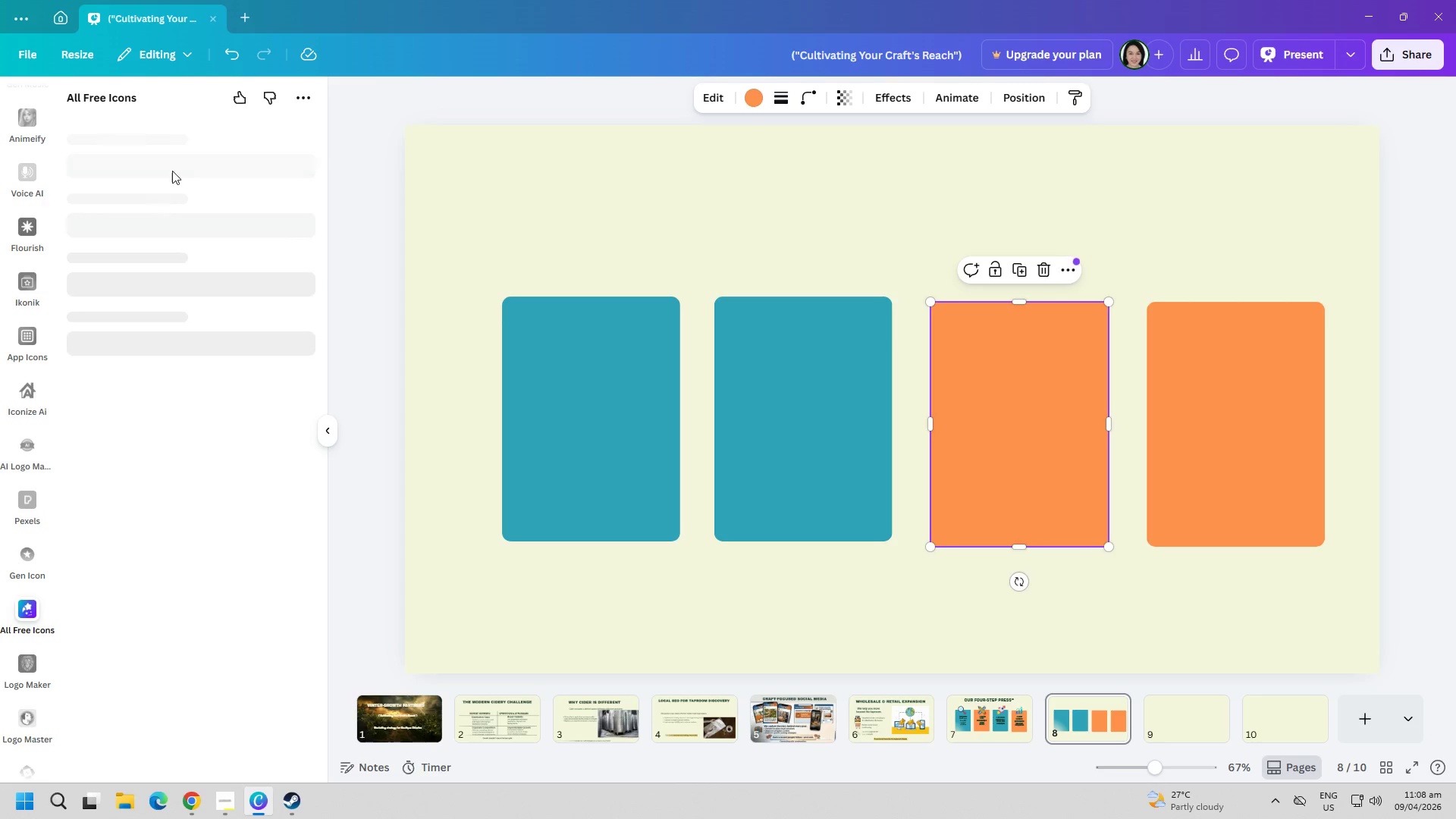 
mouse_move([193, 176])
 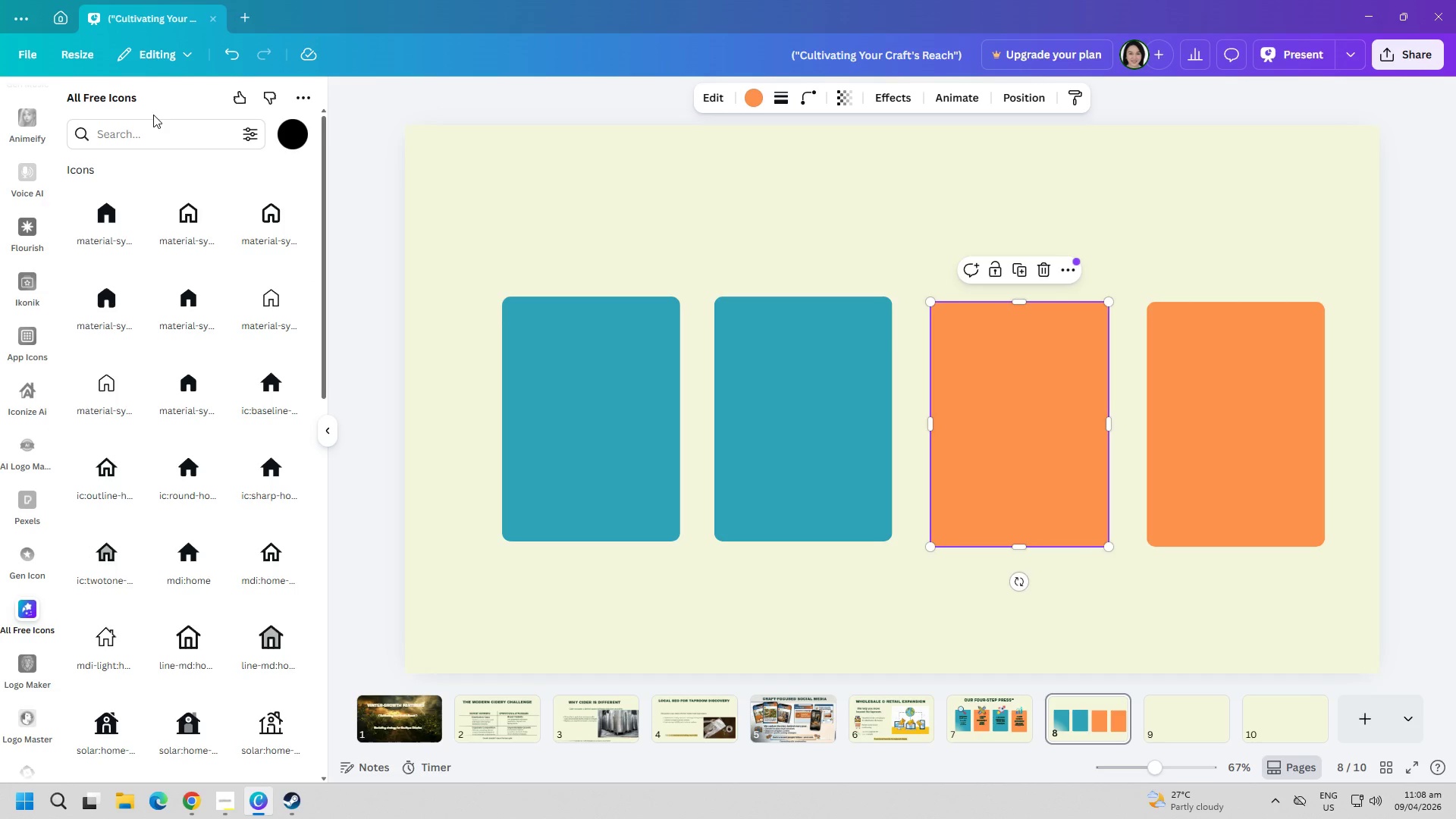 
double_click([147, 136])
 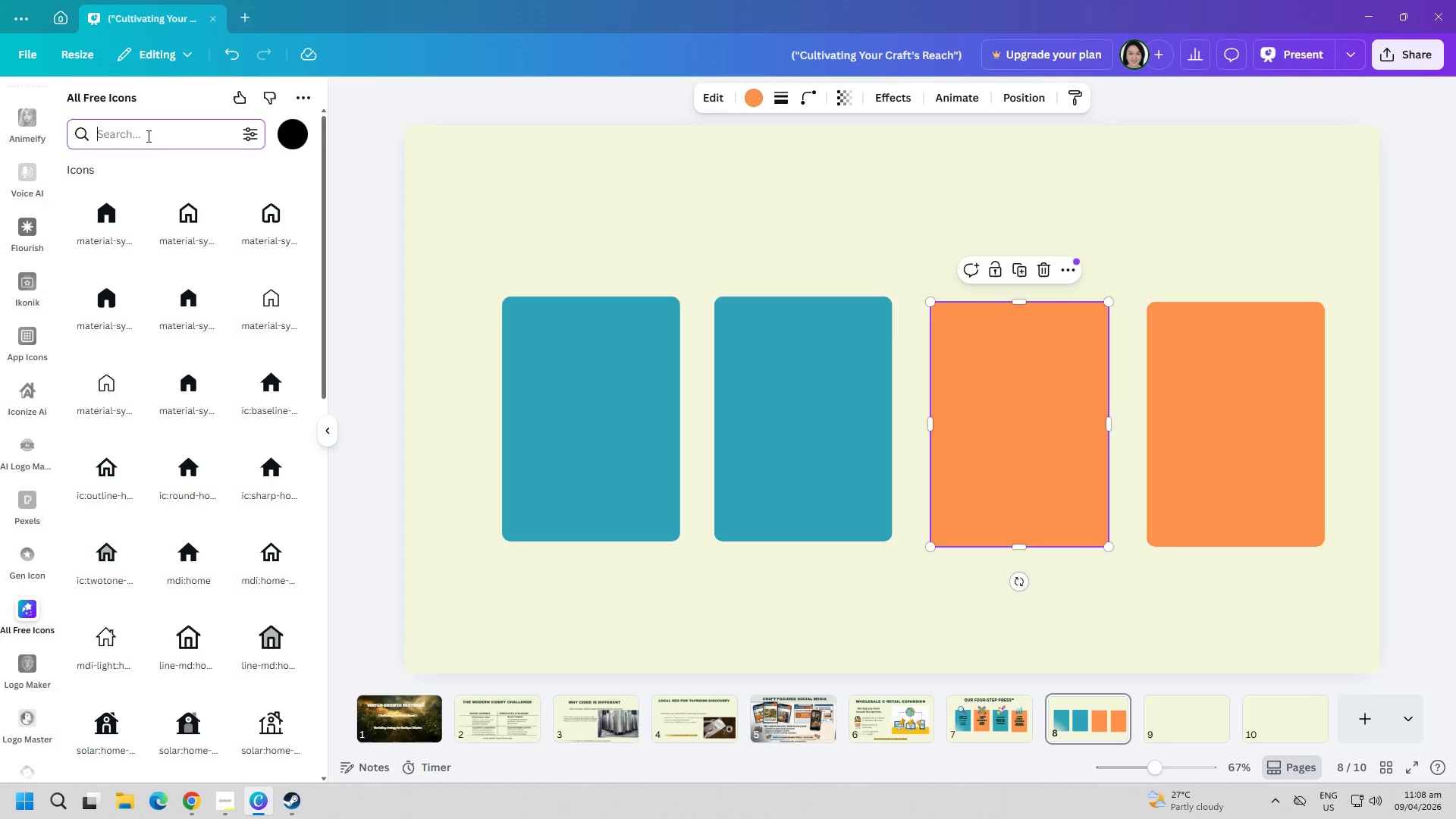 
type(ARROW)
 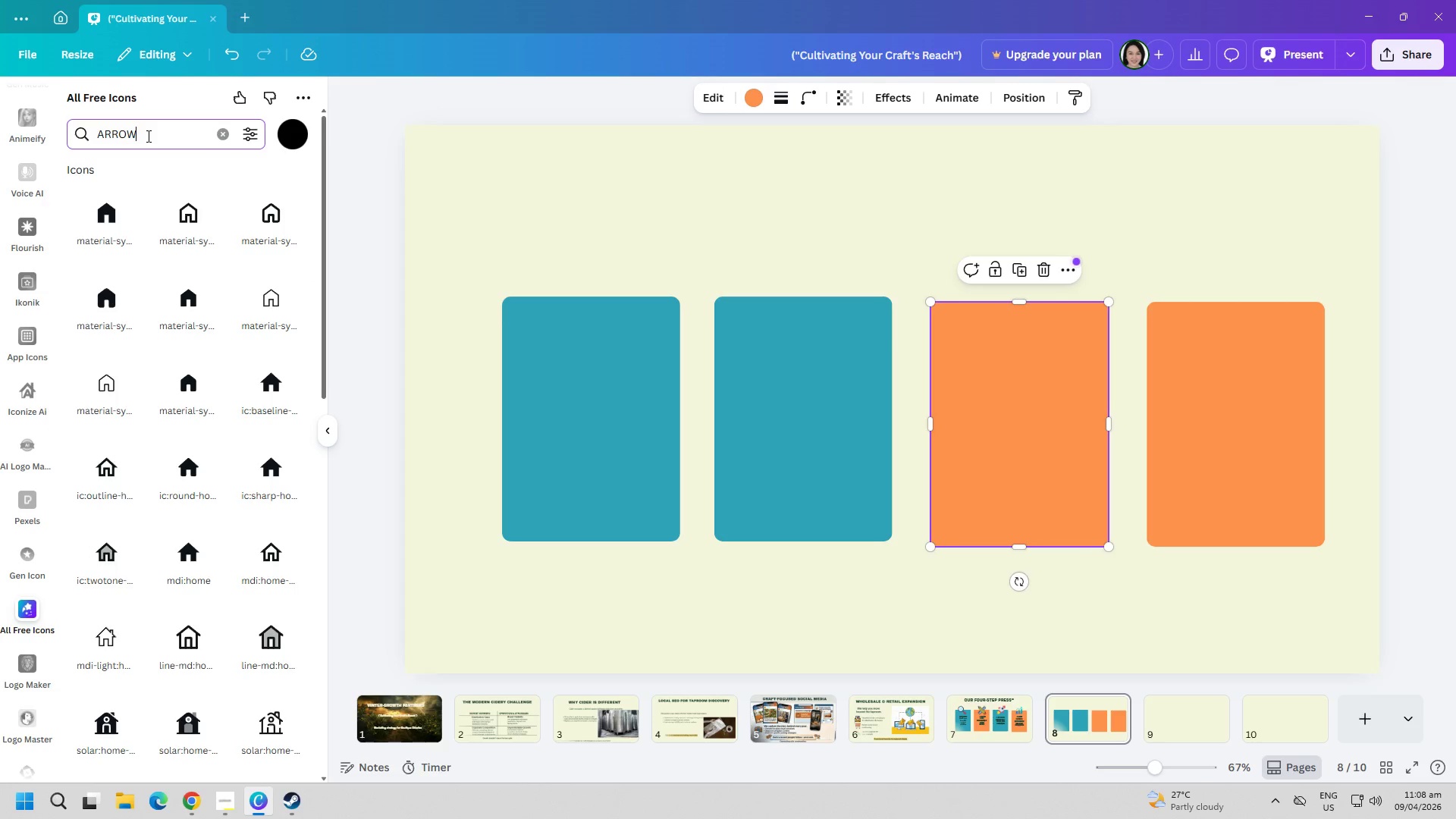 
key(Enter)
 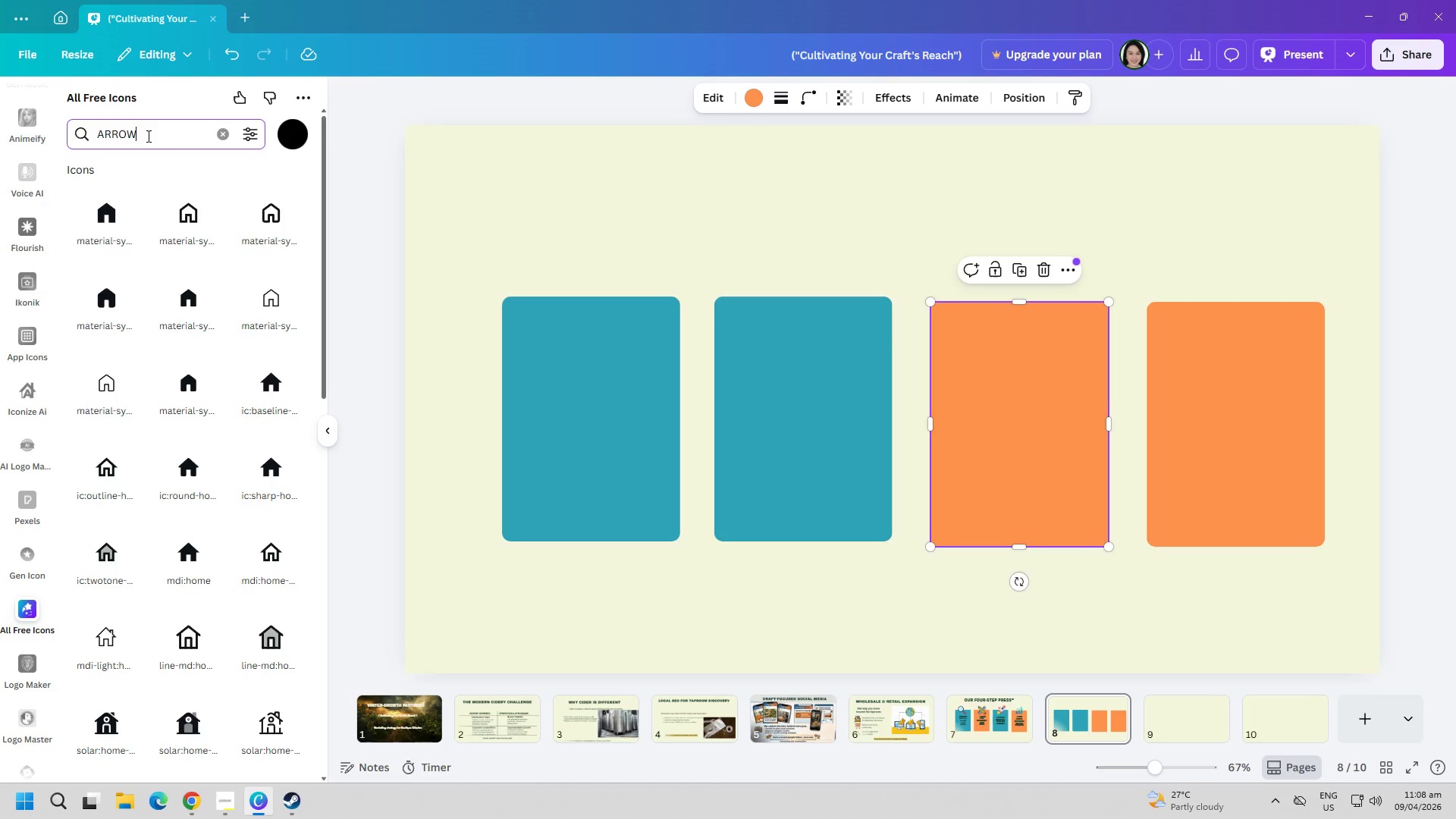 
key(CapsLock)
 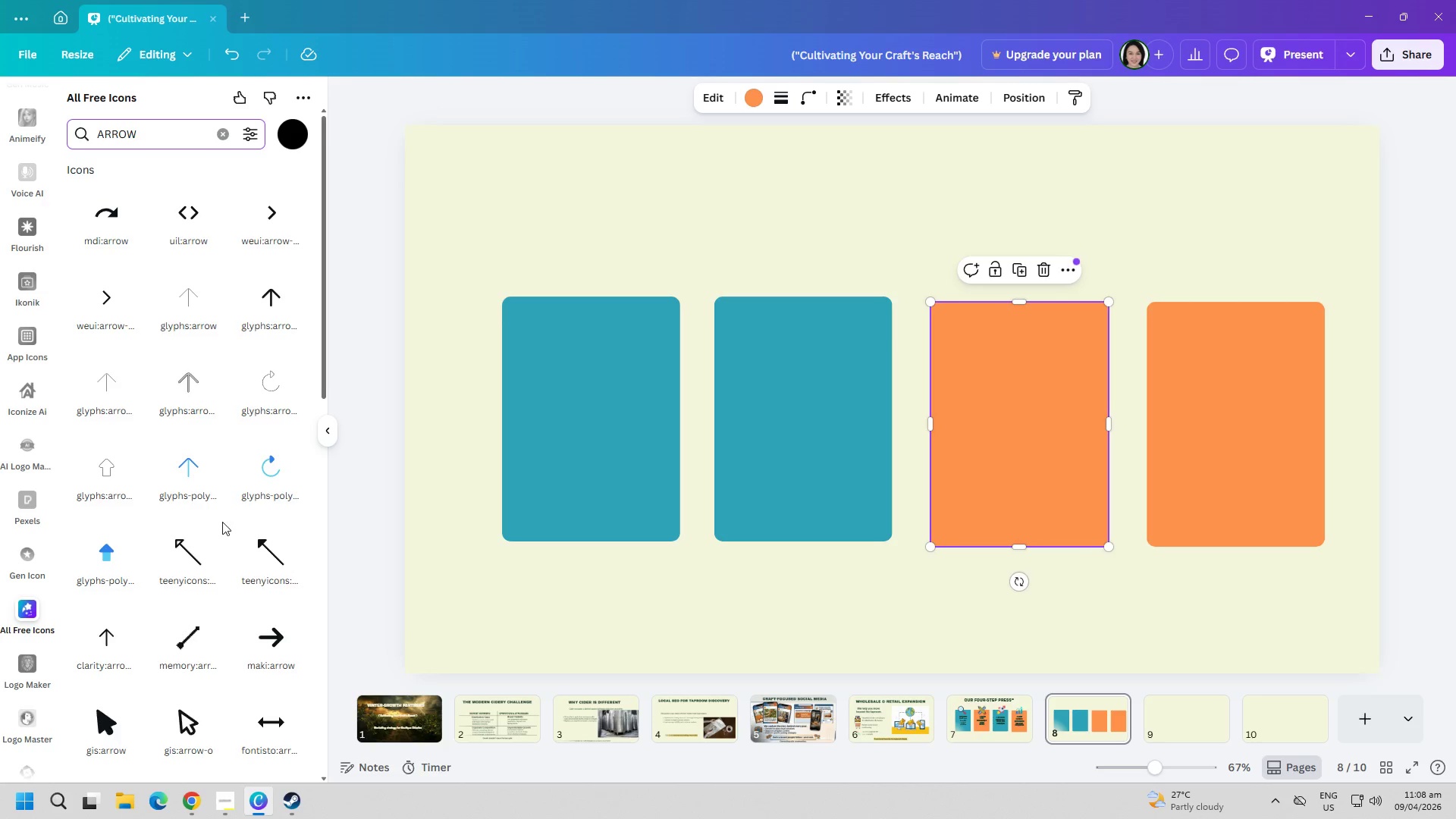 
wait(6.19)
 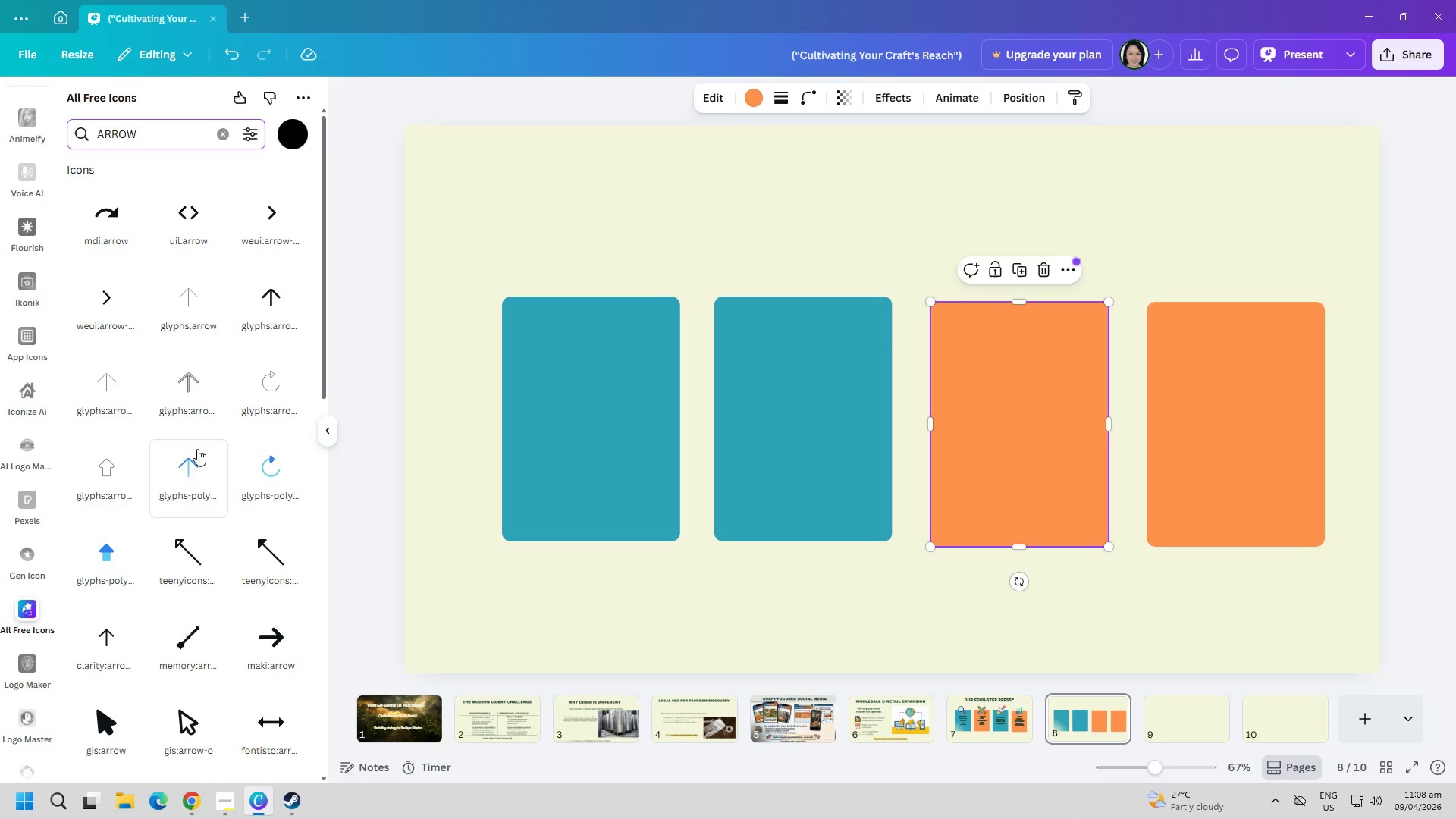 
scroll: coordinate [218, 520], scroll_direction: down, amount: 13.0
 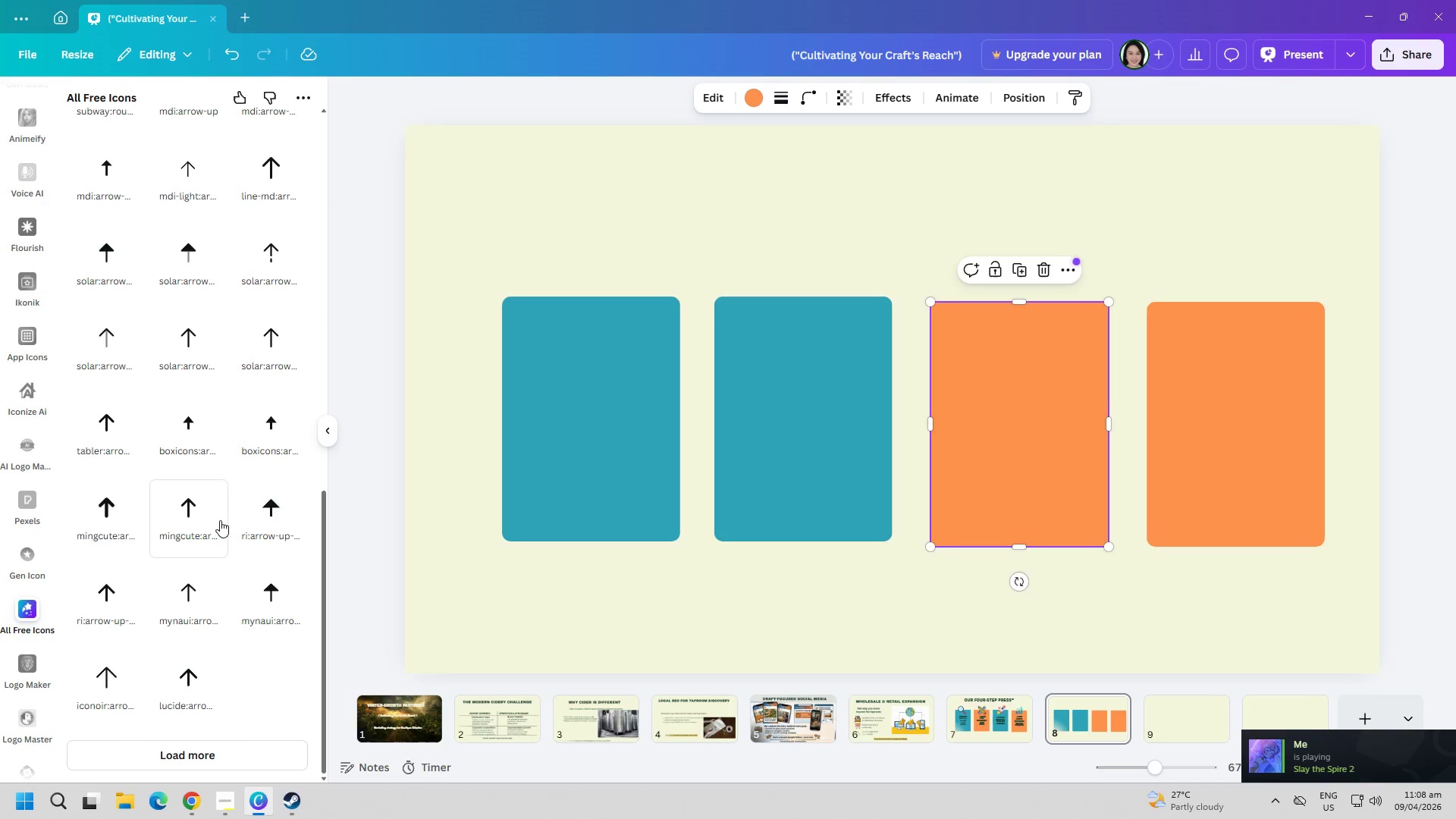 
left_click([179, 752])
 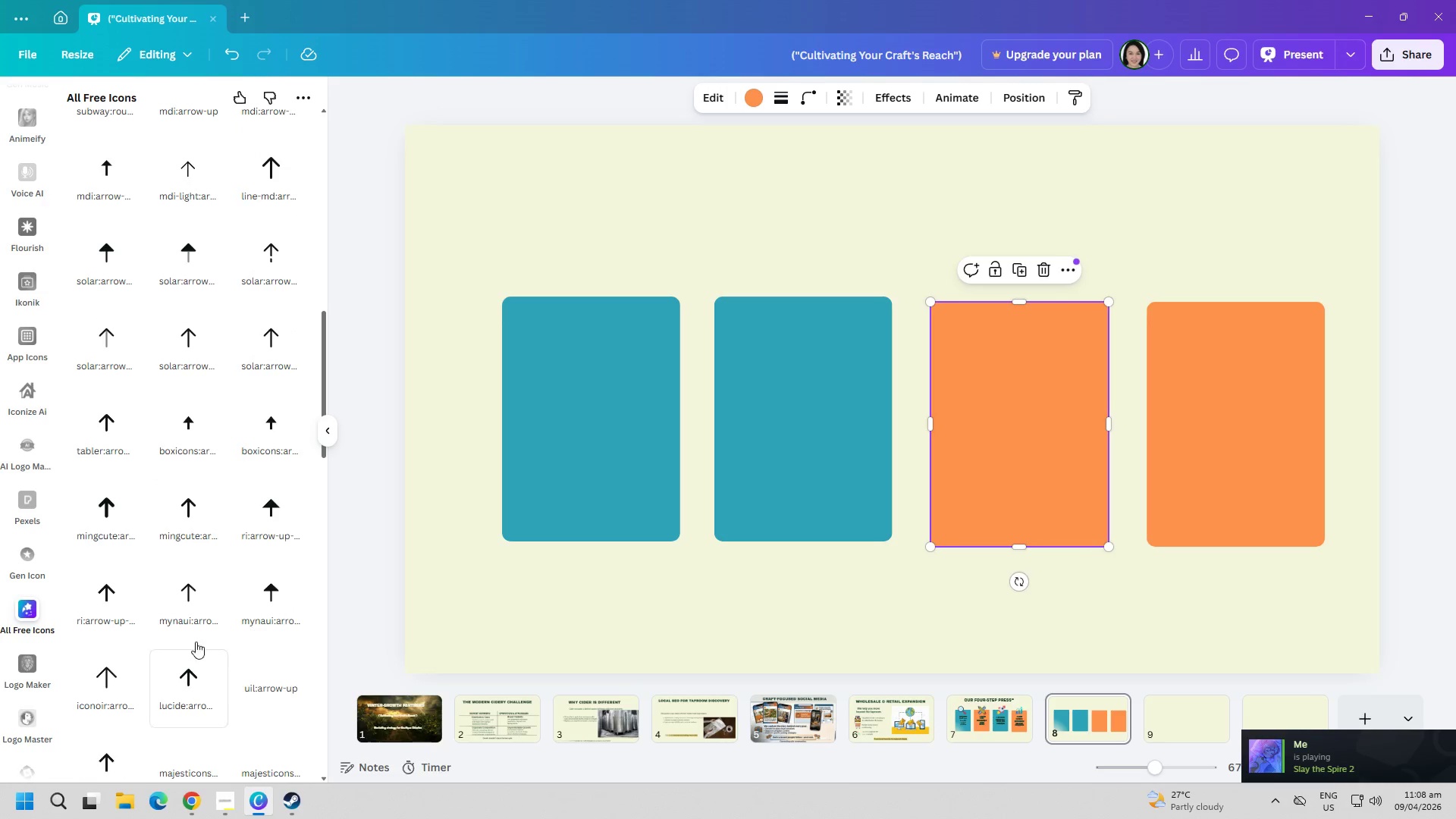 
scroll: coordinate [199, 702], scroll_direction: down, amount: 9.0
 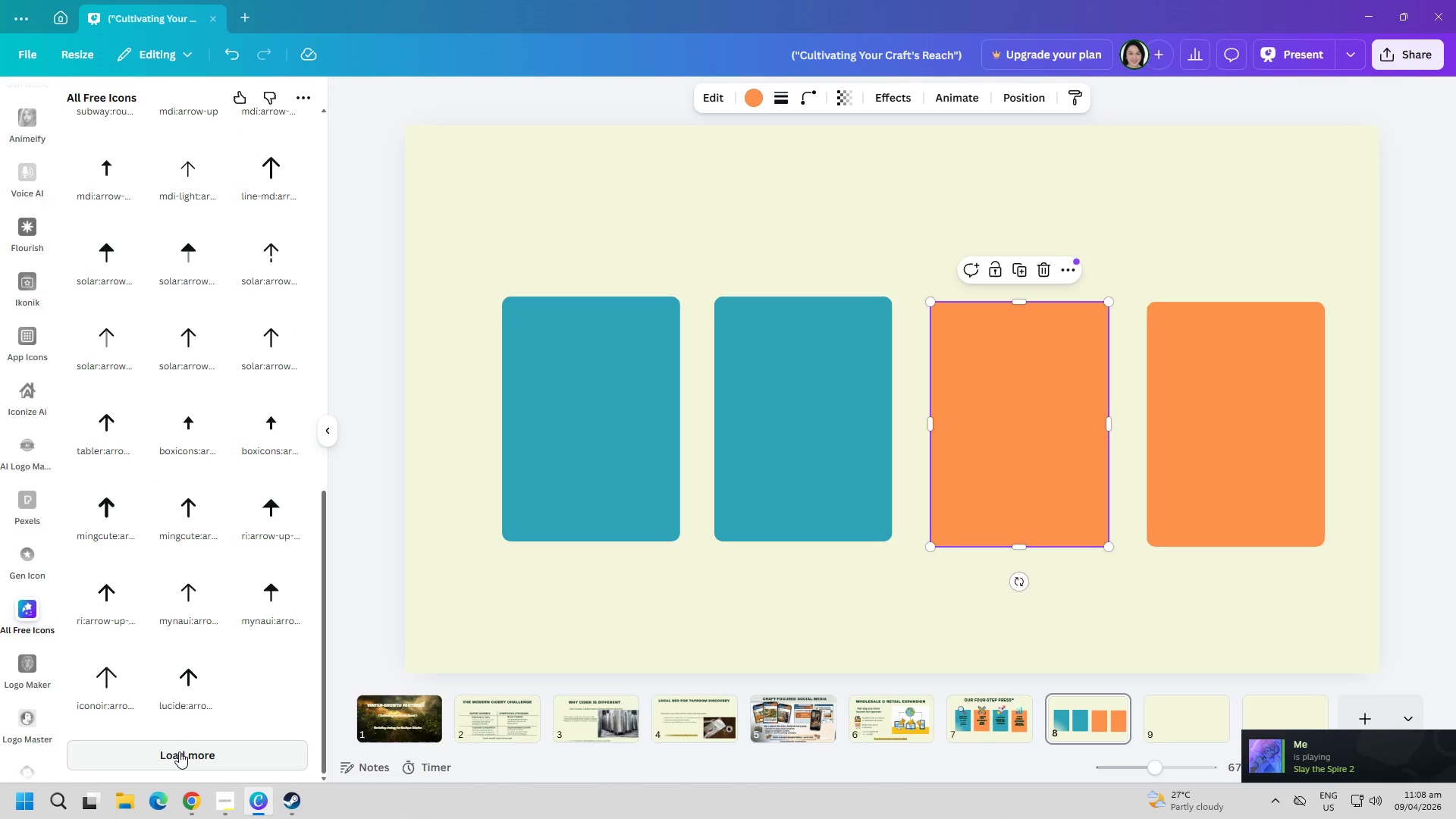 
left_click([199, 747])
 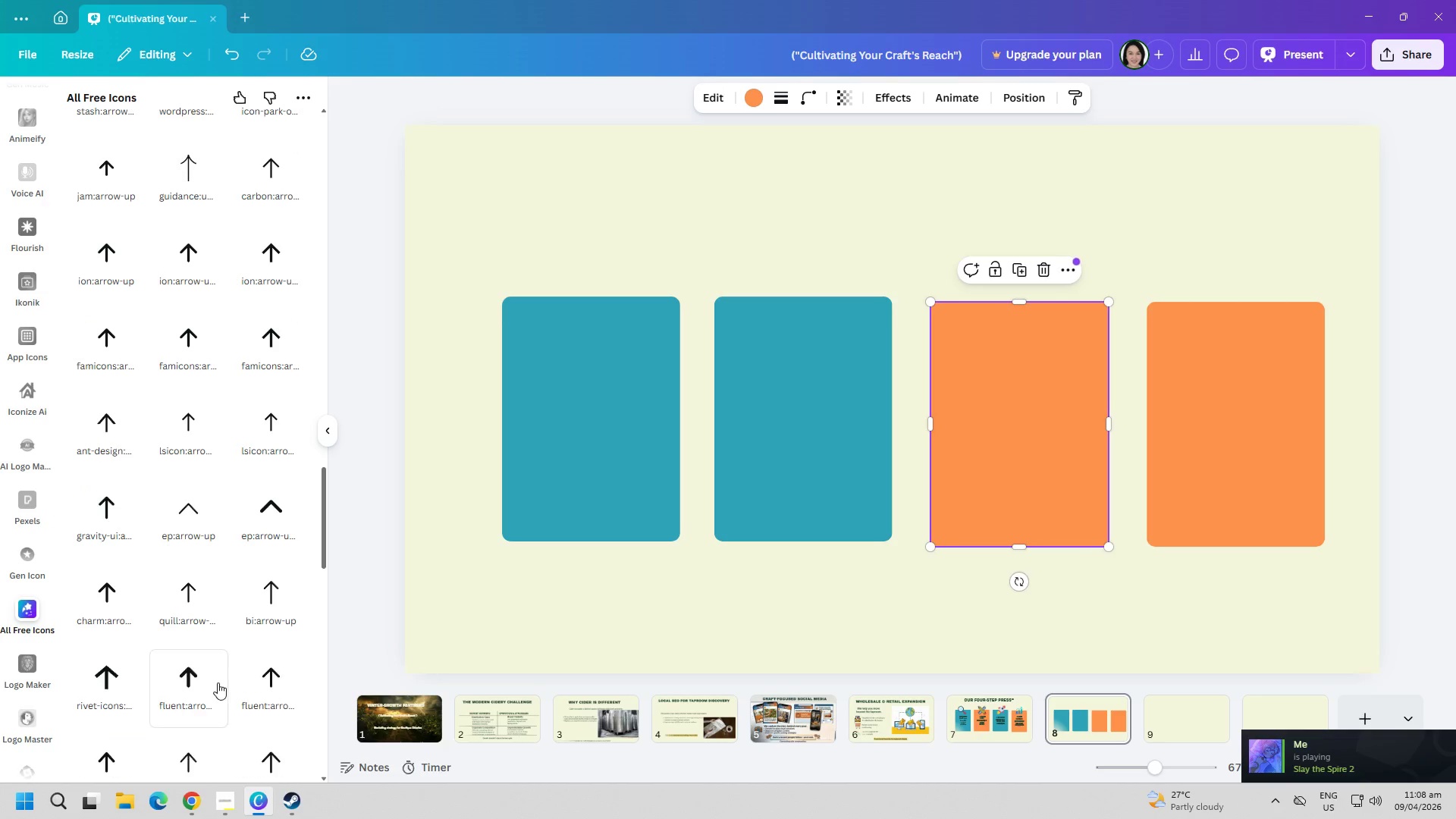 
scroll: coordinate [195, 673], scroll_direction: down, amount: 26.0
 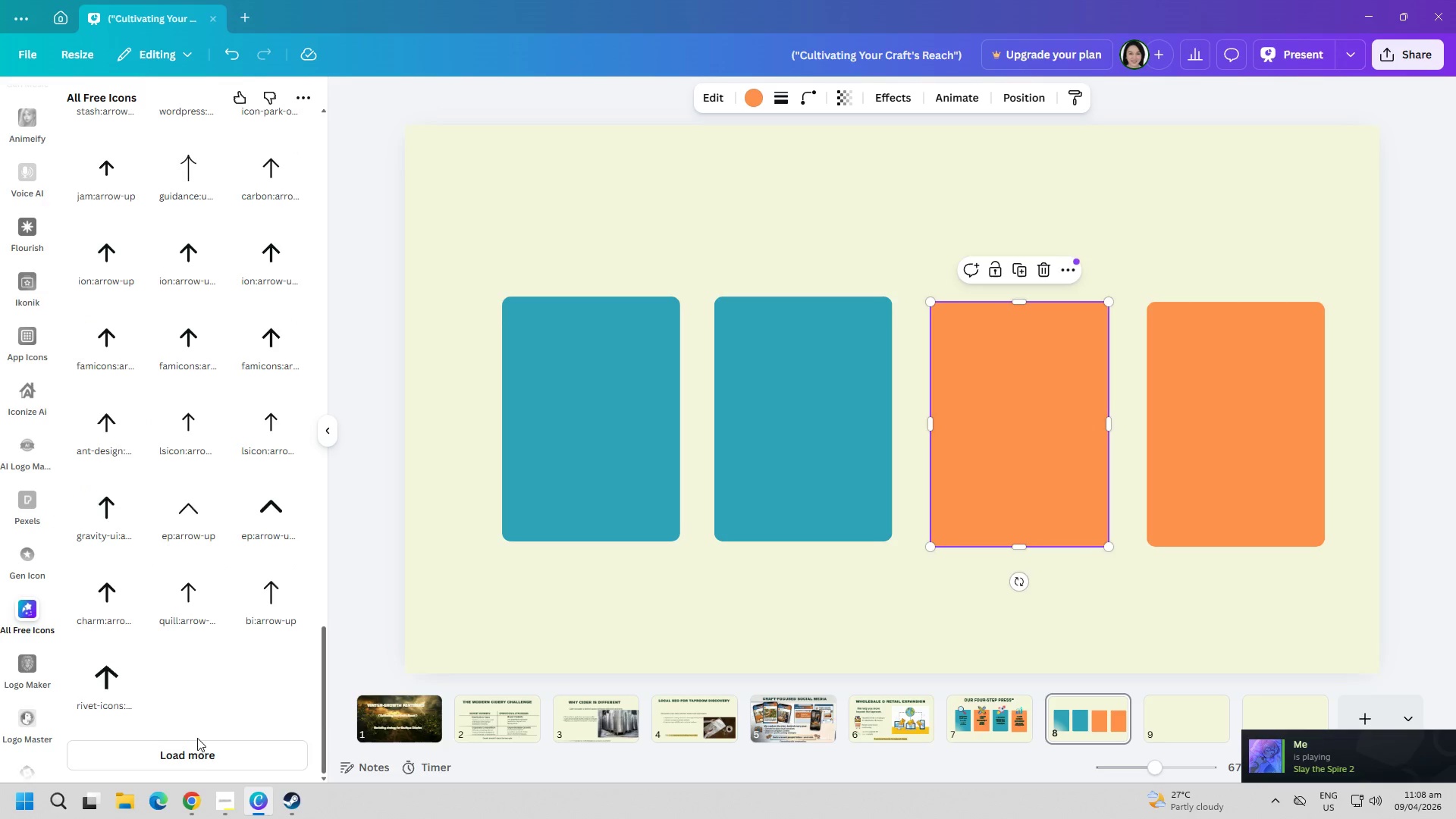 
left_click([196, 750])
 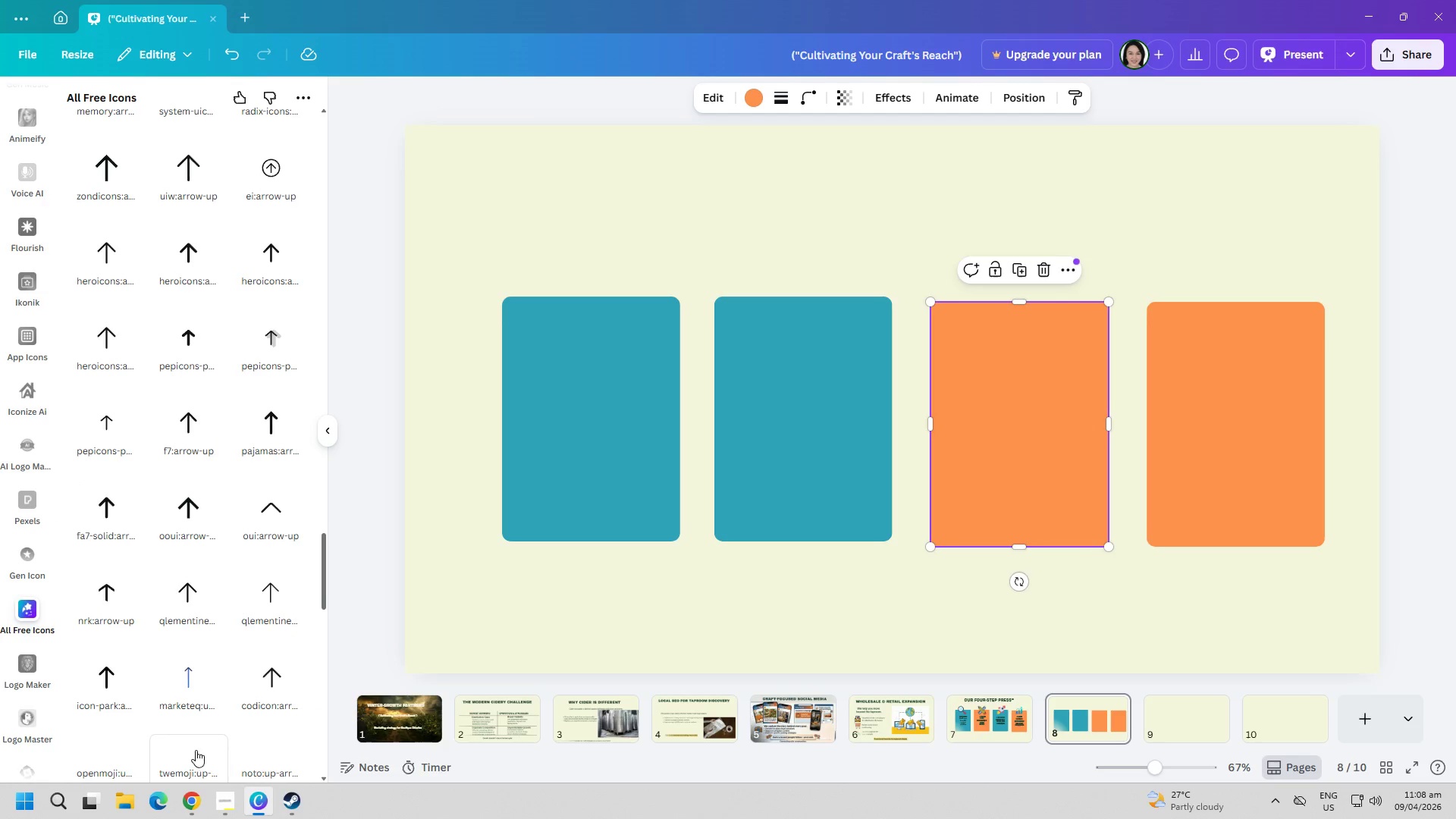 
scroll: coordinate [206, 635], scroll_direction: down, amount: 30.0
 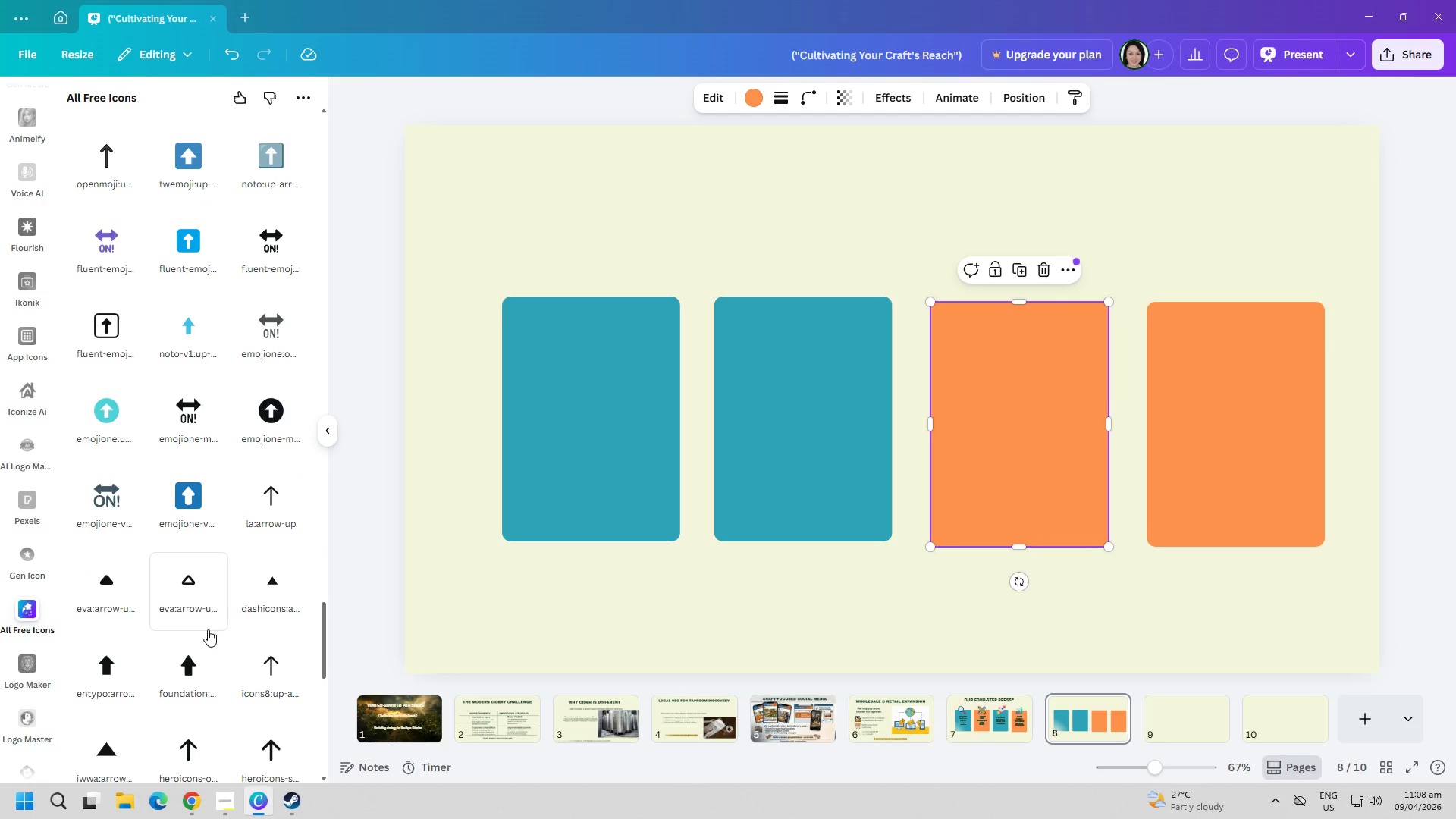 
left_click([209, 745])
 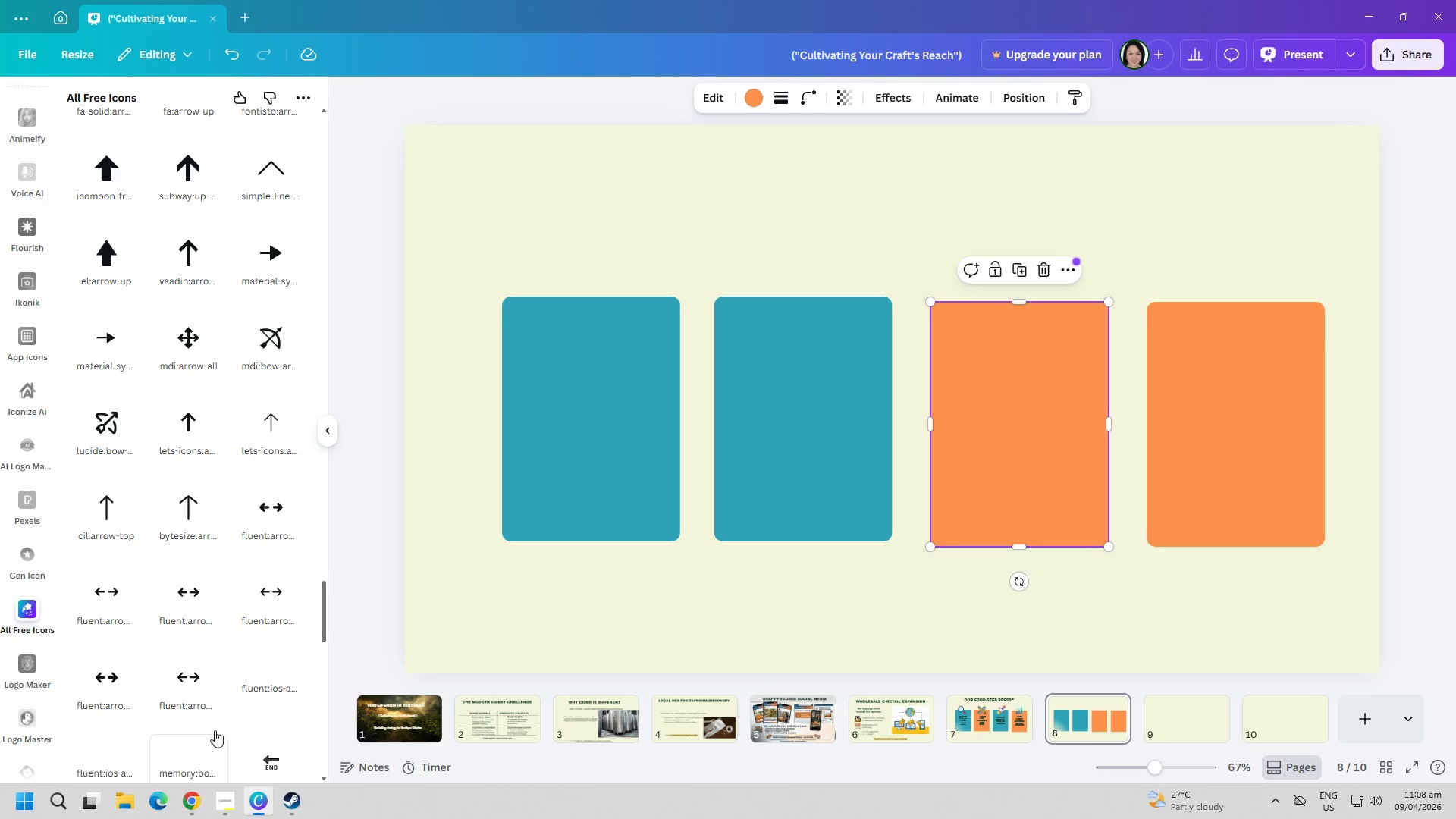 
scroll: coordinate [223, 645], scroll_direction: down, amount: 24.0
 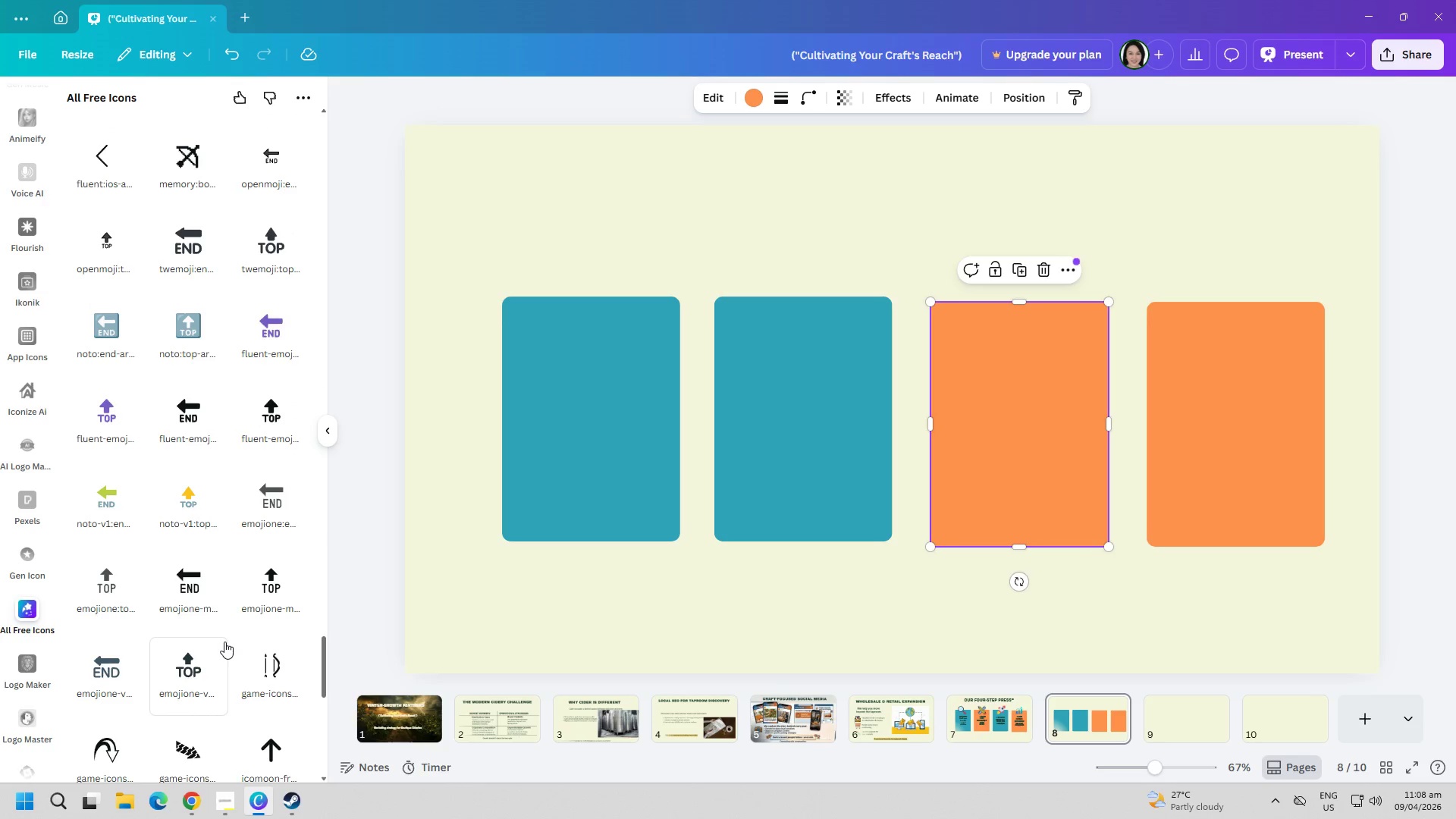 
left_click([193, 758])
 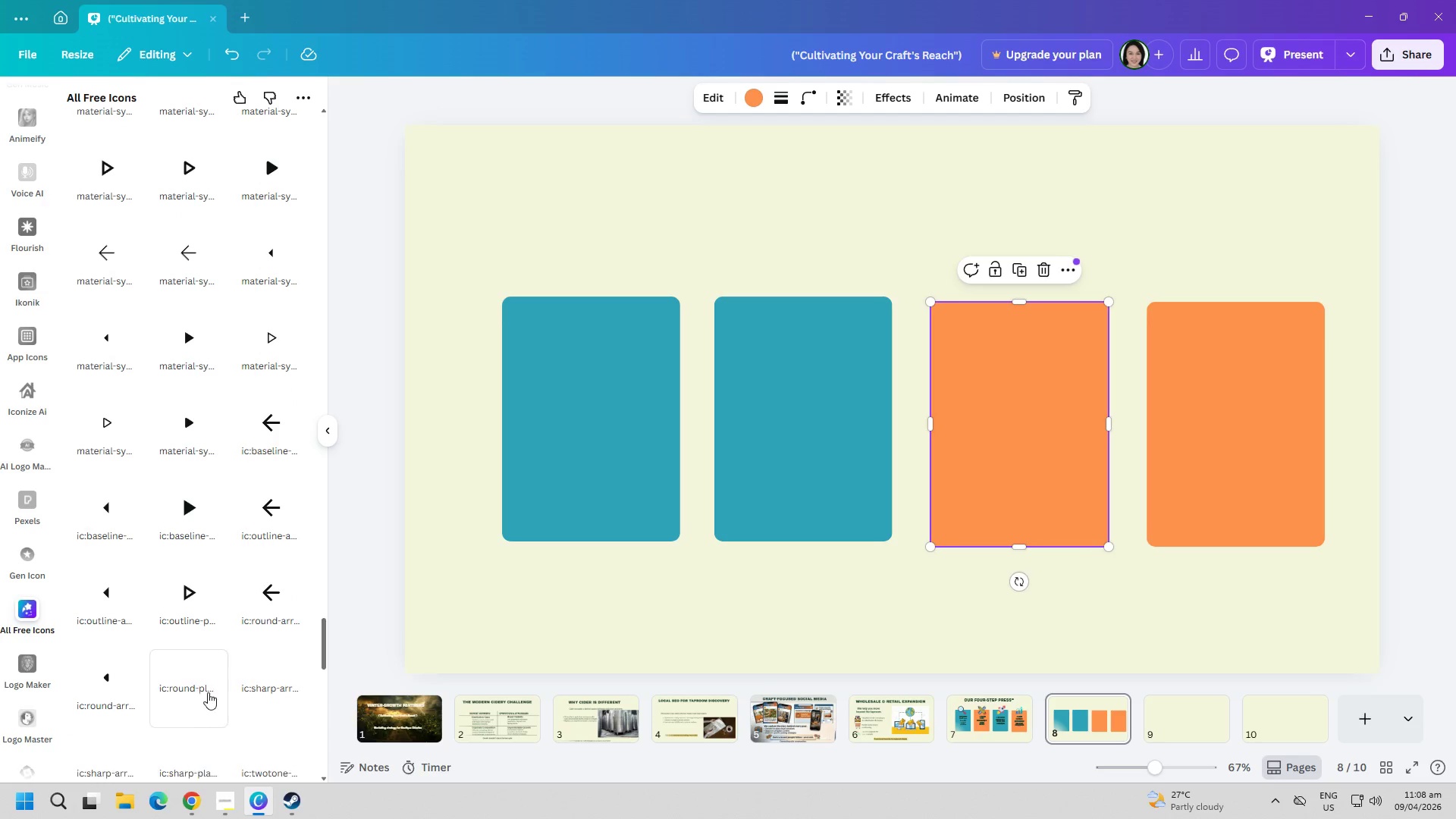 
scroll: coordinate [223, 691], scroll_direction: down, amount: 15.0
 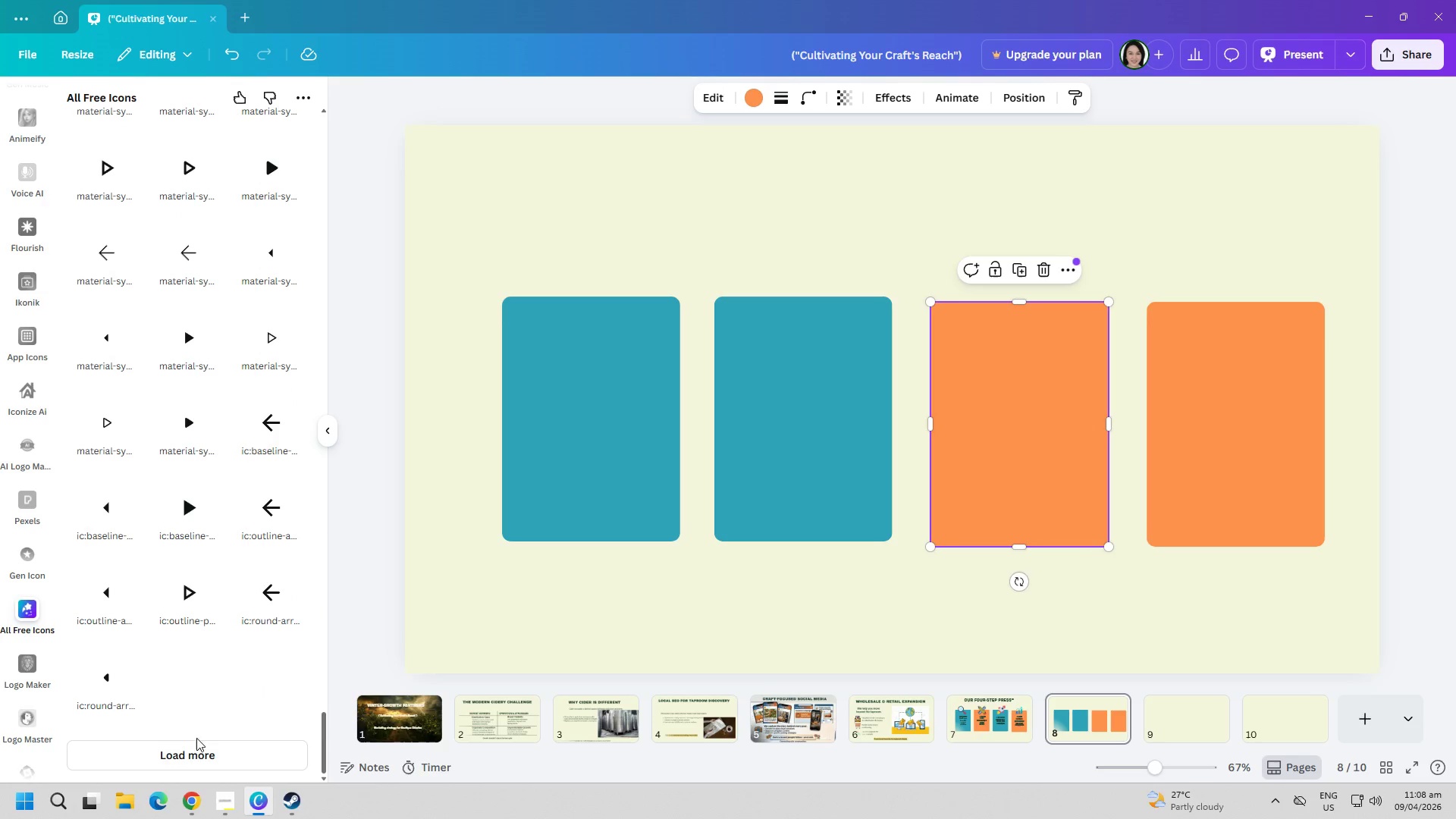 
left_click([212, 764])
 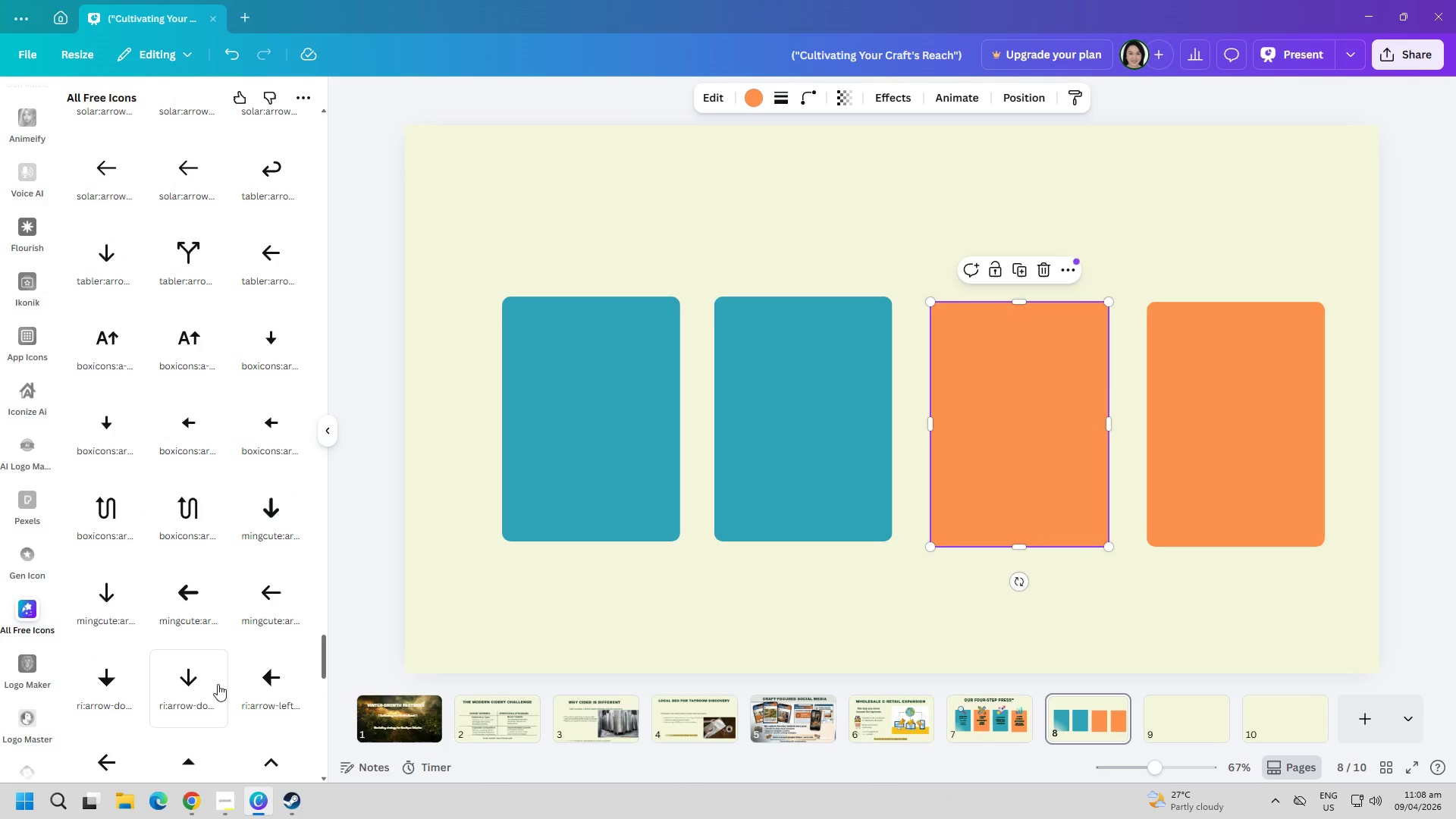 
scroll: coordinate [191, 648], scroll_direction: down, amount: 52.0
 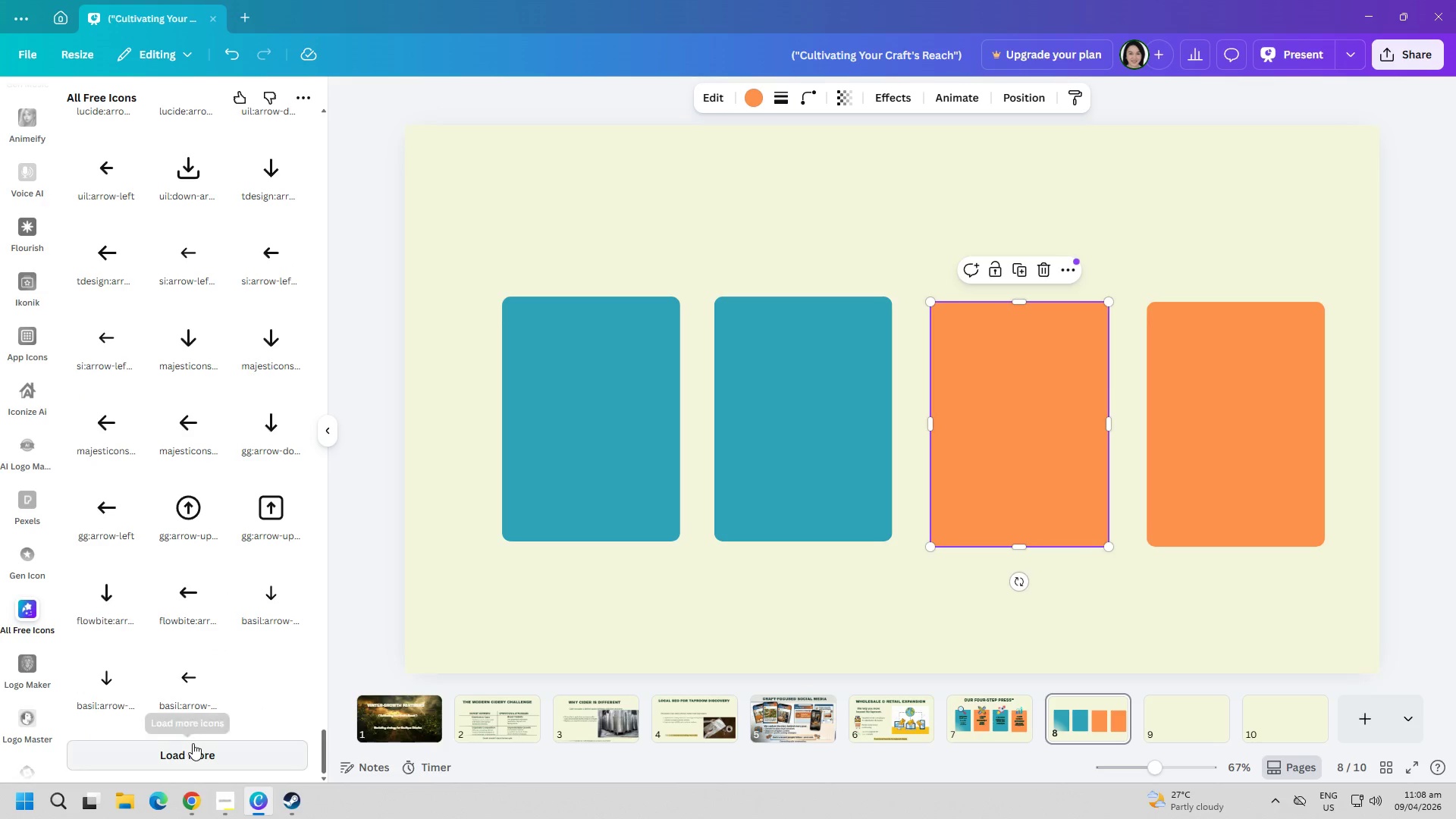 
left_click([193, 745])
 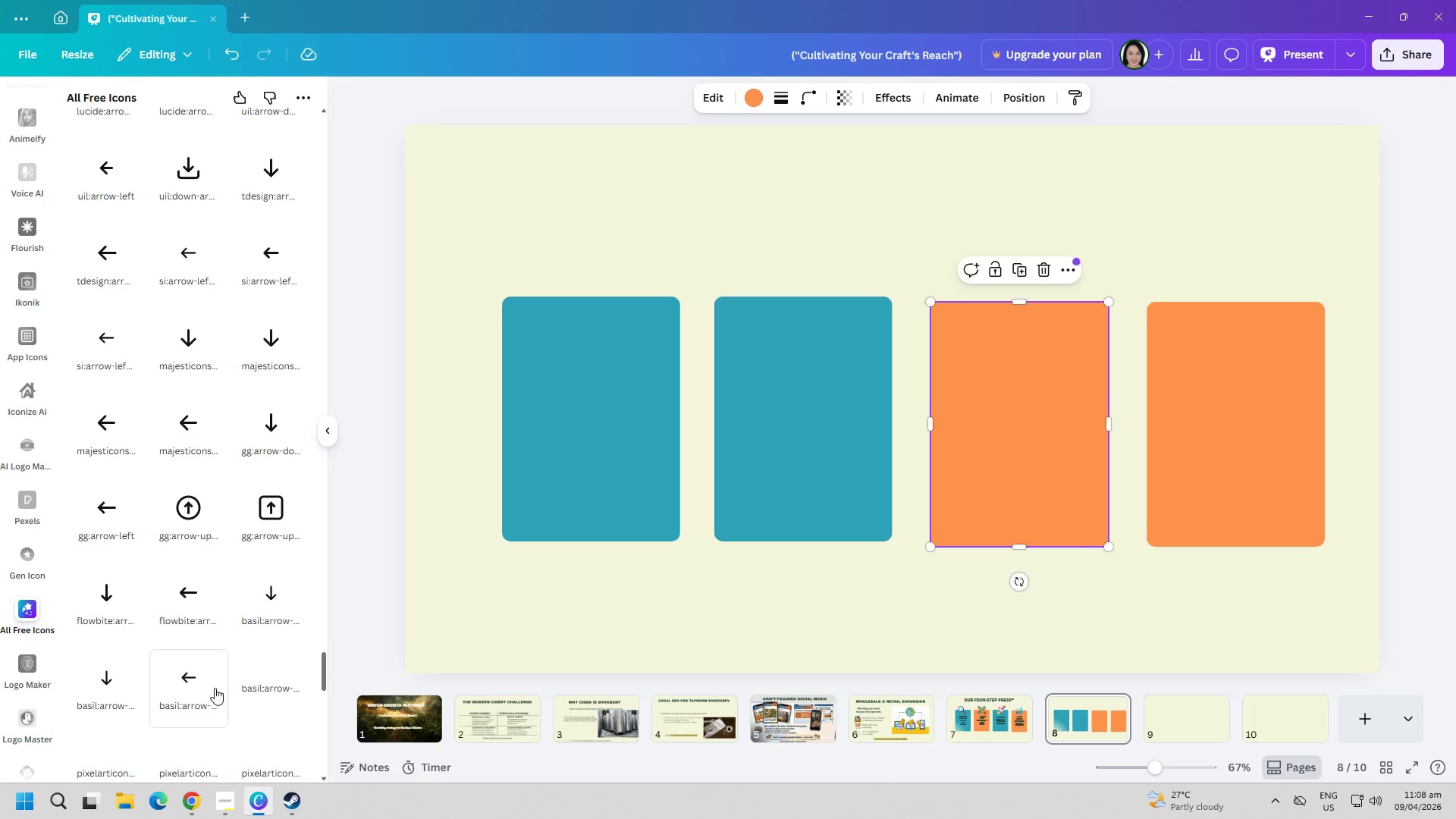 
scroll: coordinate [231, 503], scroll_direction: down, amount: 19.0
 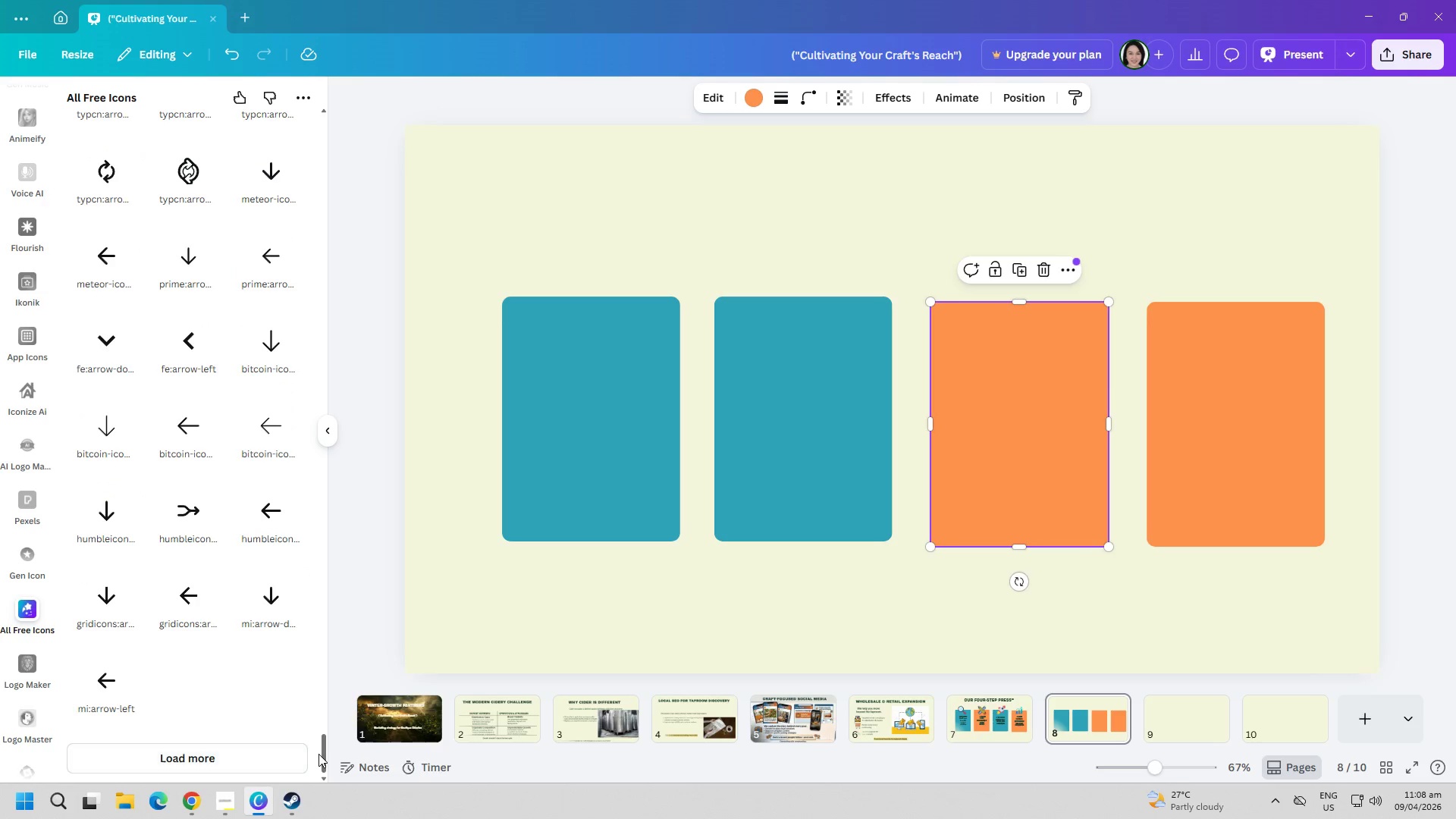 
left_click_drag(start_coordinate=[322, 754], to_coordinate=[319, 118])
 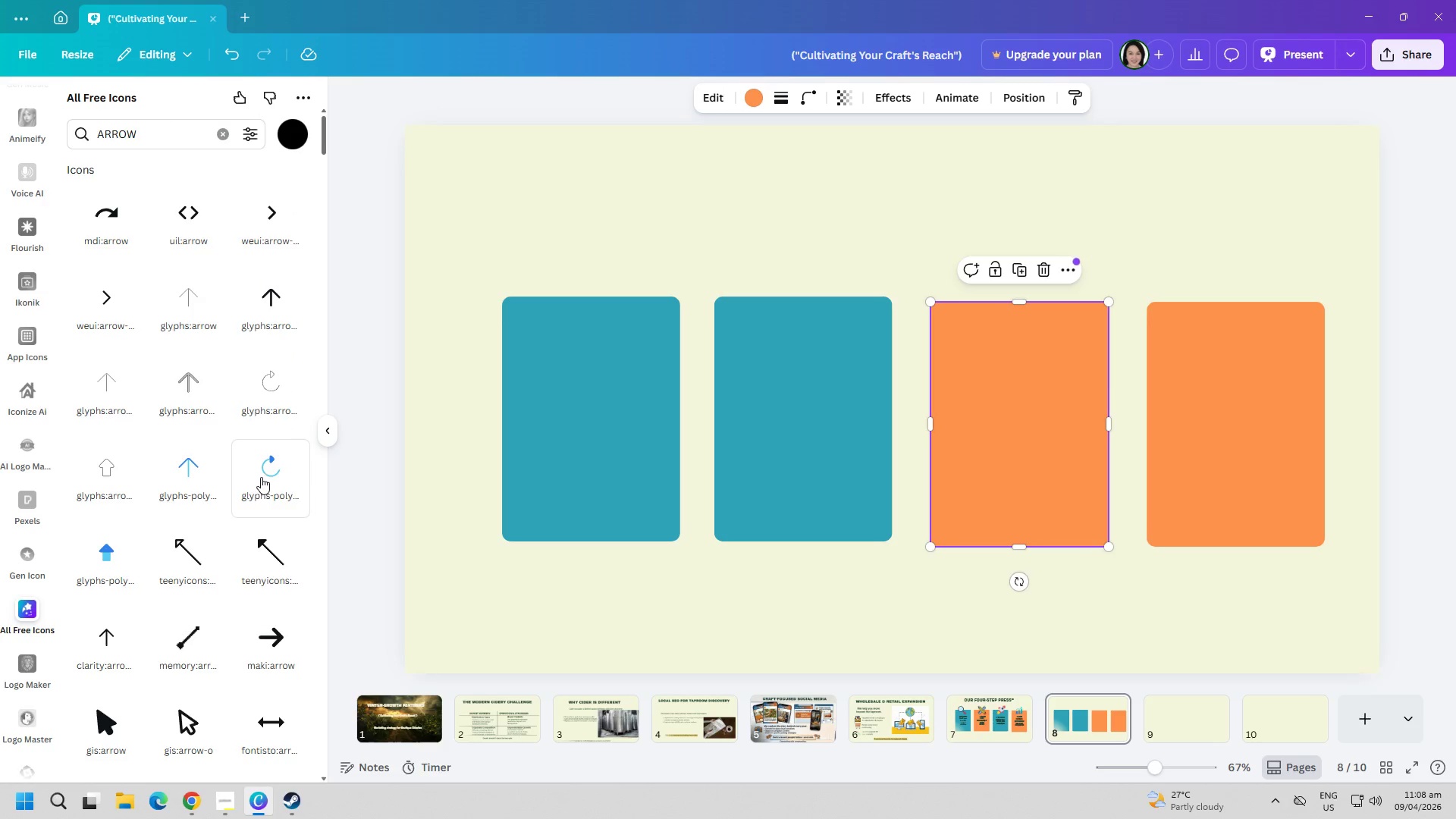 
double_click([155, 138])
 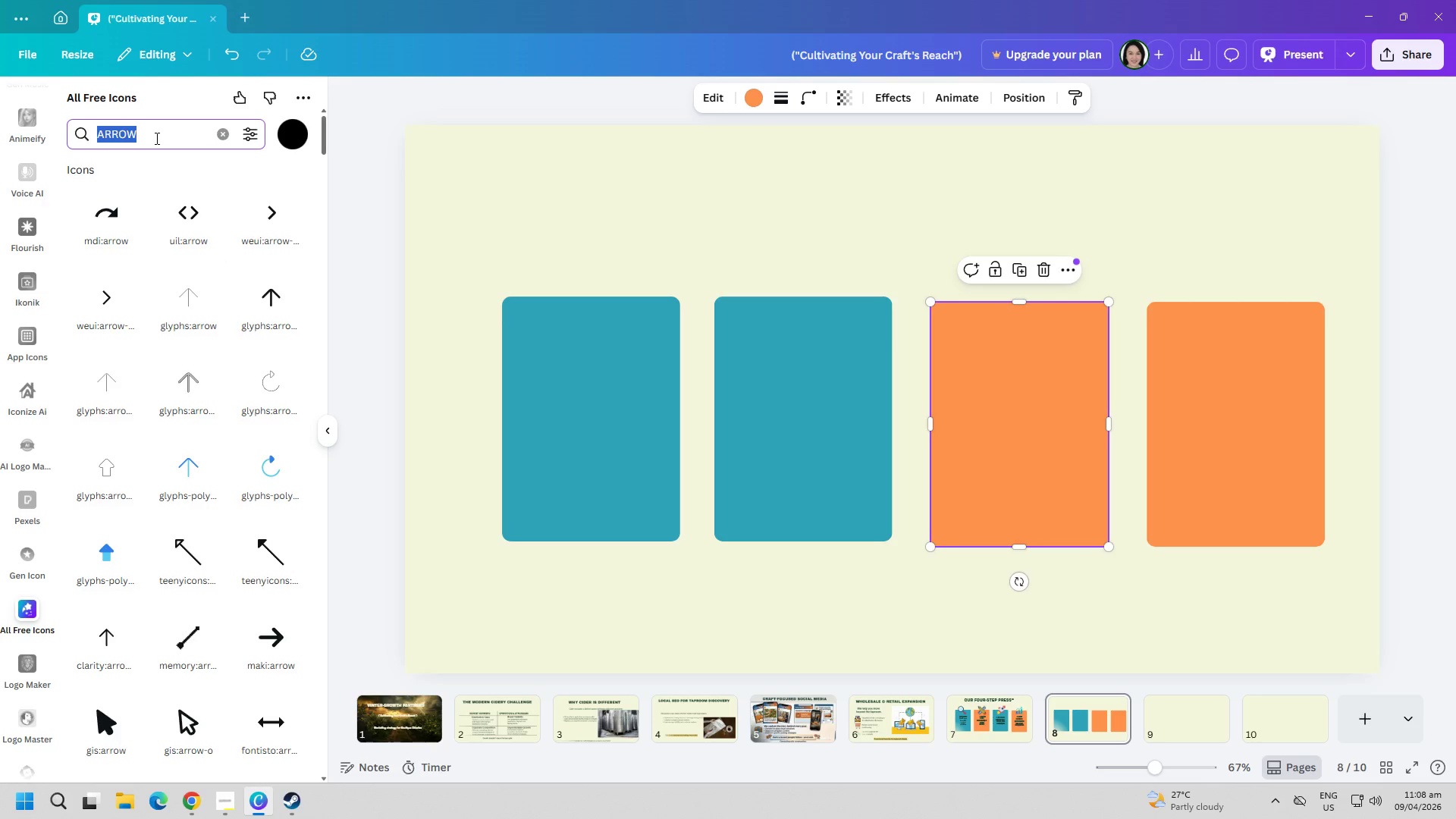 
type(cru)
key(Backspace)
type(u)
key(Backspace)
type(ur)
key(Backspace)
key(Backspace)
key(Backspace)
type(urve arrow)
 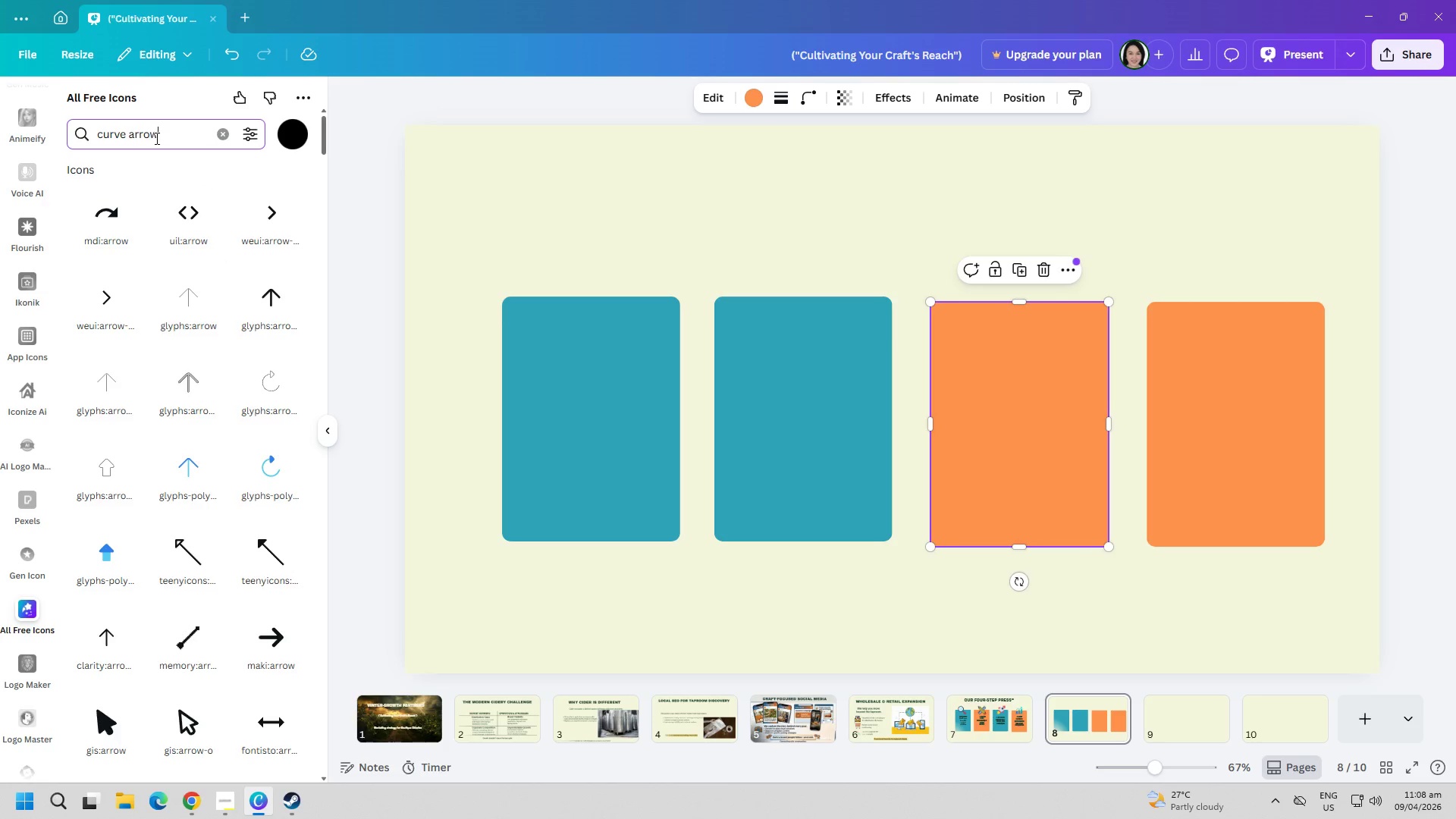 
key(Enter)
 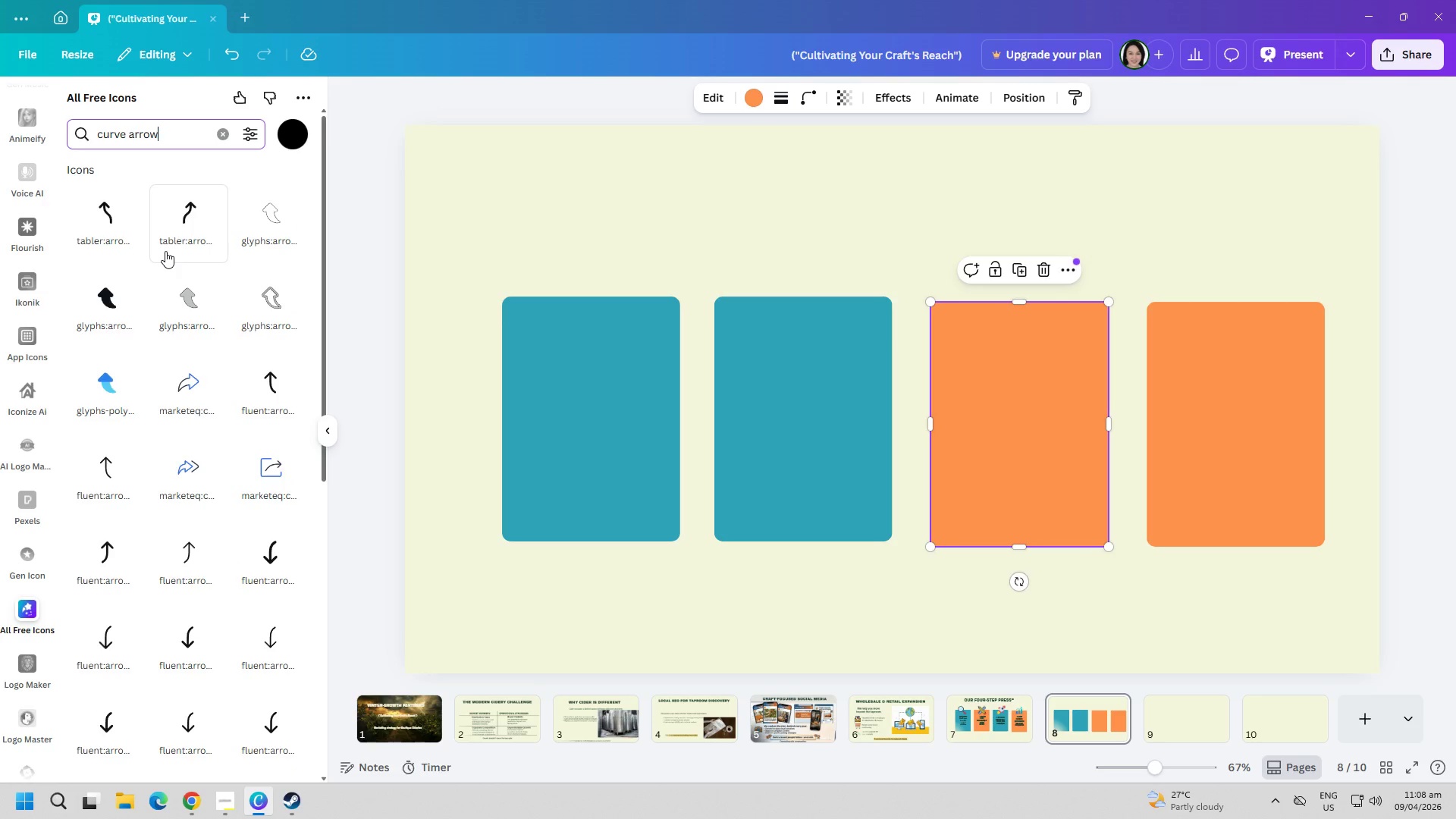 
scroll: coordinate [168, 458], scroll_direction: down, amount: 5.0
 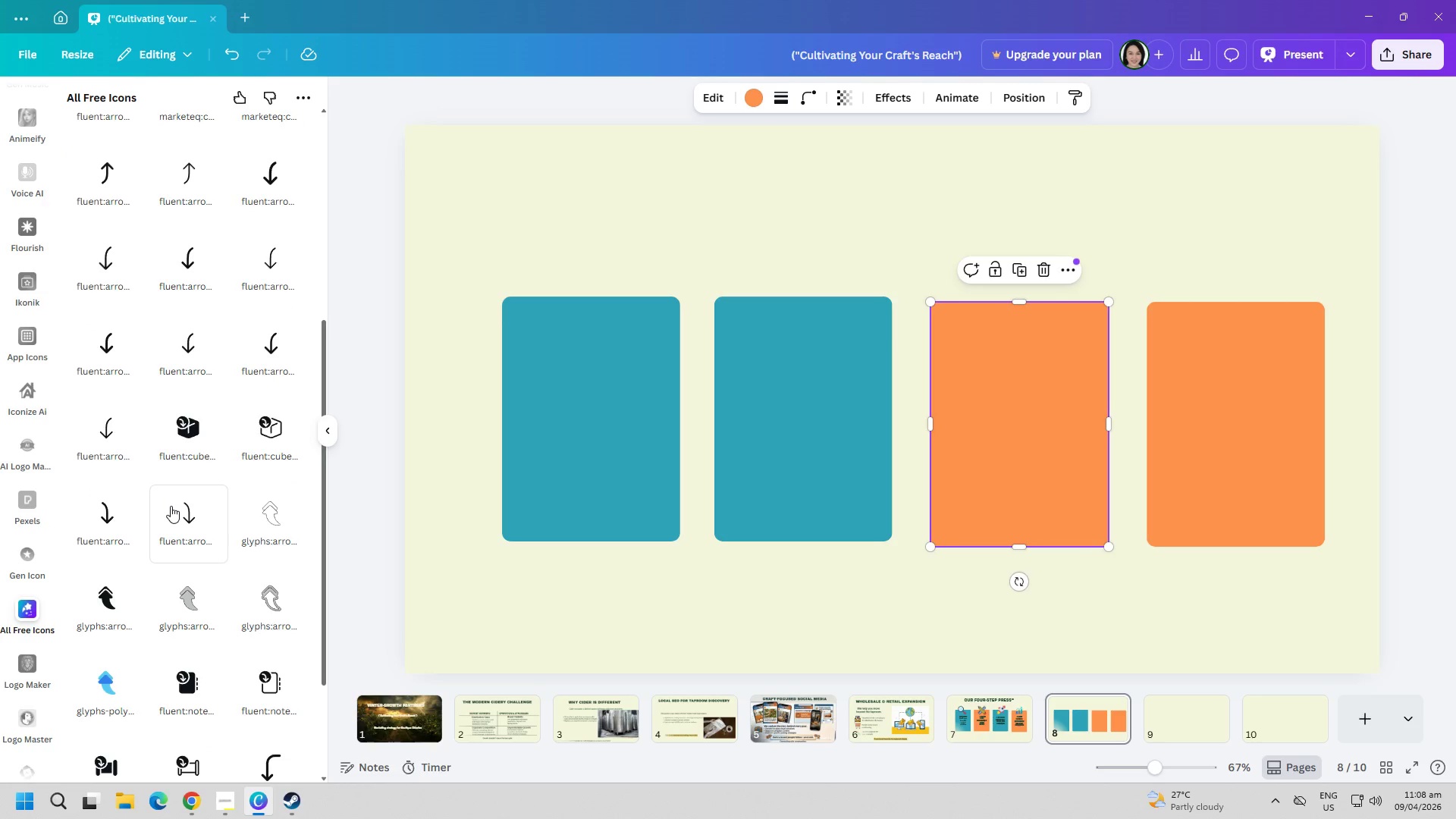 
scroll: coordinate [172, 506], scroll_direction: up, amount: 5.0
 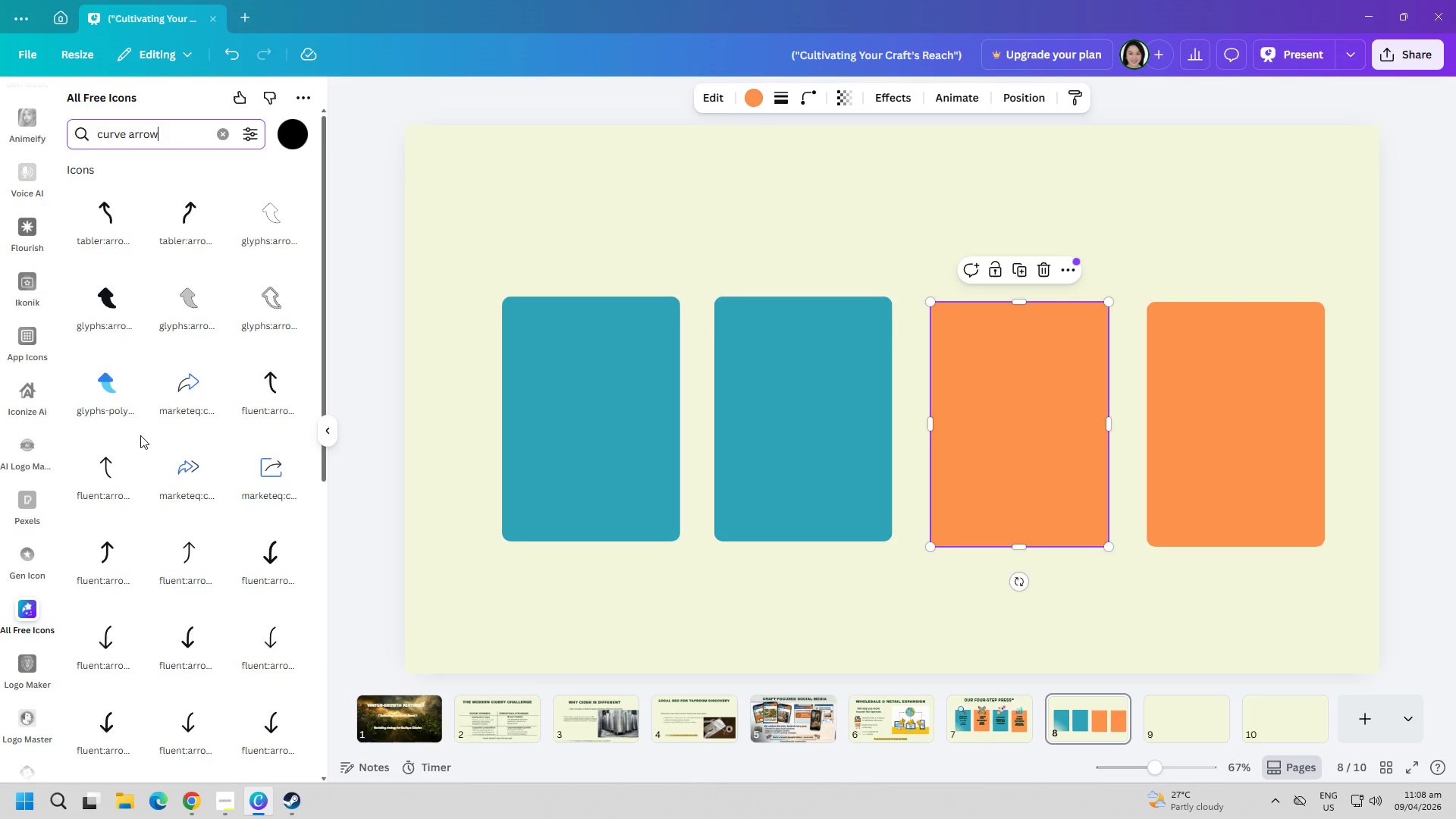 
left_click([116, 392])
 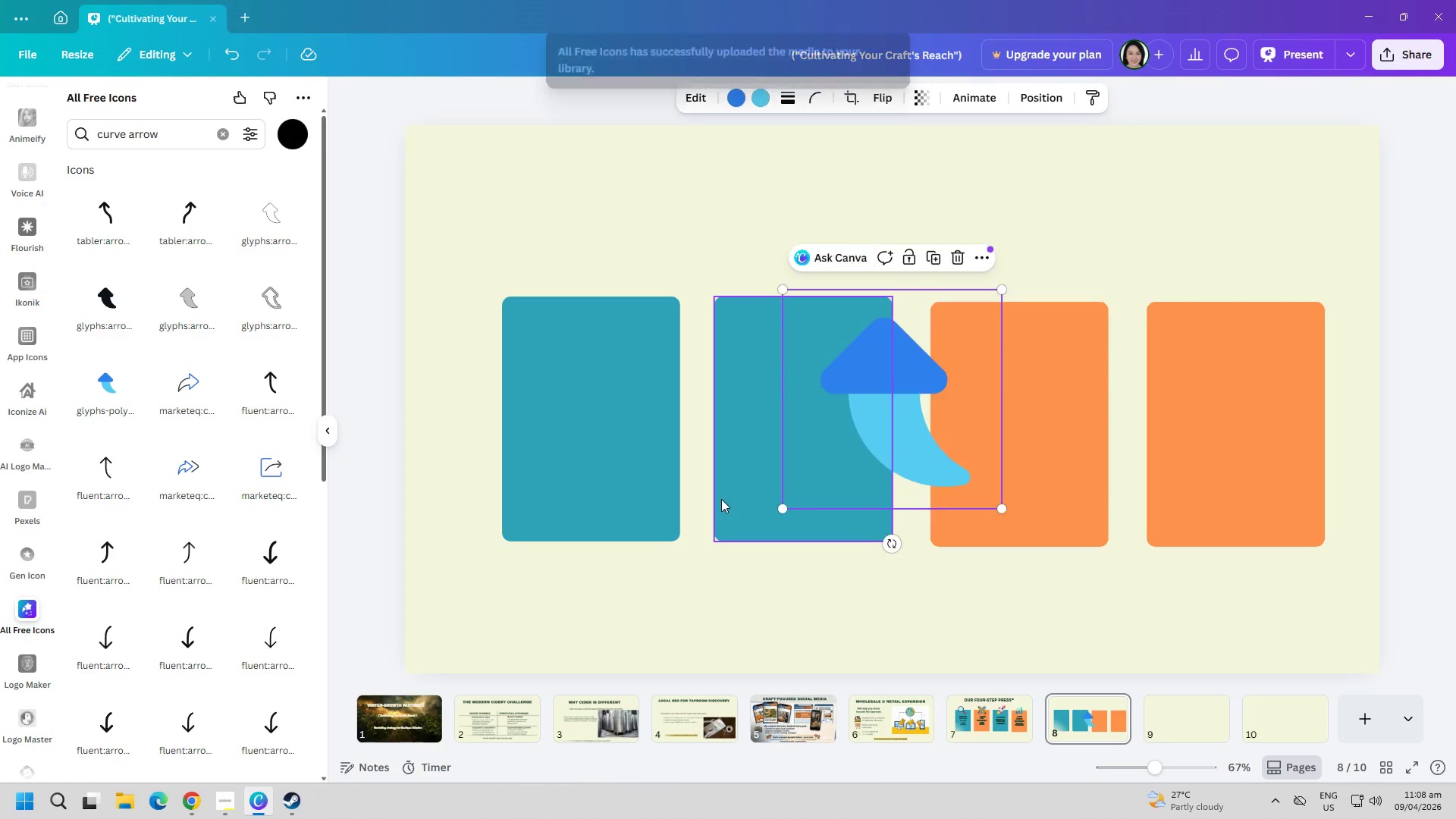 
left_click([914, 459])
 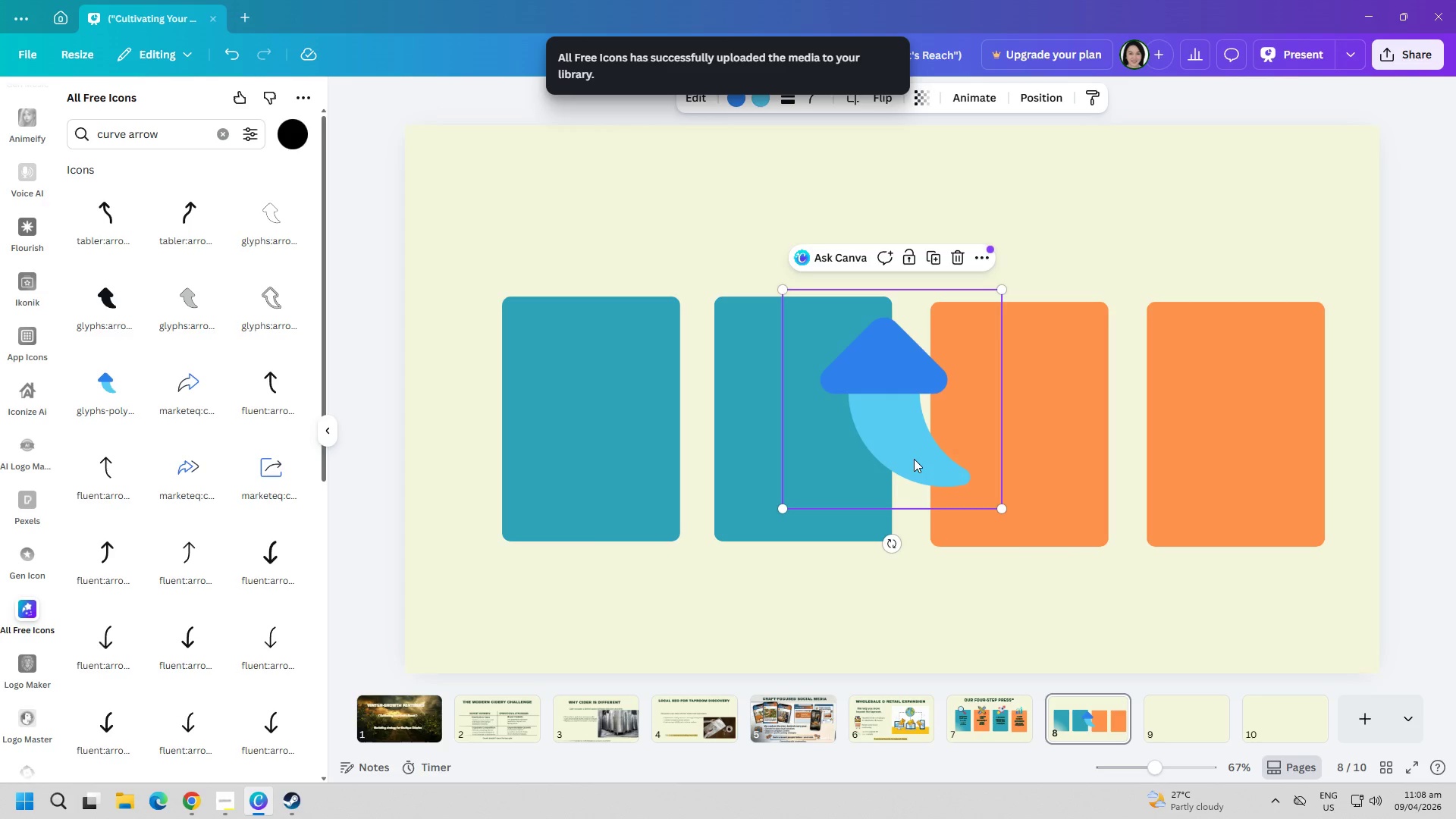 
key(Control+ControlLeft)
 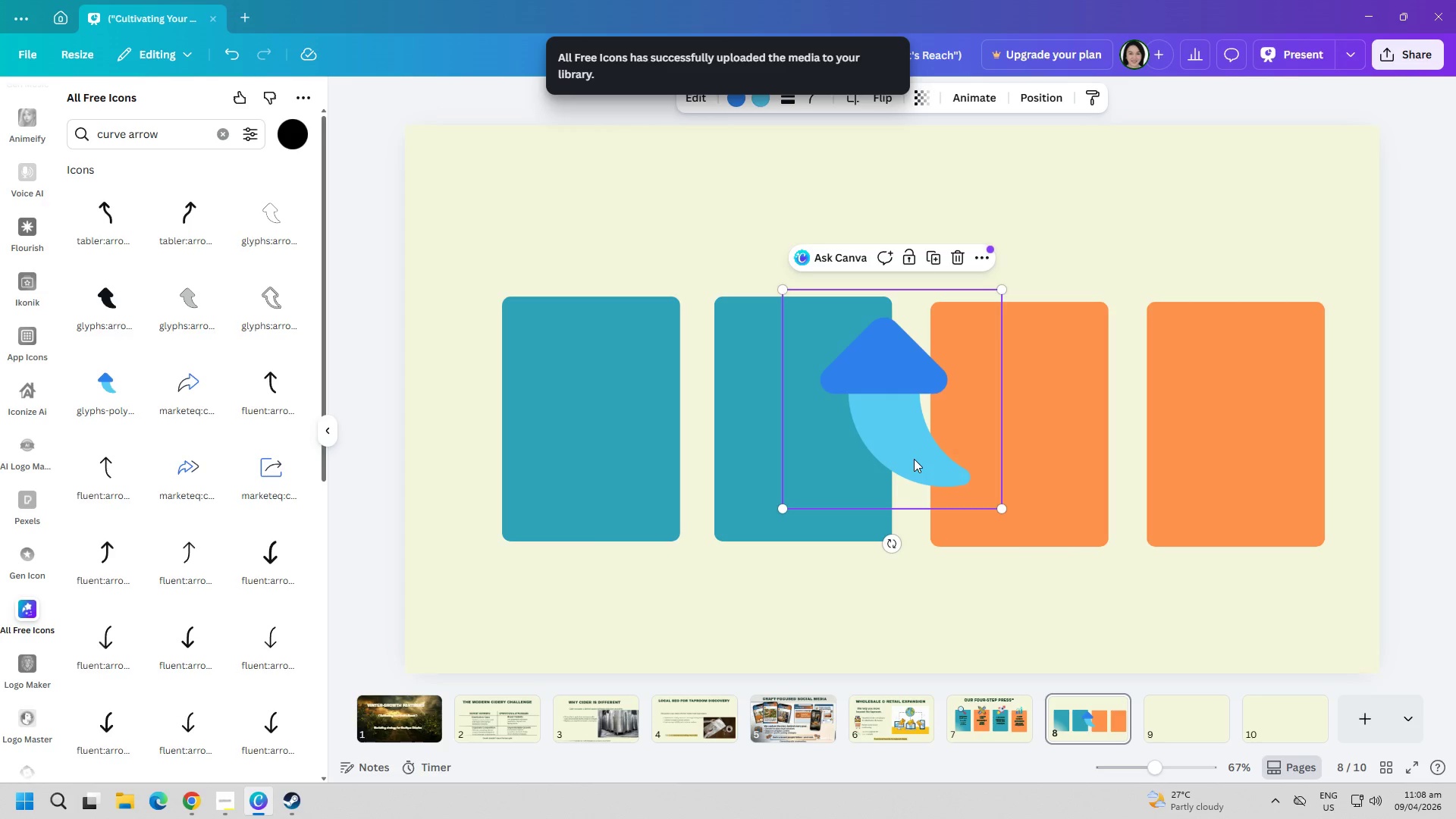 
key(Control+C)
 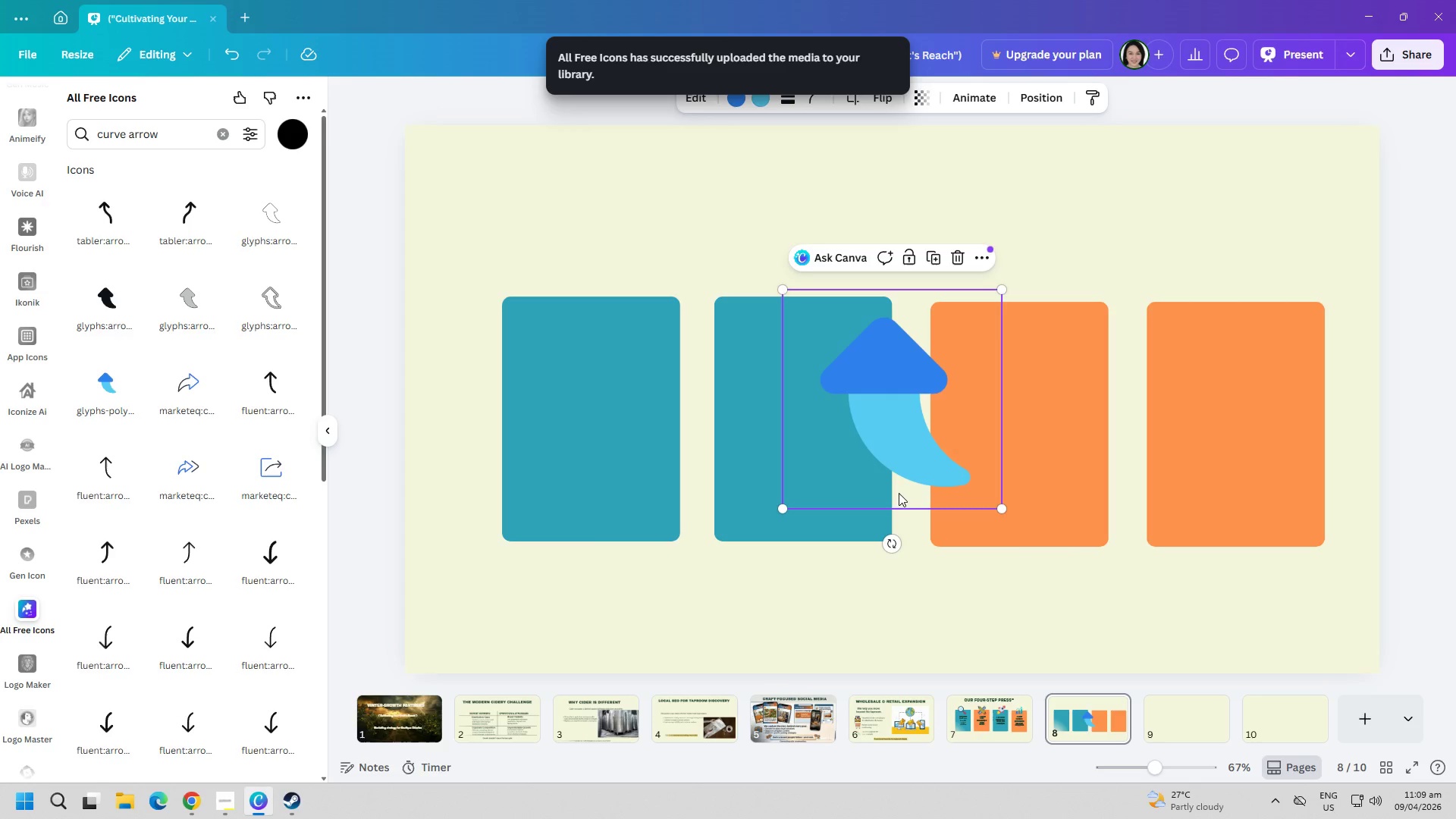 
key(Delete)
 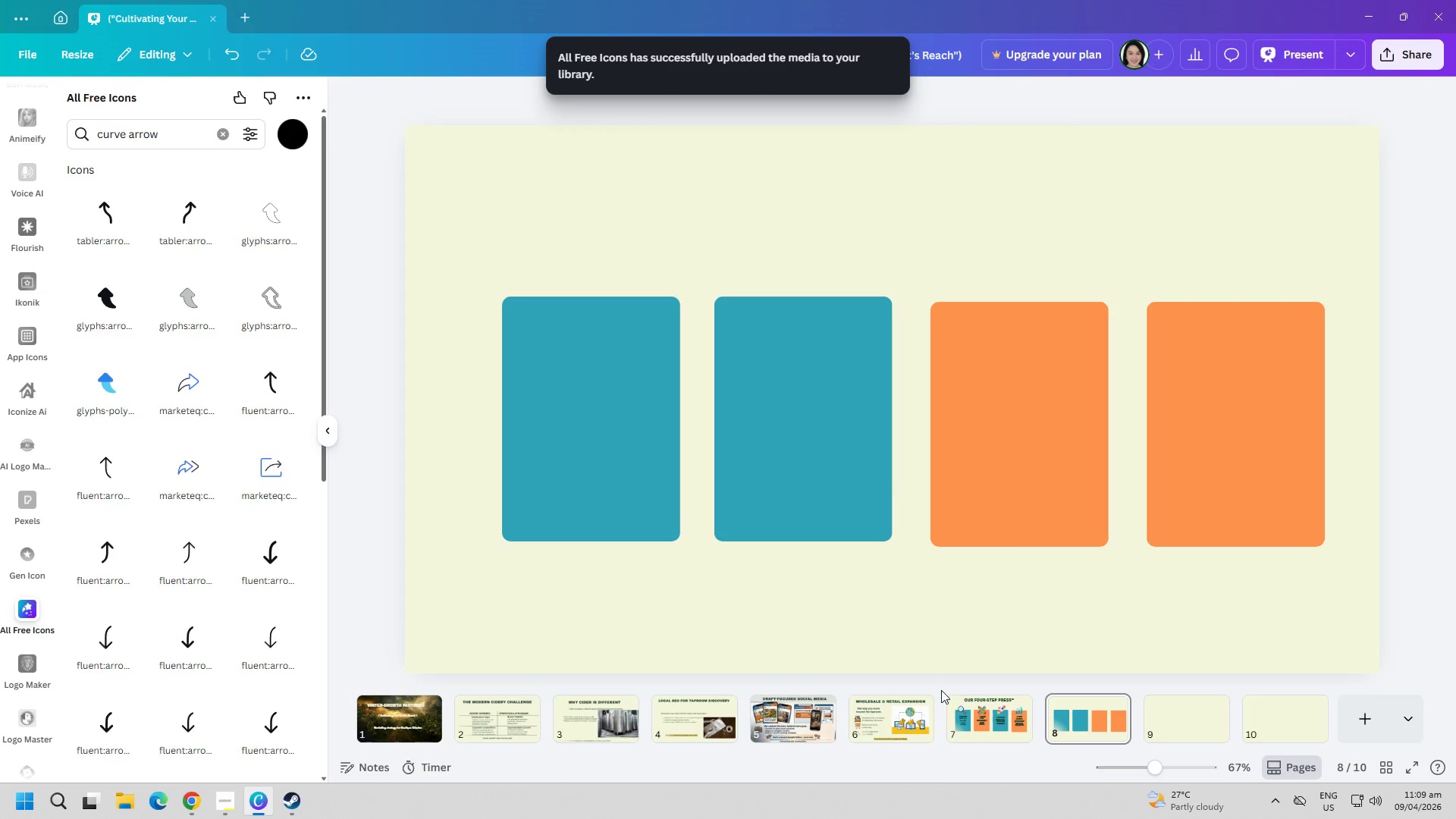 
left_click([962, 713])
 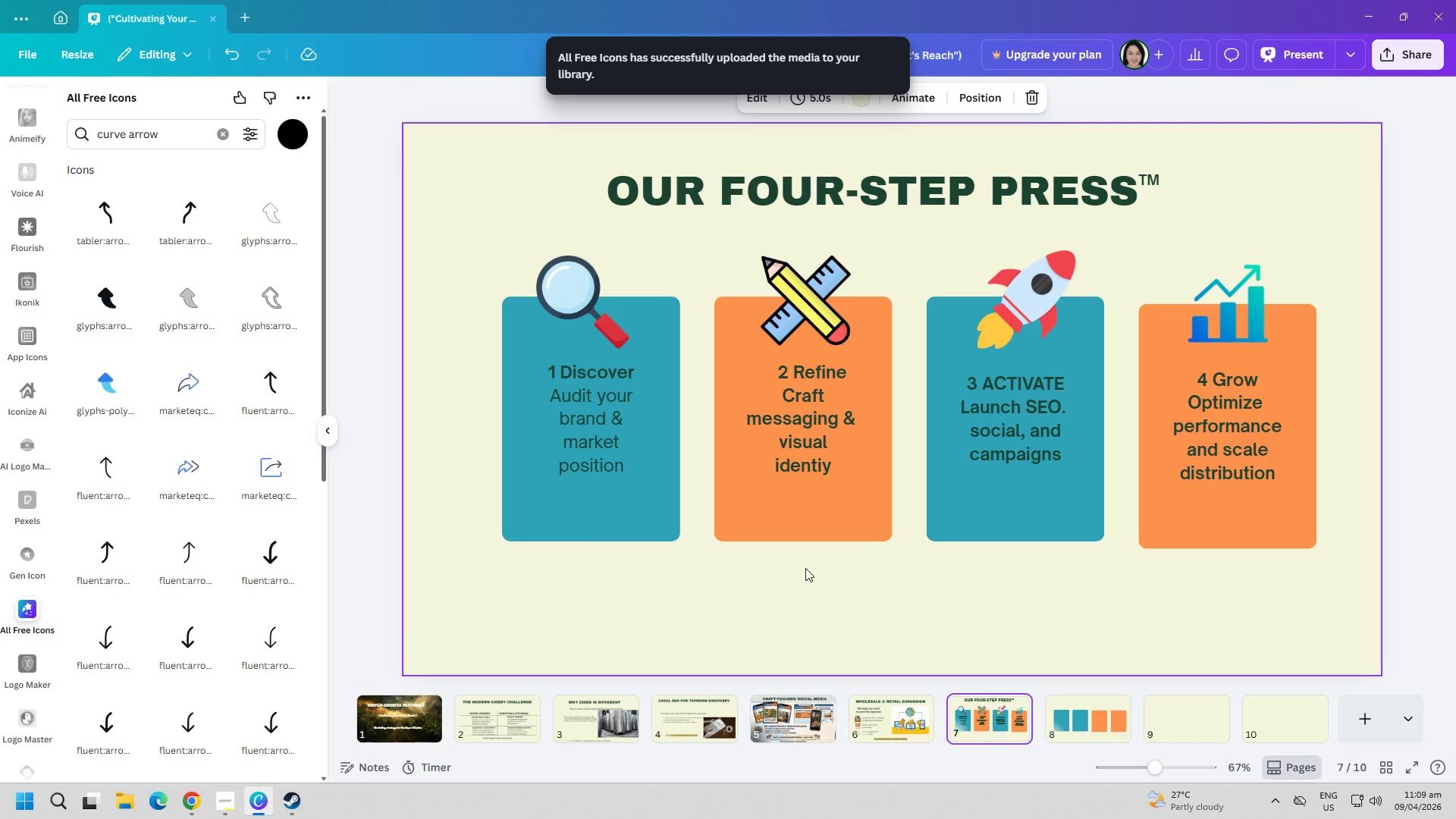 
left_click([688, 573])
 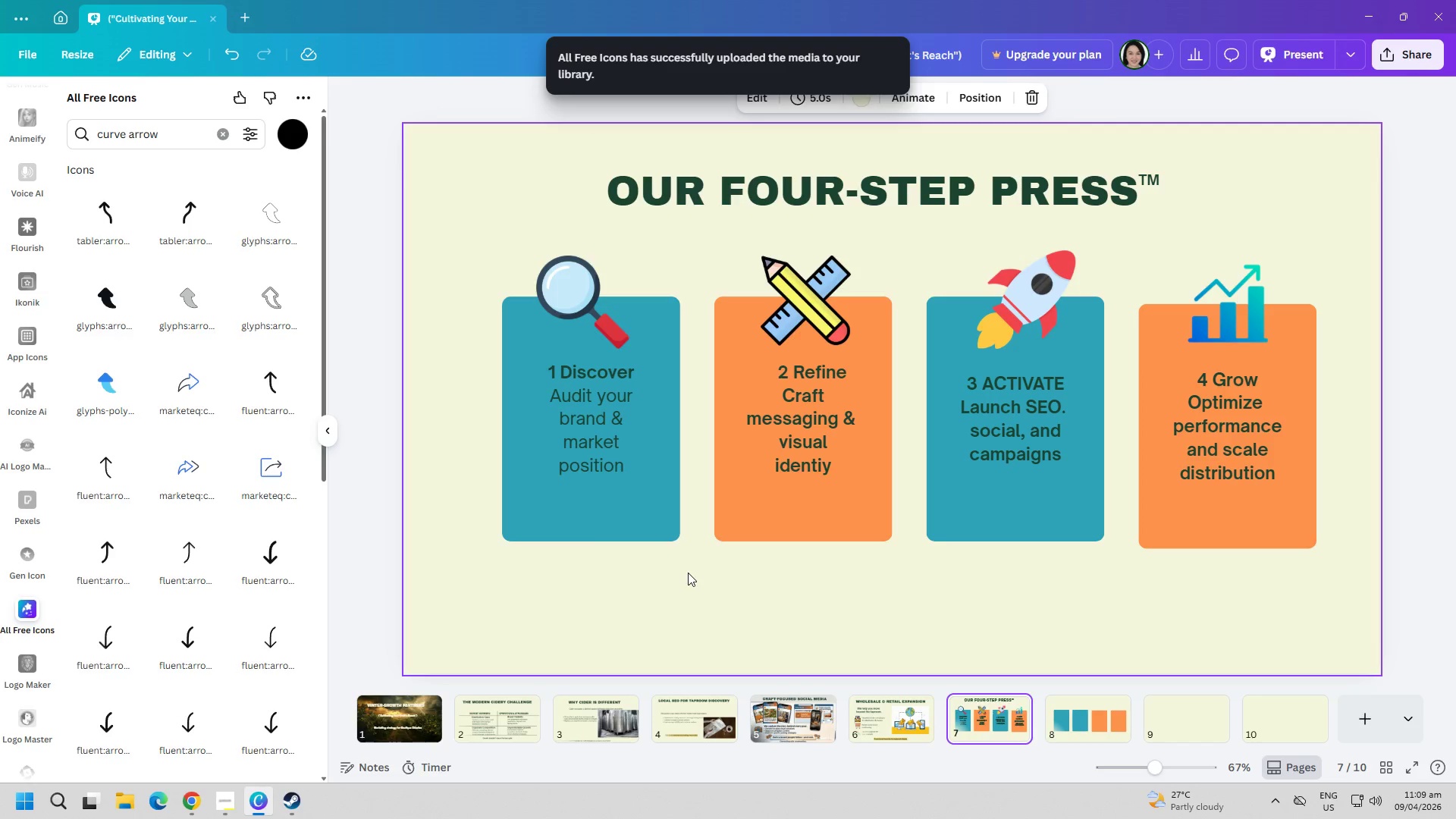 
key(Control+ControlLeft)
 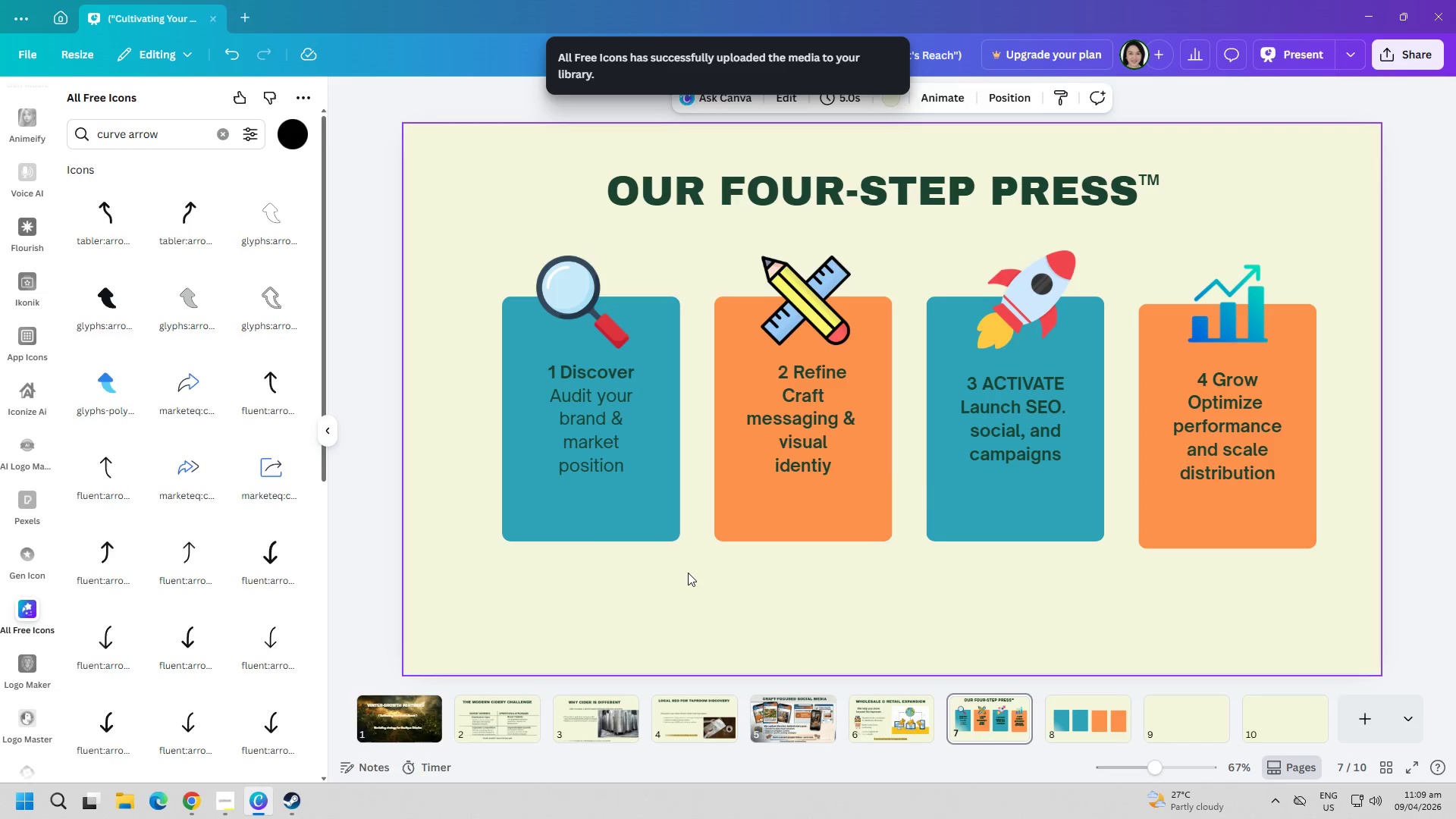 
key(Control+V)
 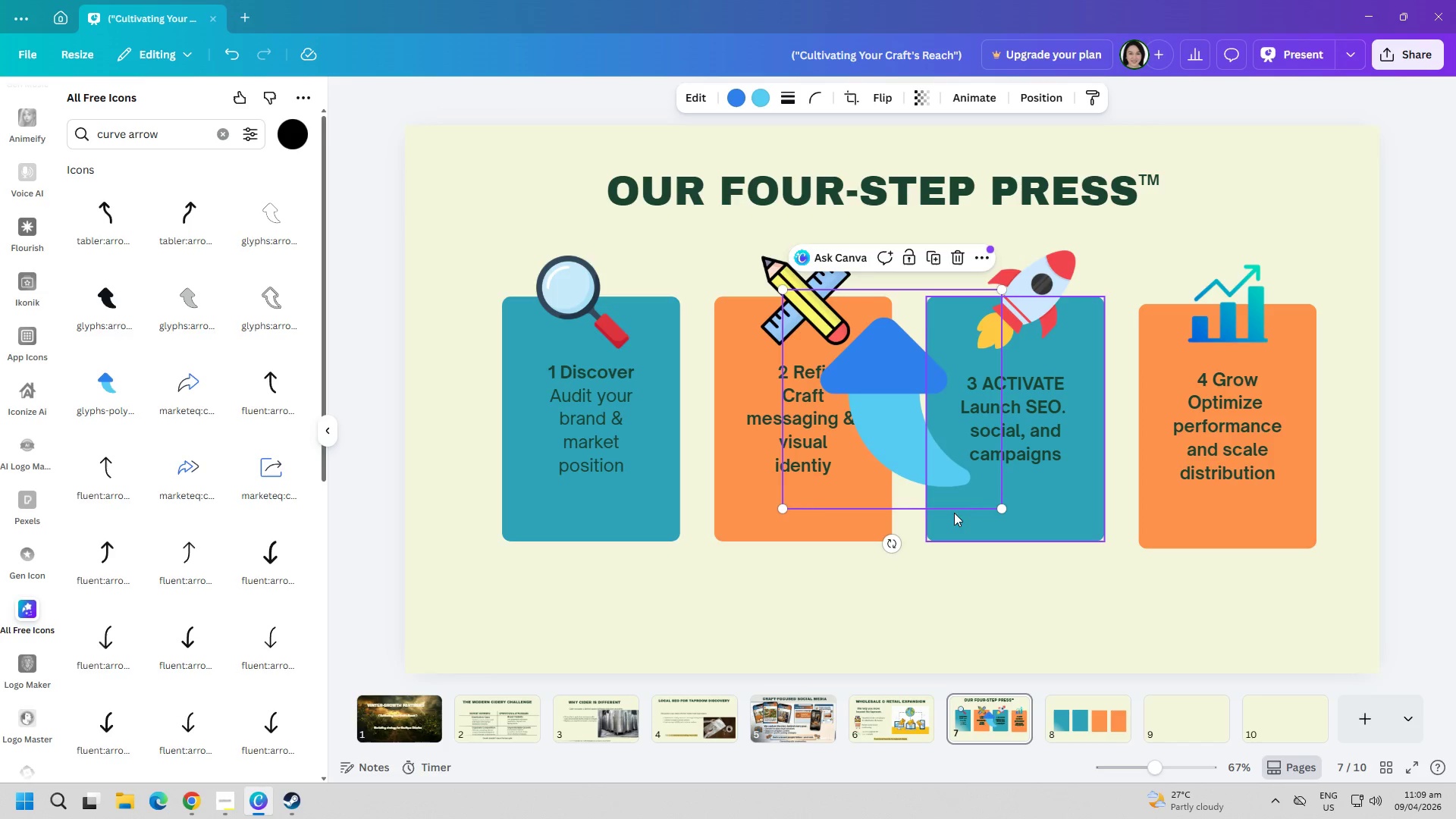 
left_click_drag(start_coordinate=[891, 542], to_coordinate=[776, 417])
 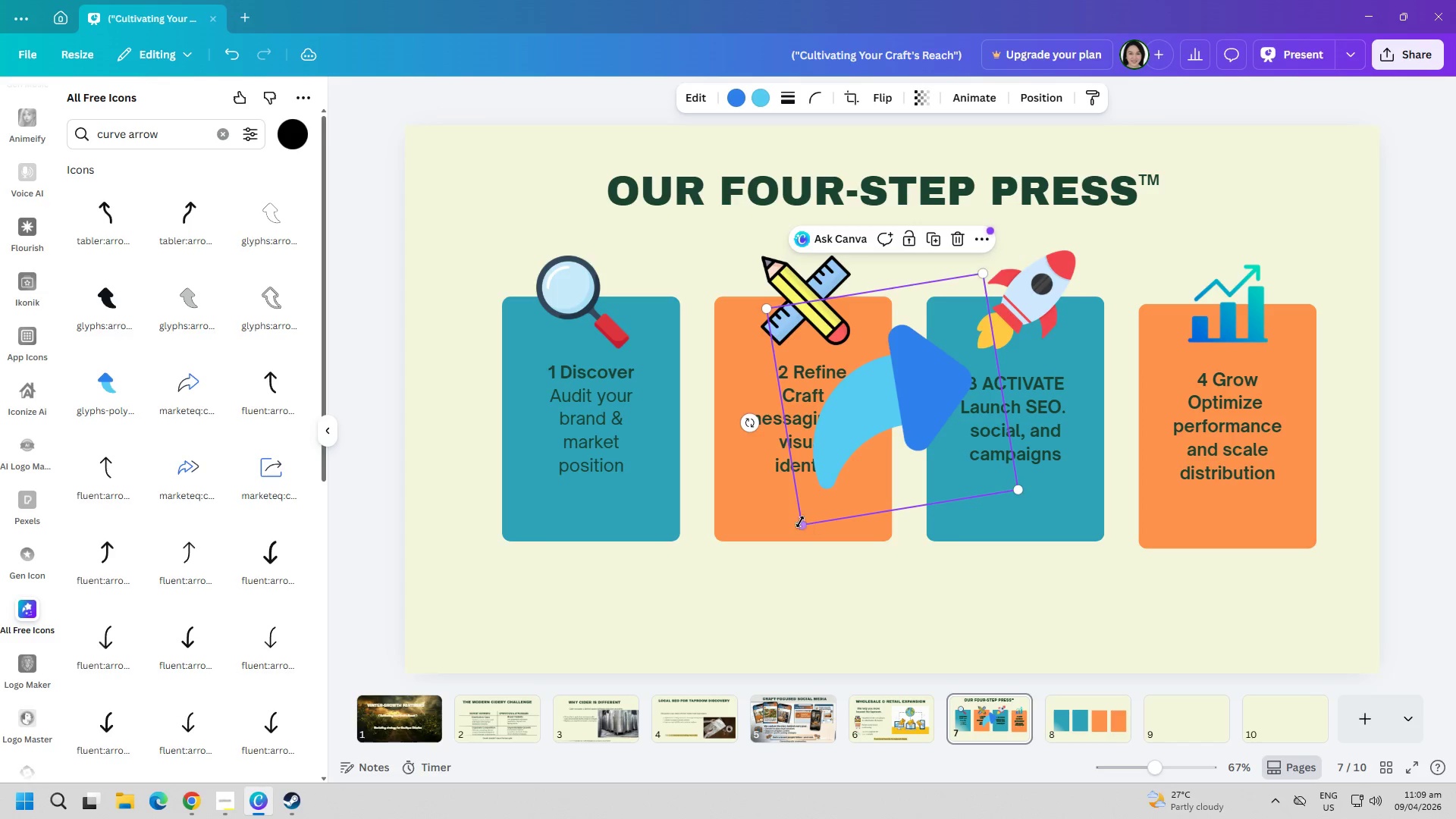 
left_click_drag(start_coordinate=[799, 523], to_coordinate=[918, 348])
 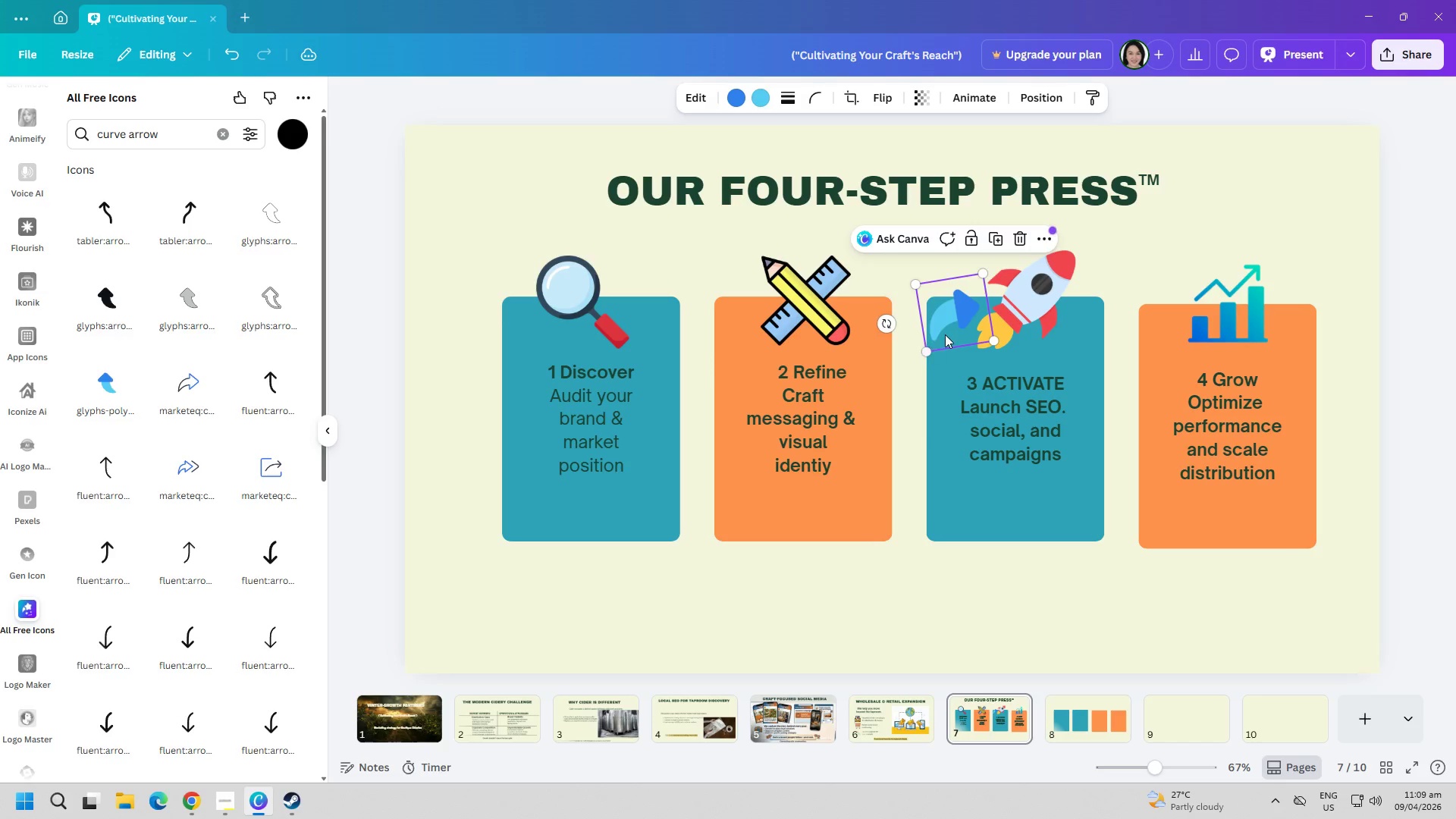 
left_click_drag(start_coordinate=[945, 328], to_coordinate=[691, 433])
 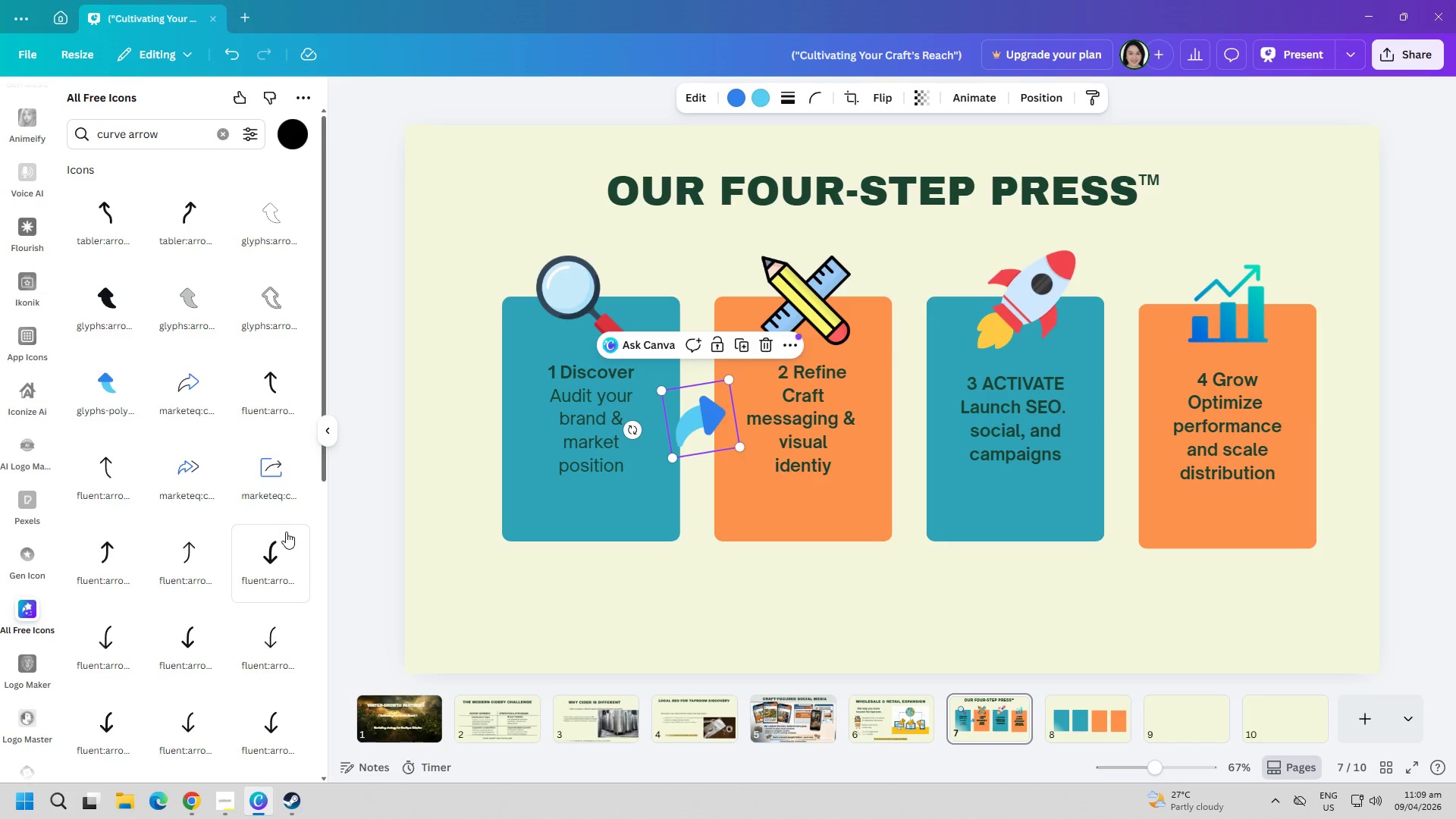 
scroll: coordinate [209, 513], scroll_direction: down, amount: 14.0
 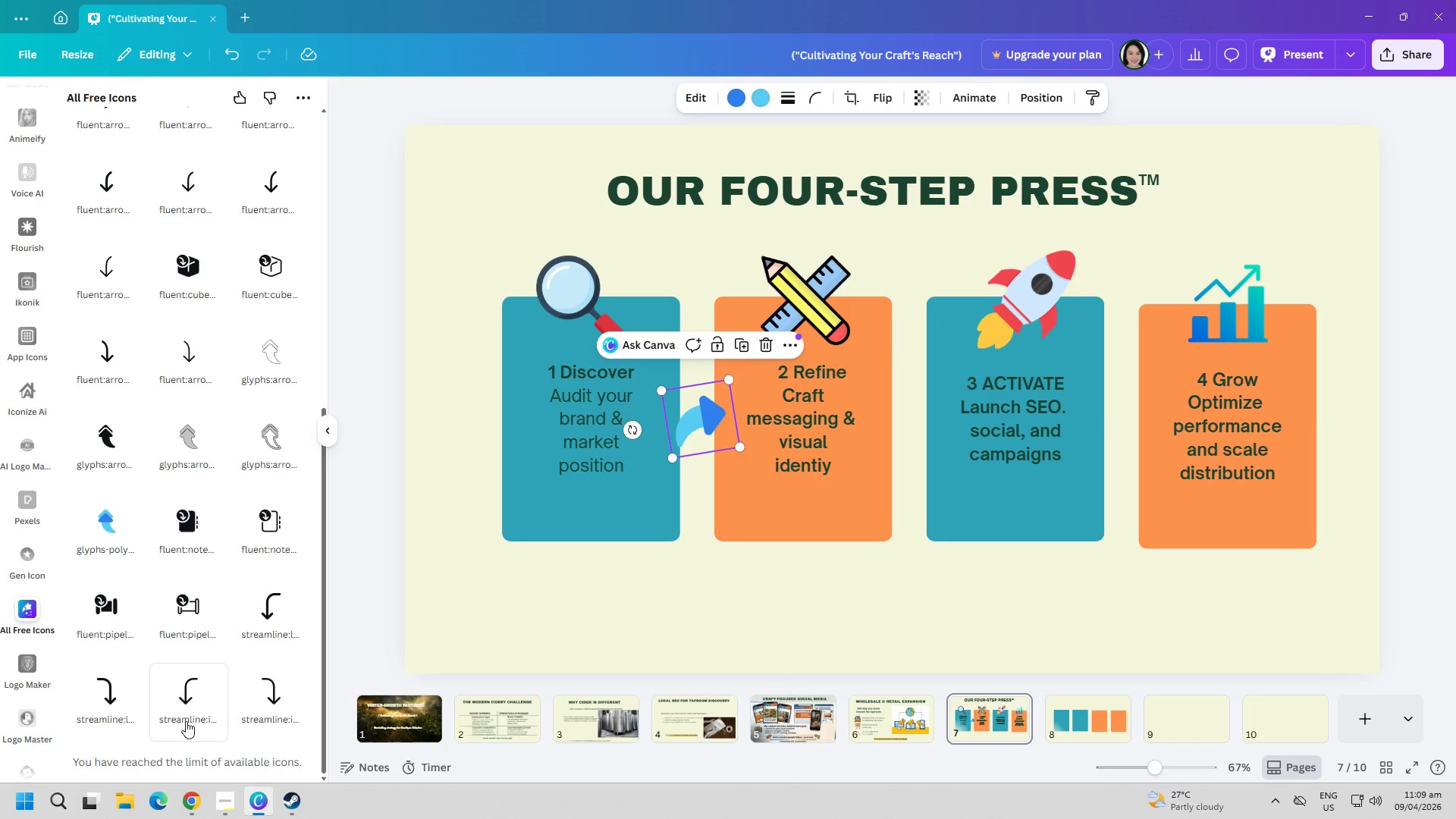 
scroll: coordinate [218, 650], scroll_direction: up, amount: 5.0
 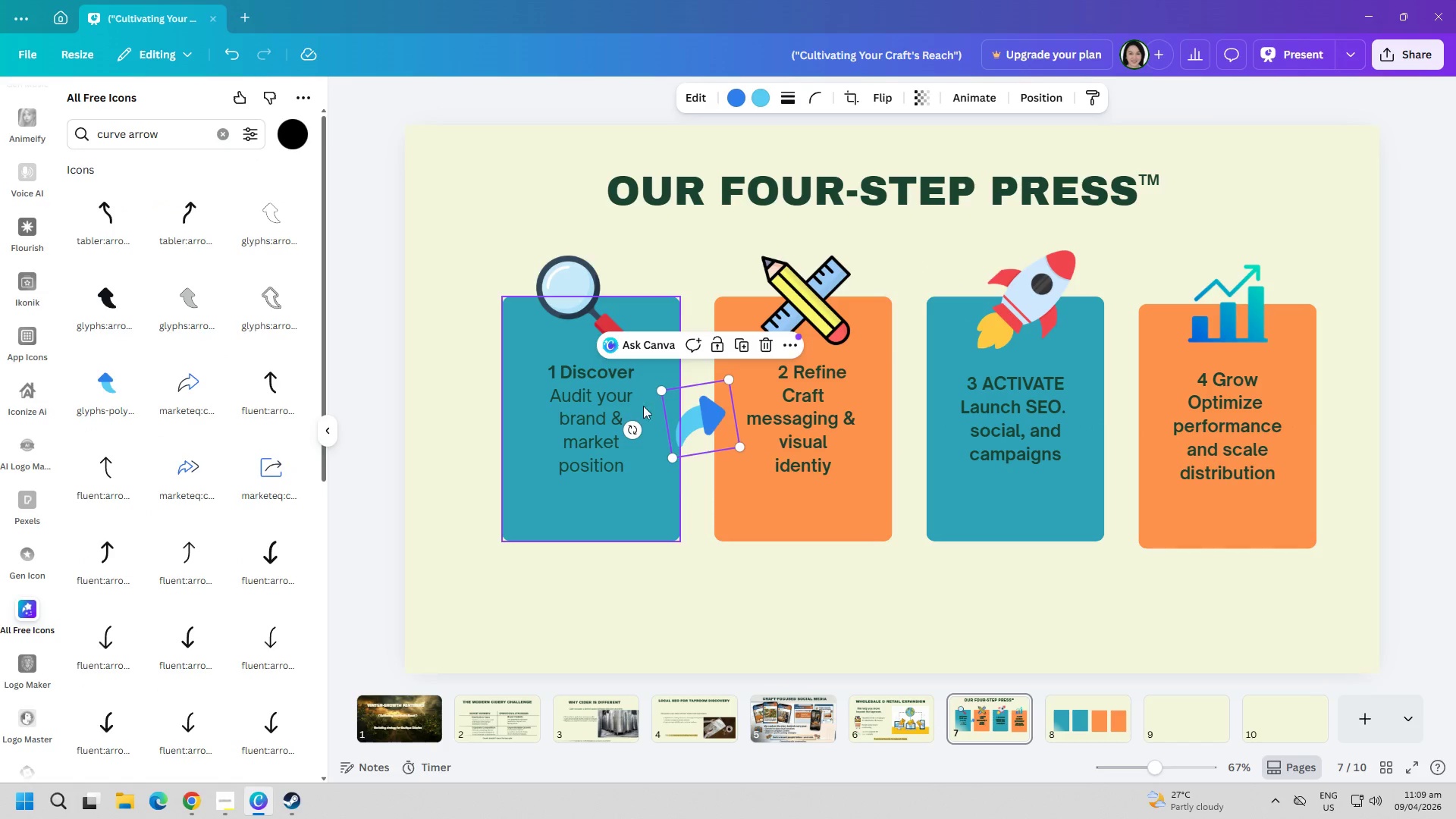 
left_click([687, 407])
 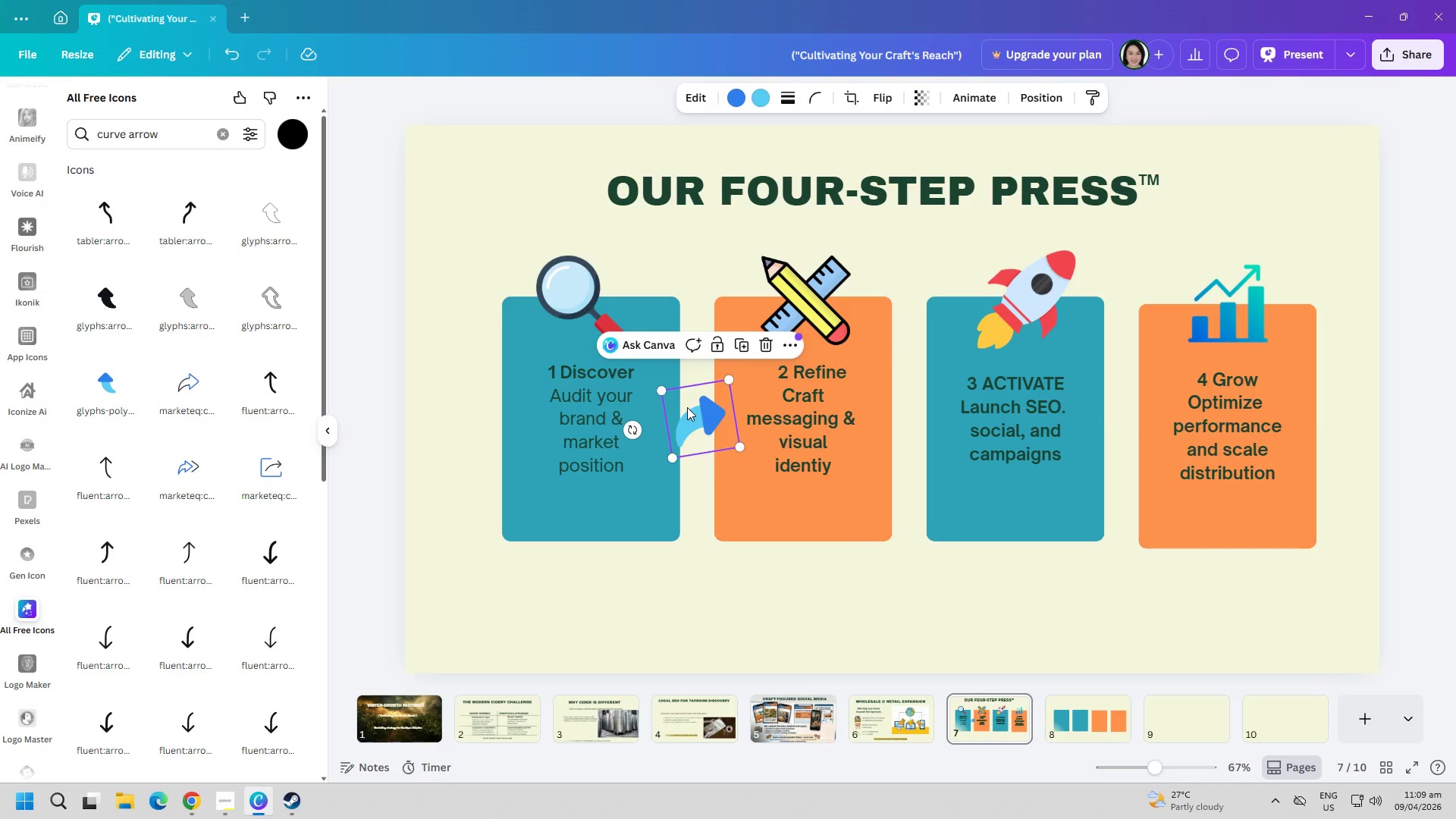 
key(Delete)
 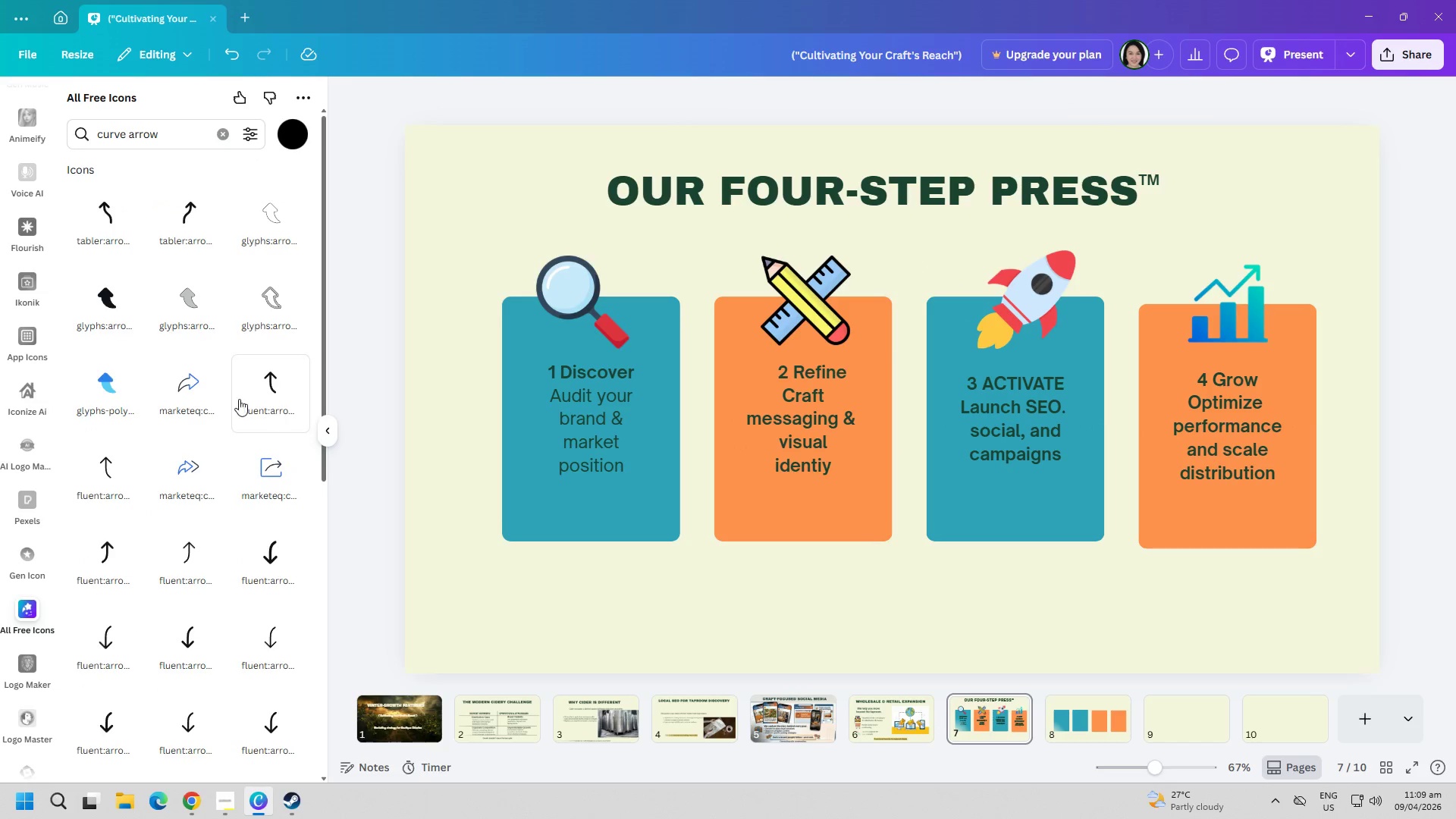 
left_click([196, 389])
 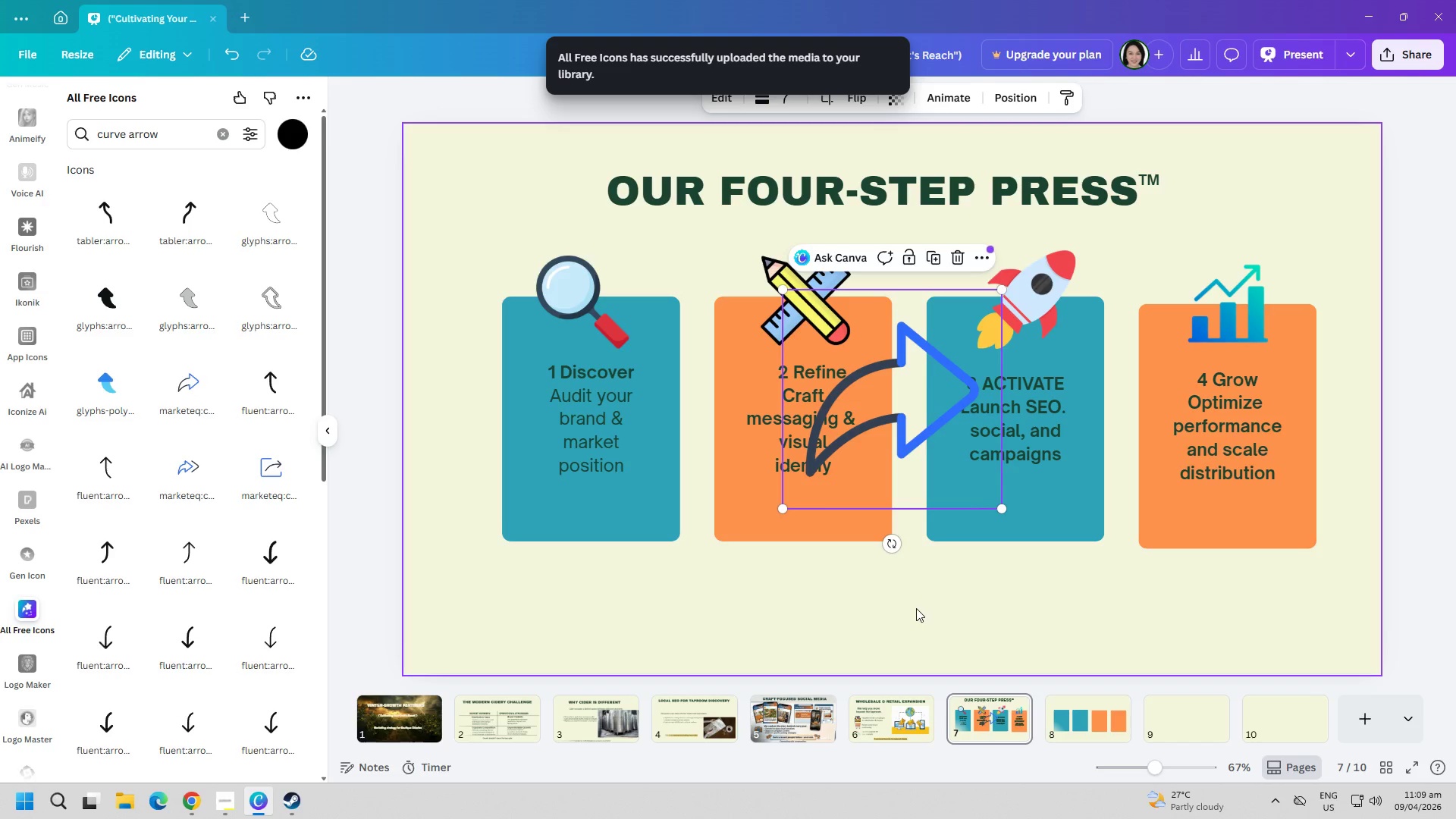 
left_click_drag(start_coordinate=[1001, 512], to_coordinate=[852, 382])
 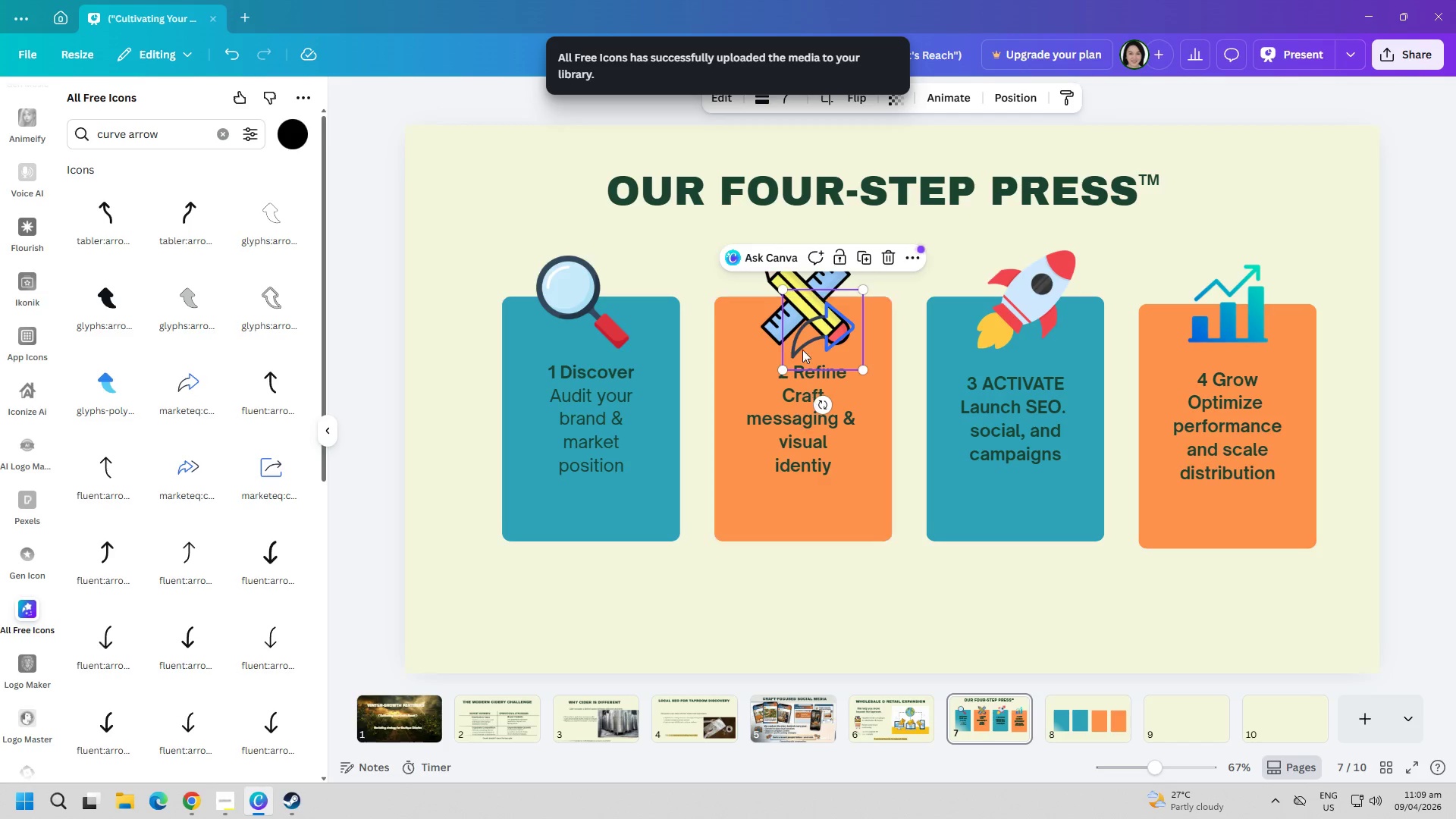 
left_click_drag(start_coordinate=[810, 329], to_coordinate=[684, 410])
 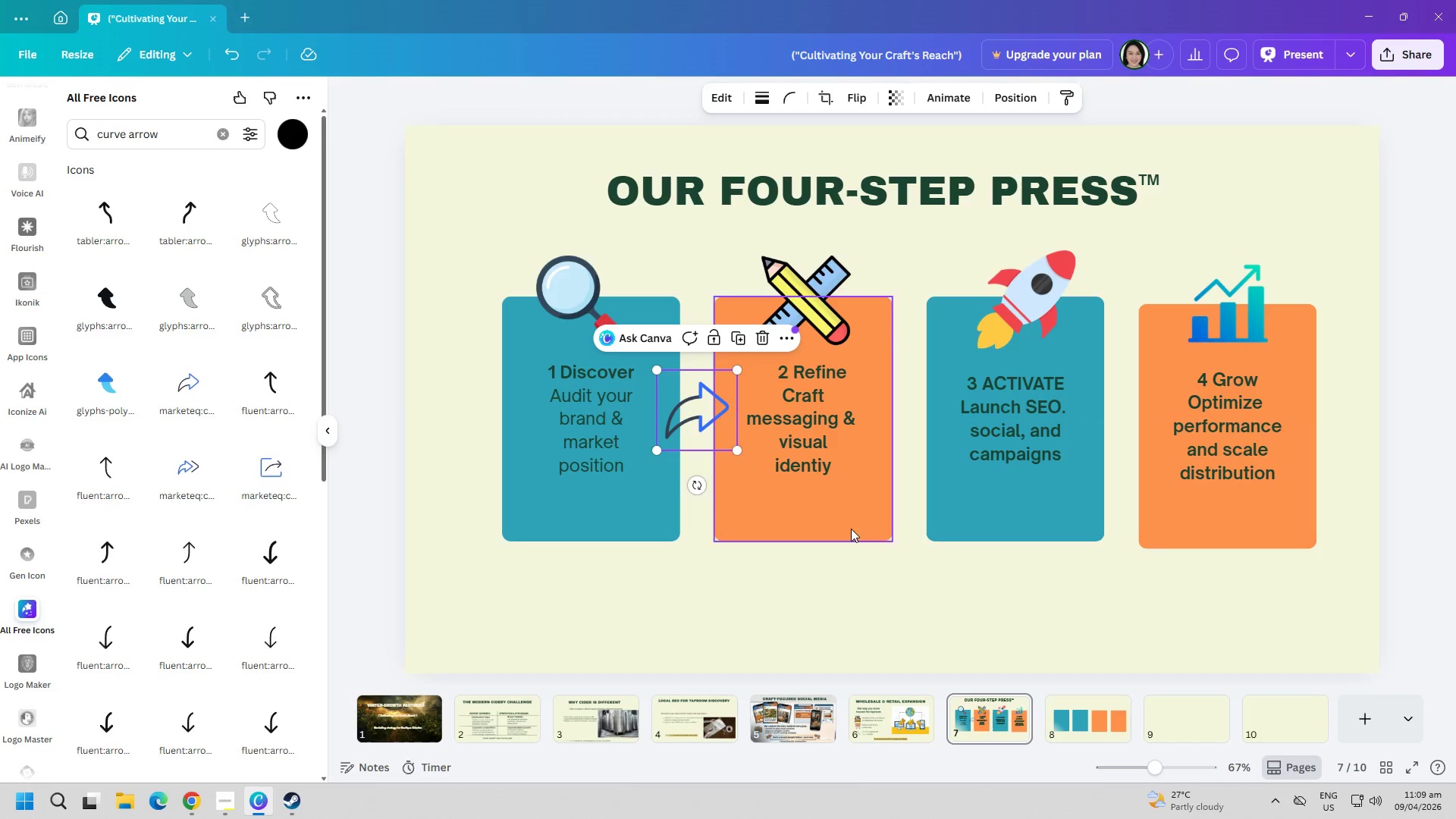 
left_click([892, 579])
 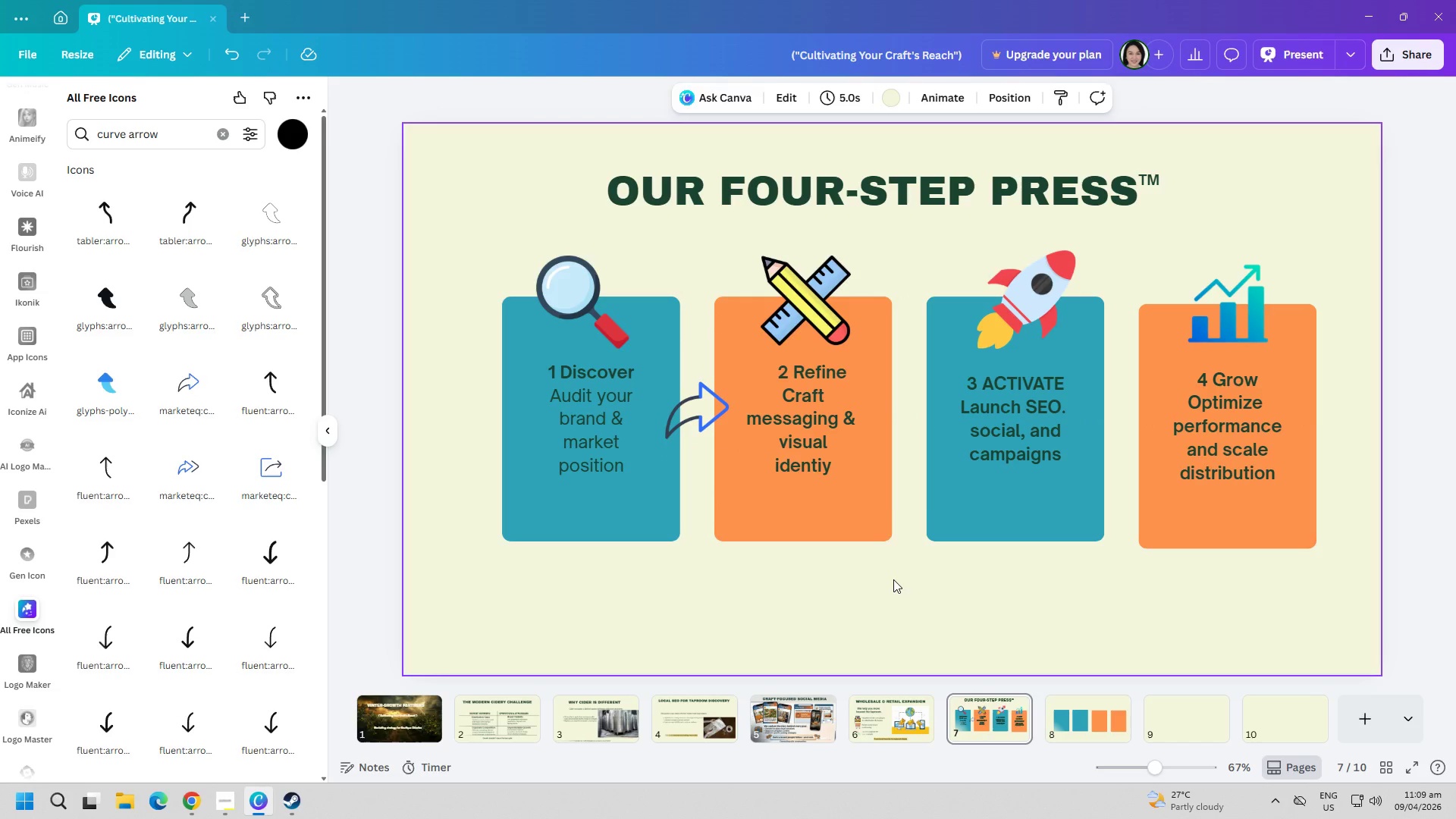 
key(Control+ControlLeft)
 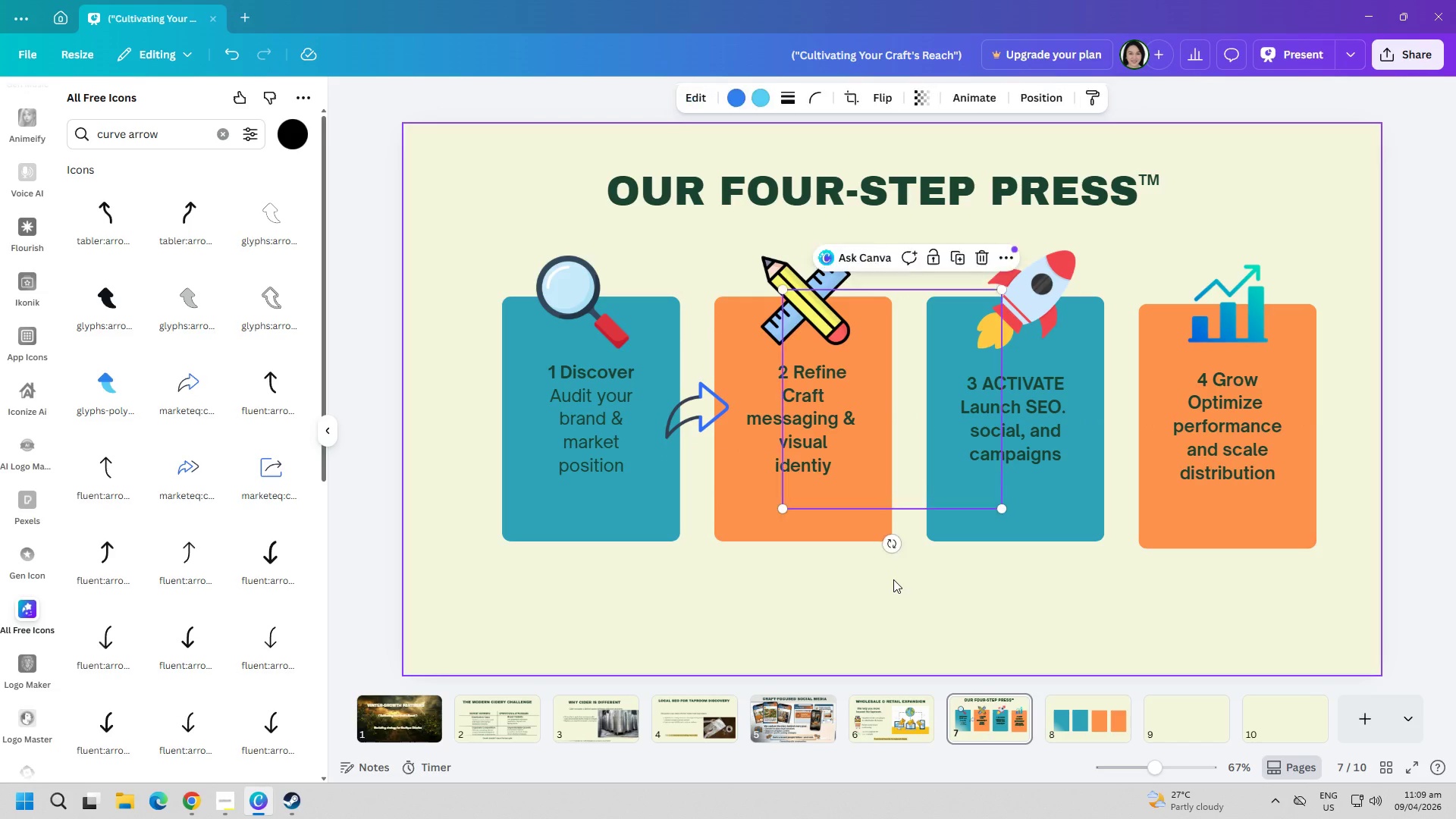 
key(Control+V)
 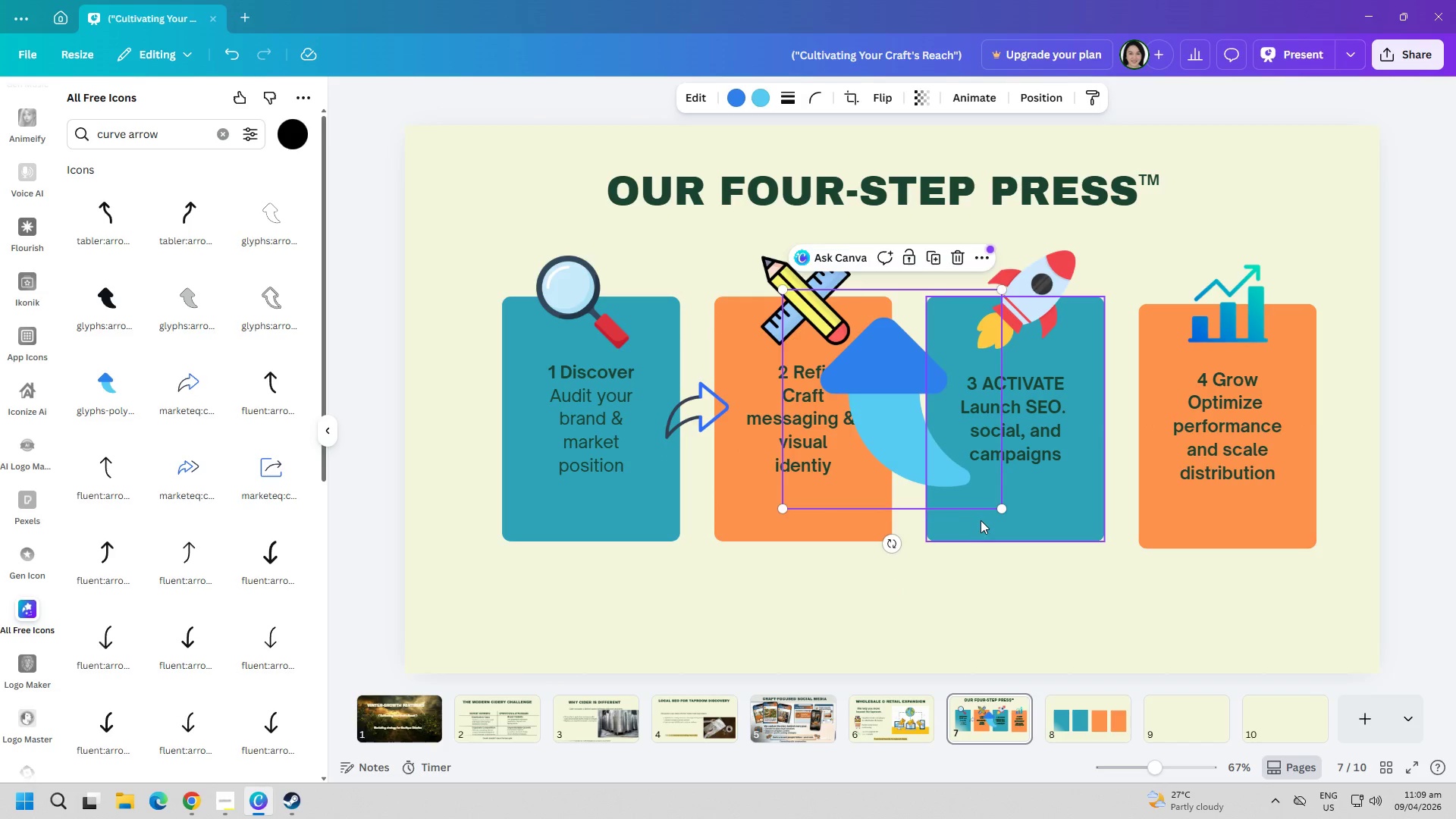 
left_click([915, 456])
 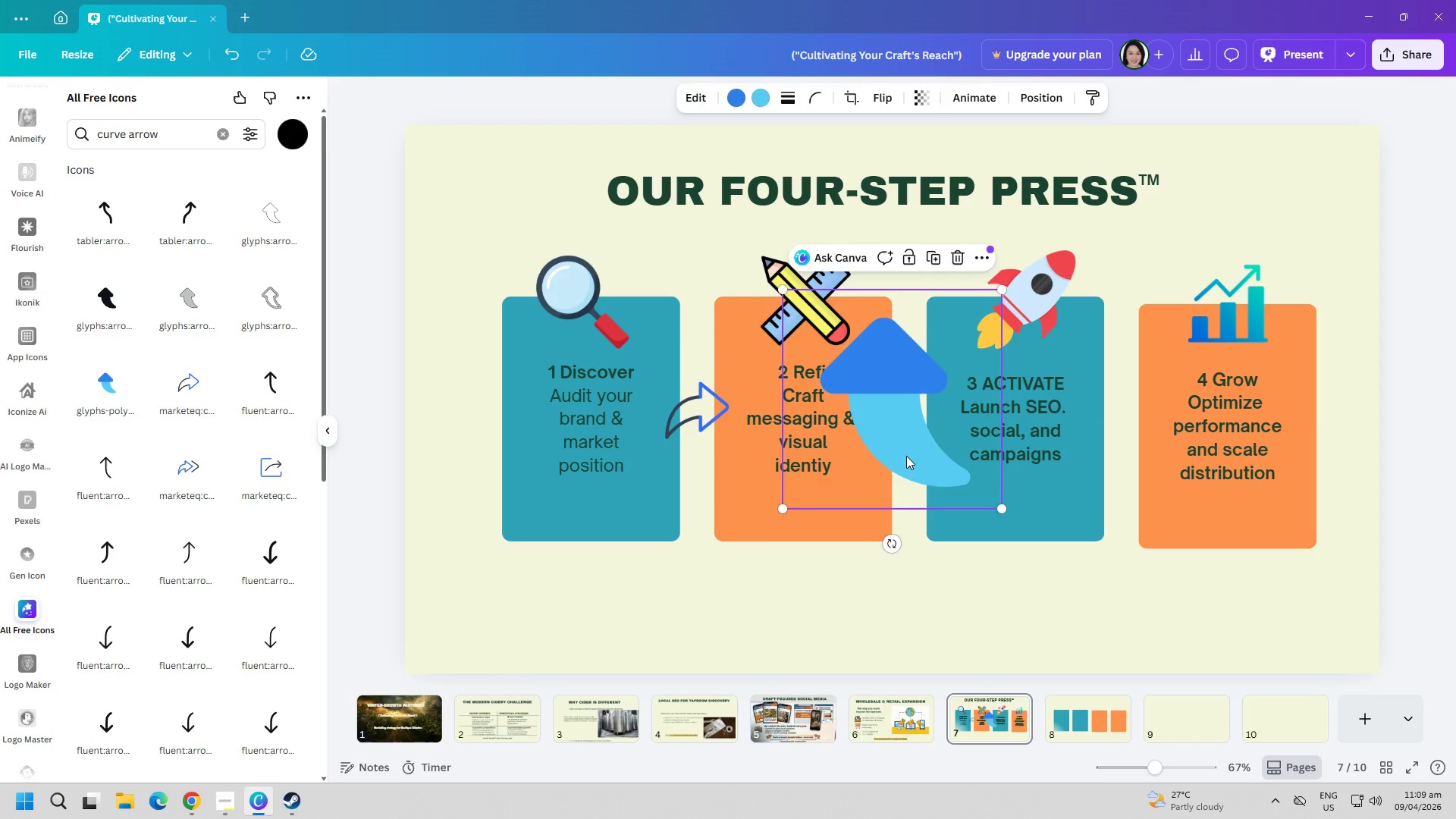 
key(Delete)
 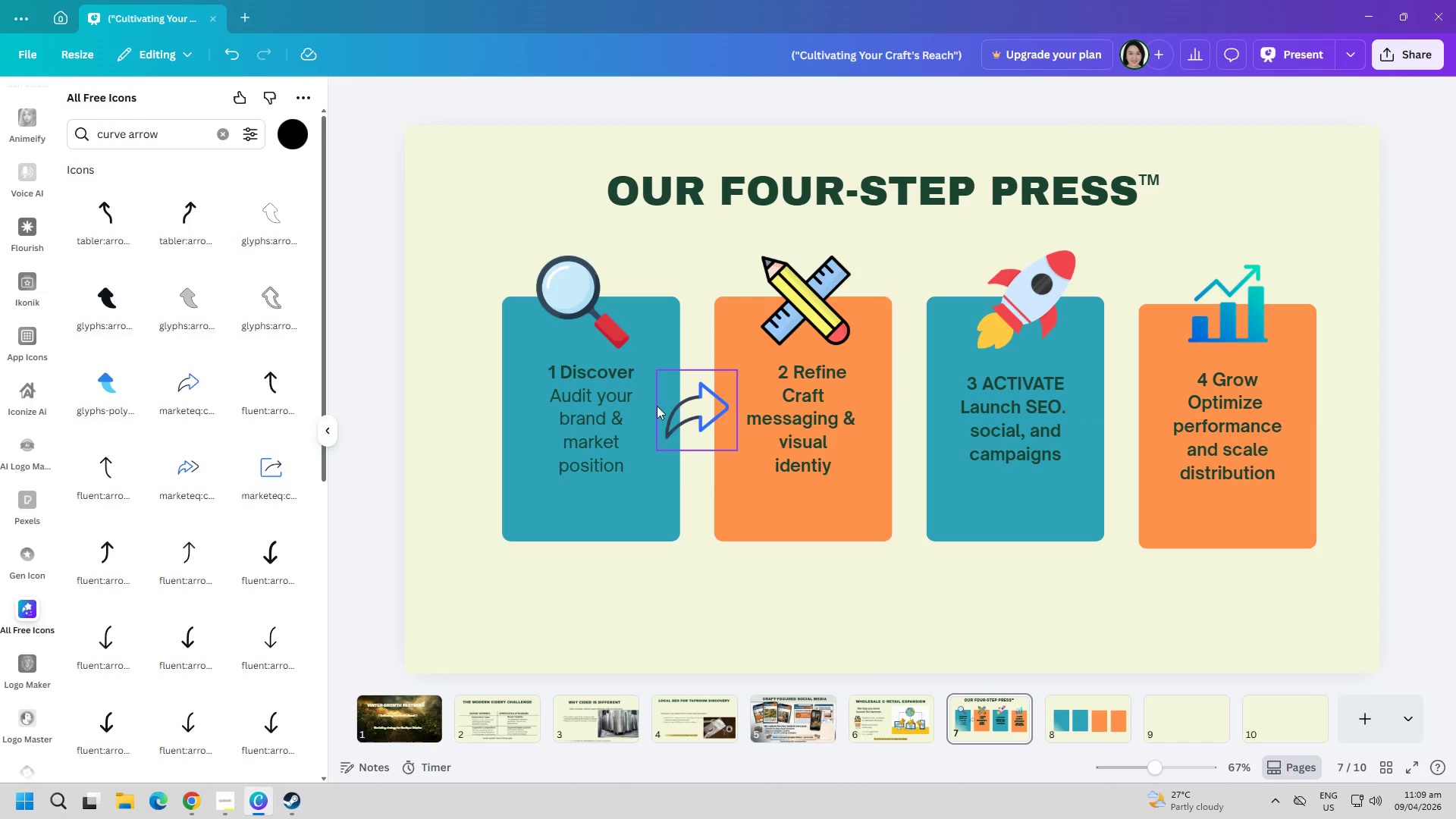 
left_click([658, 399])
 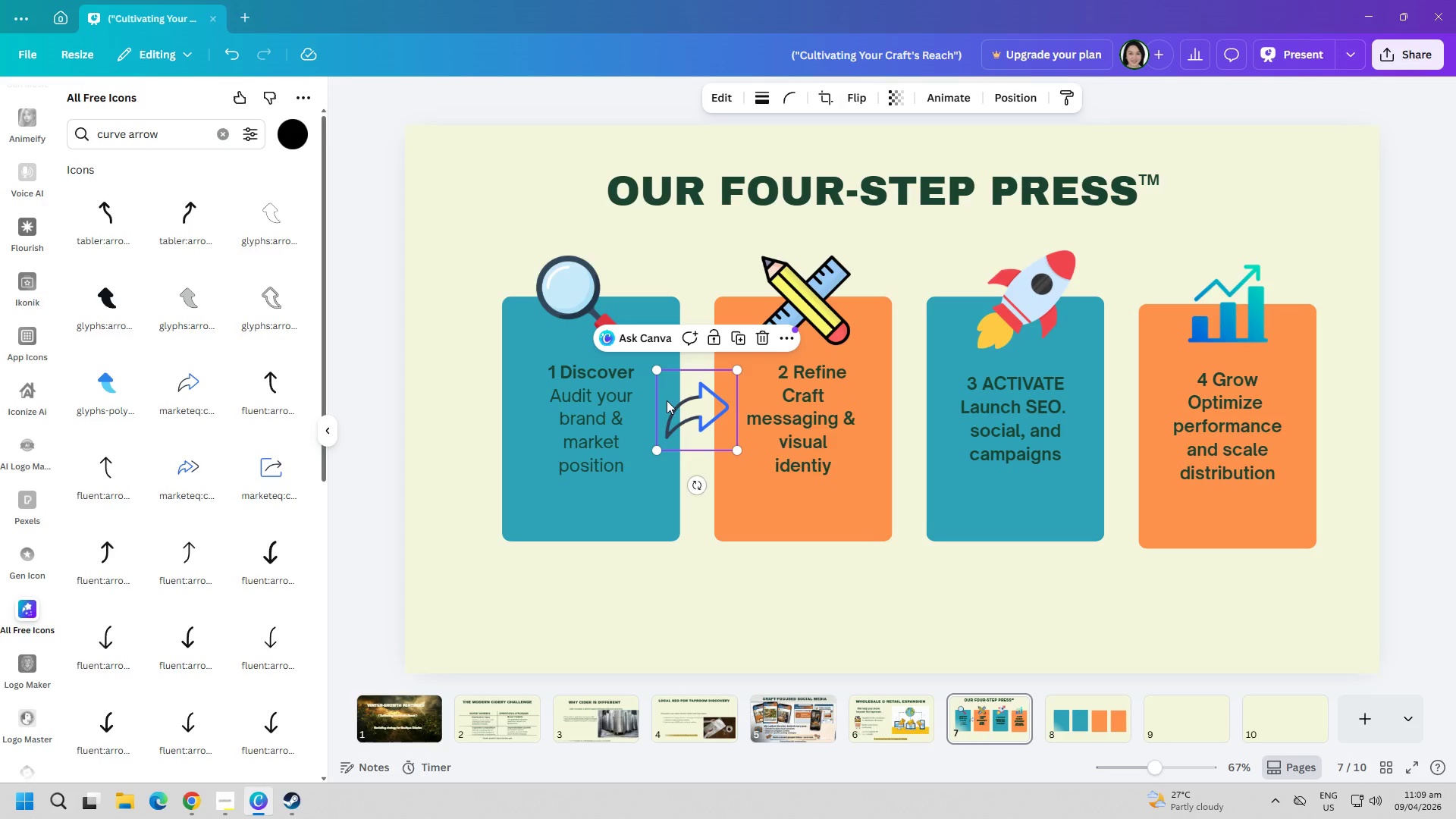 
key(Control+ControlLeft)
 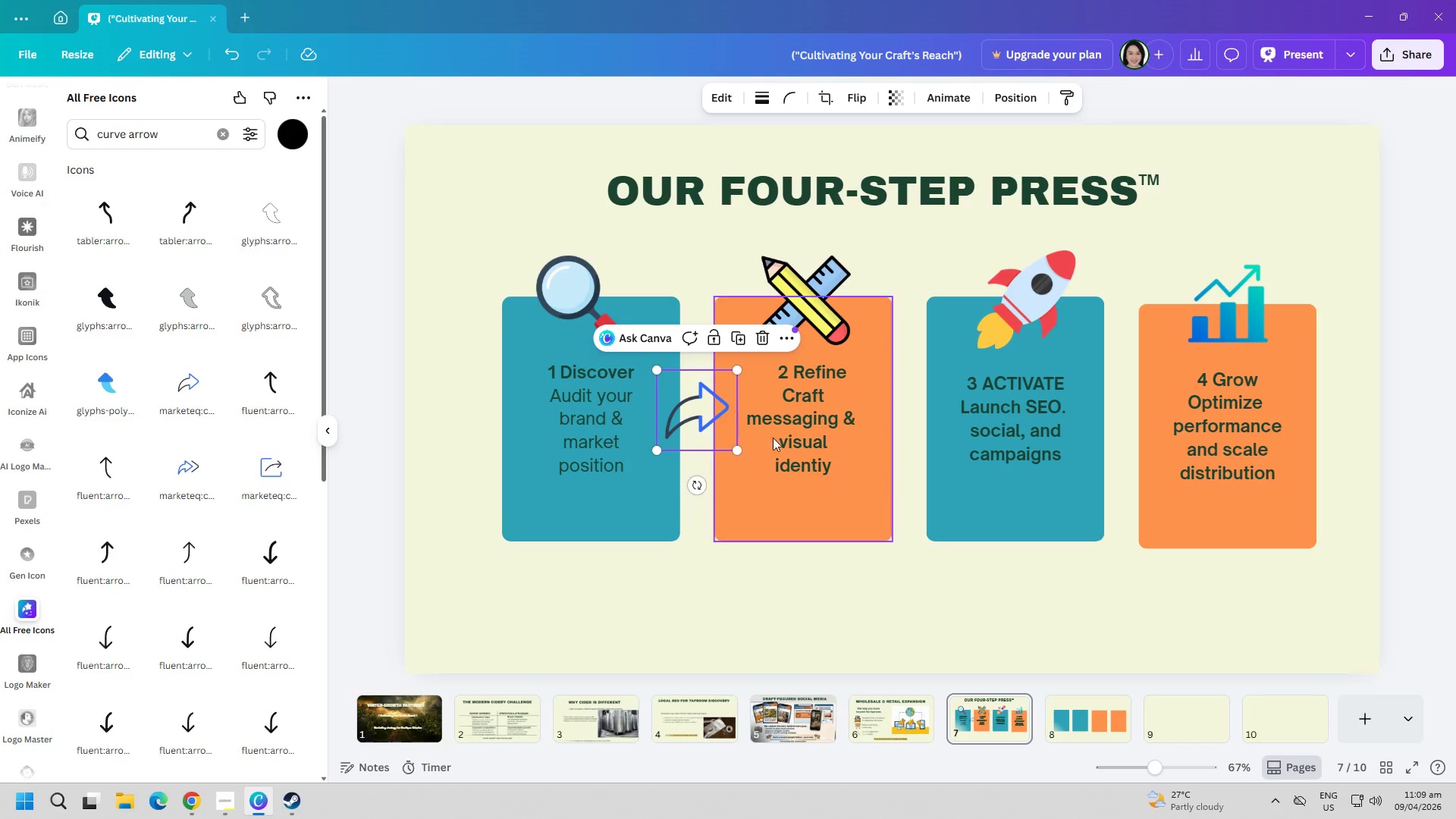 
key(Control+C)
 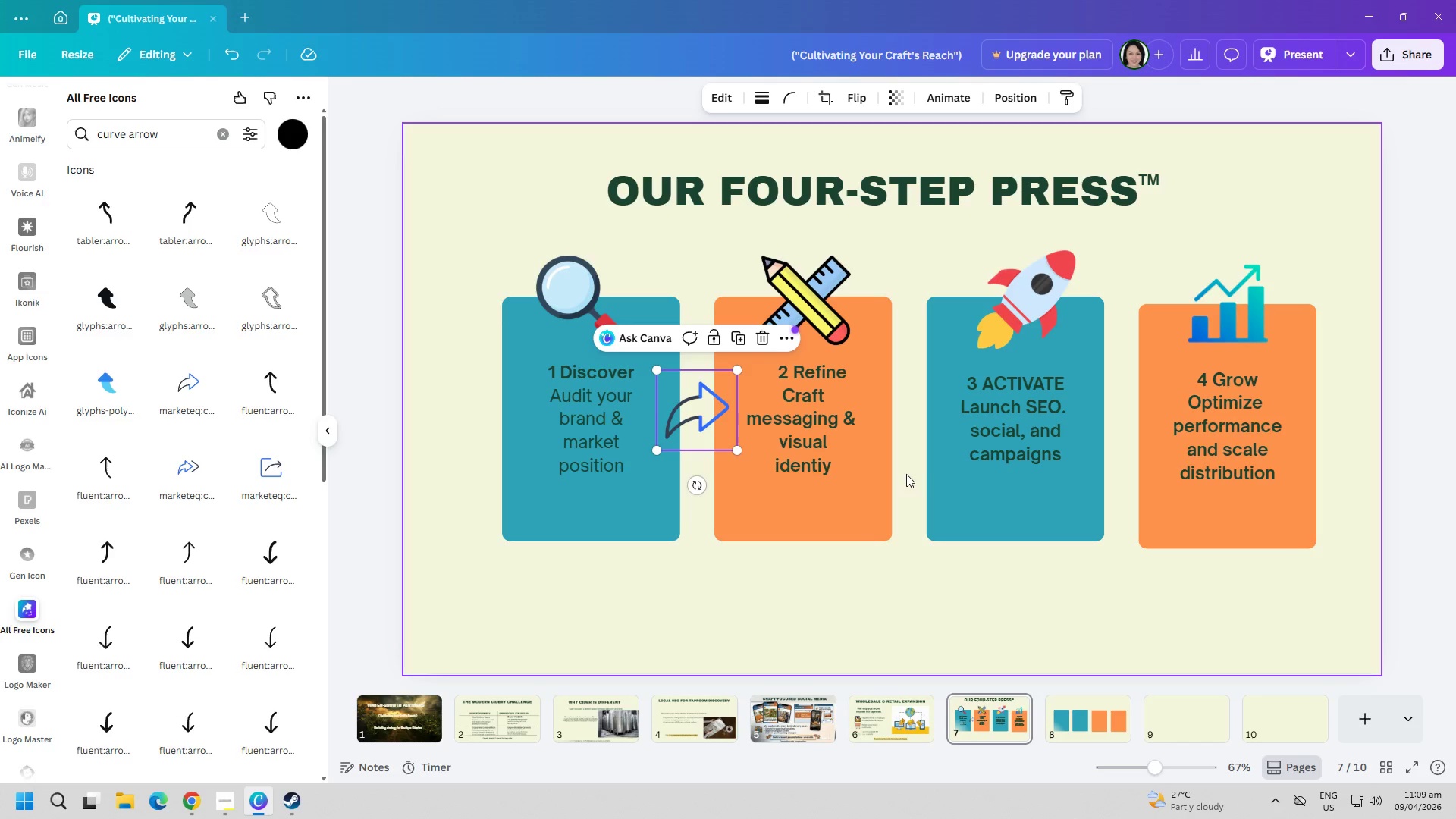 
left_click([906, 472])
 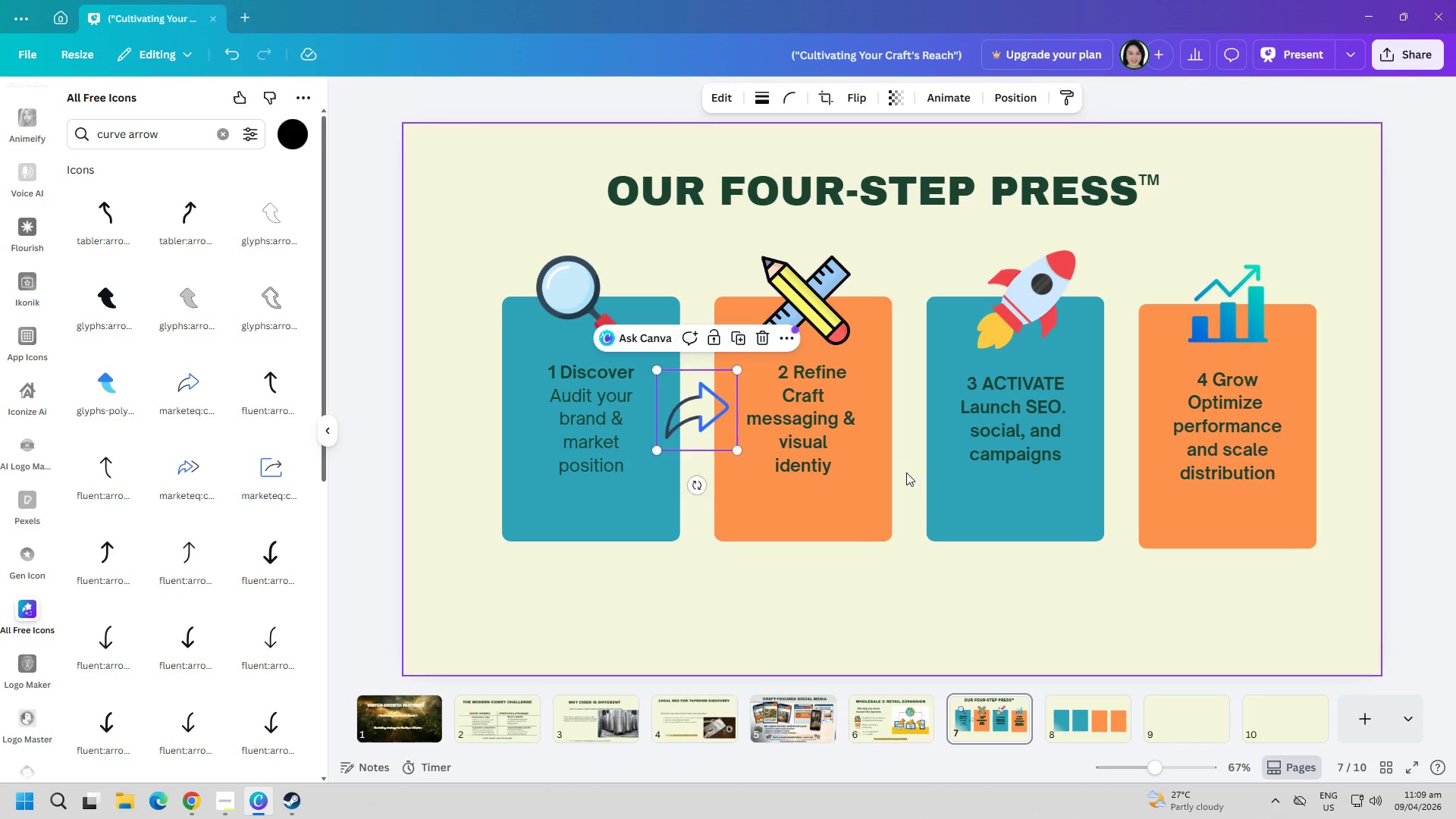 
key(Control+ControlLeft)
 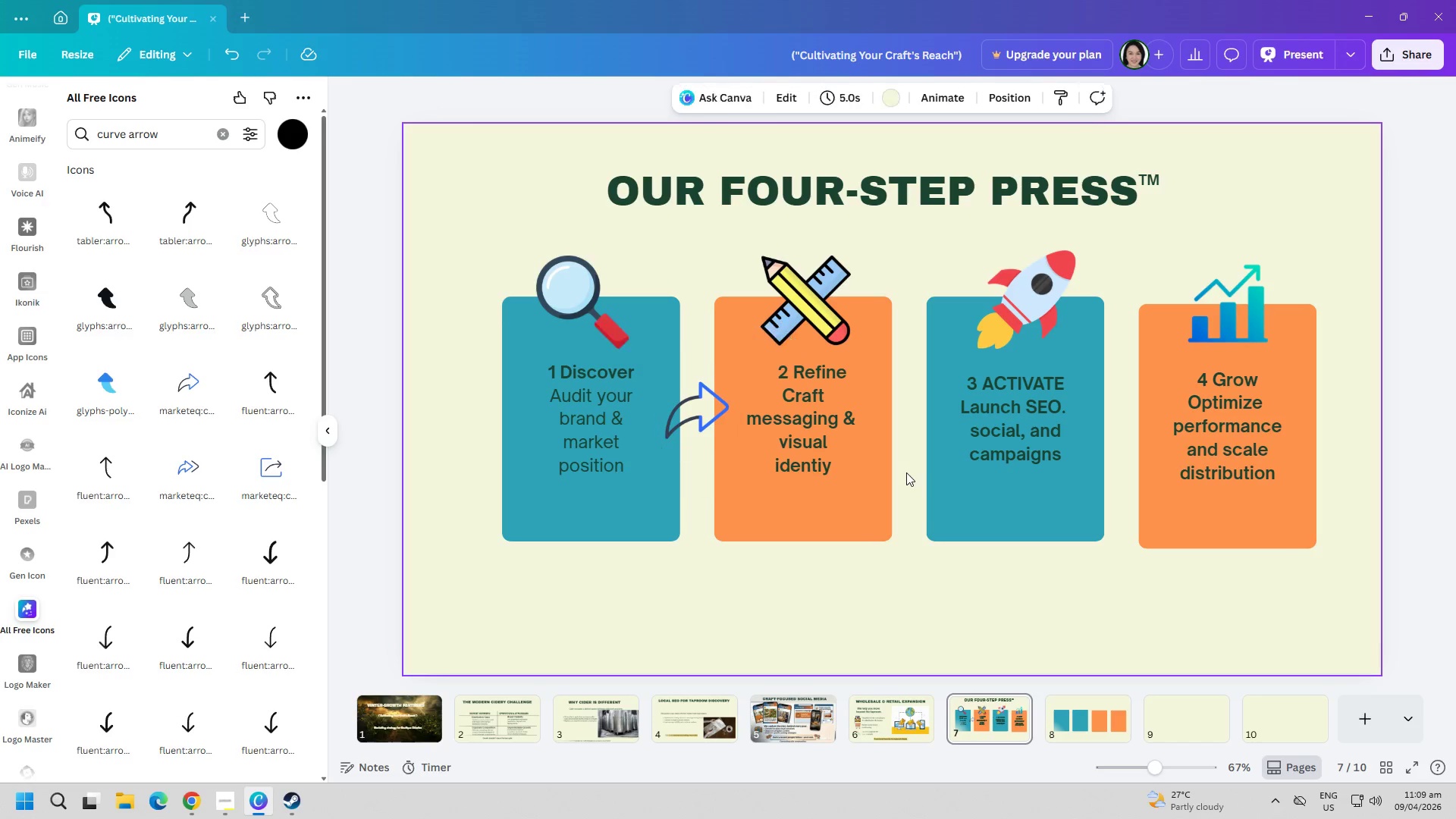 
key(Control+V)
 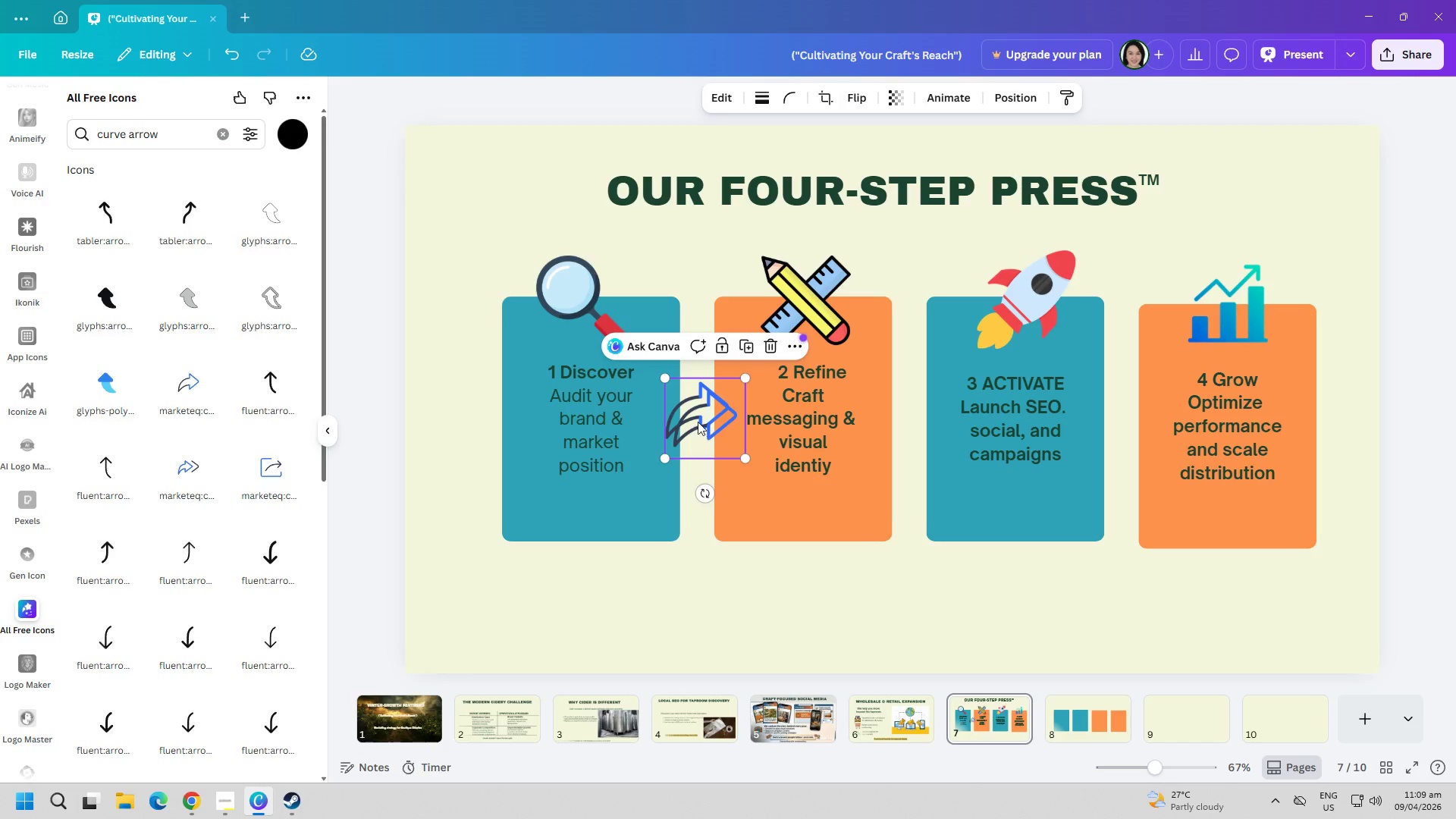 
left_click([889, 472])
 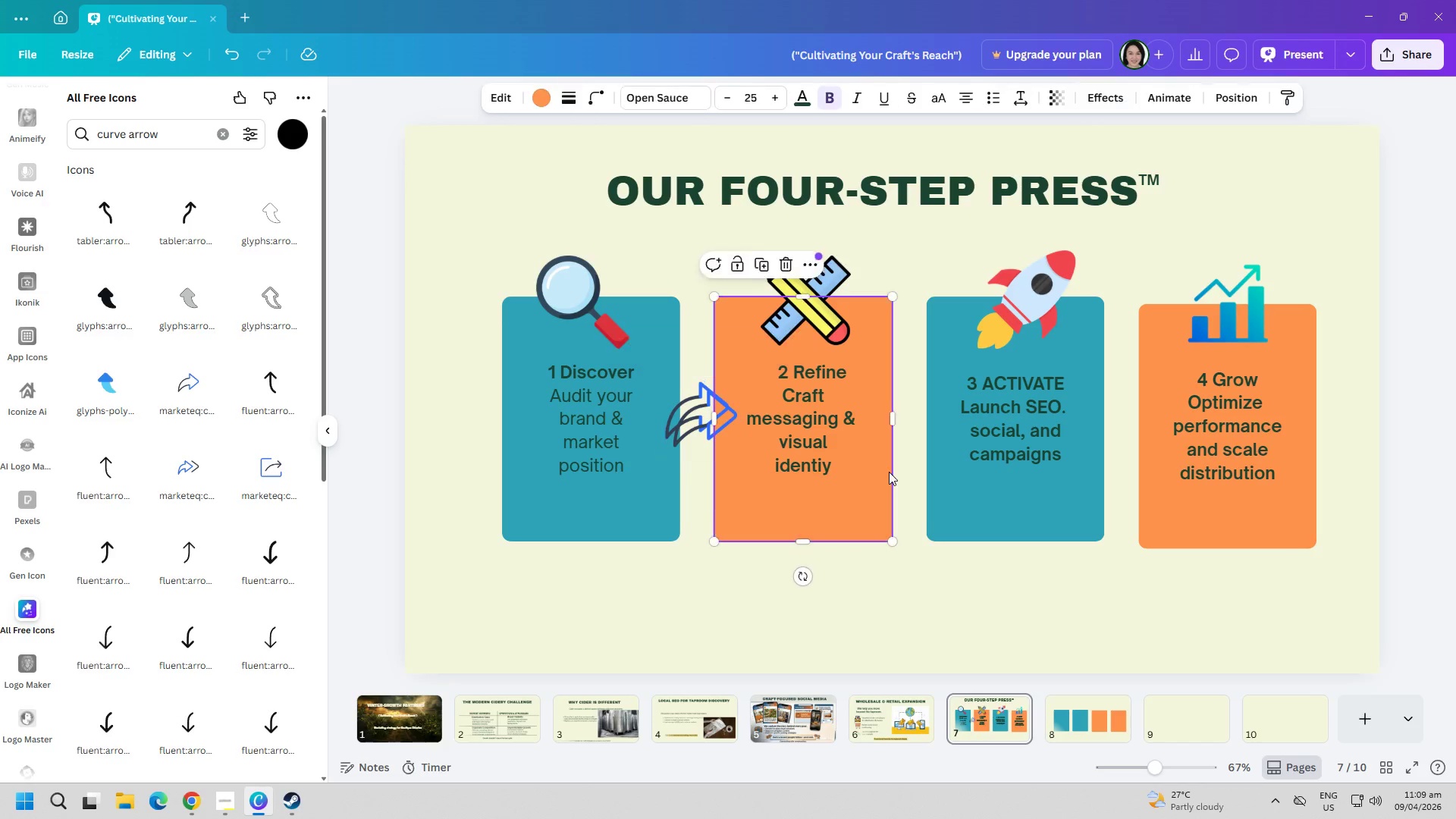 
key(Control+ControlLeft)
 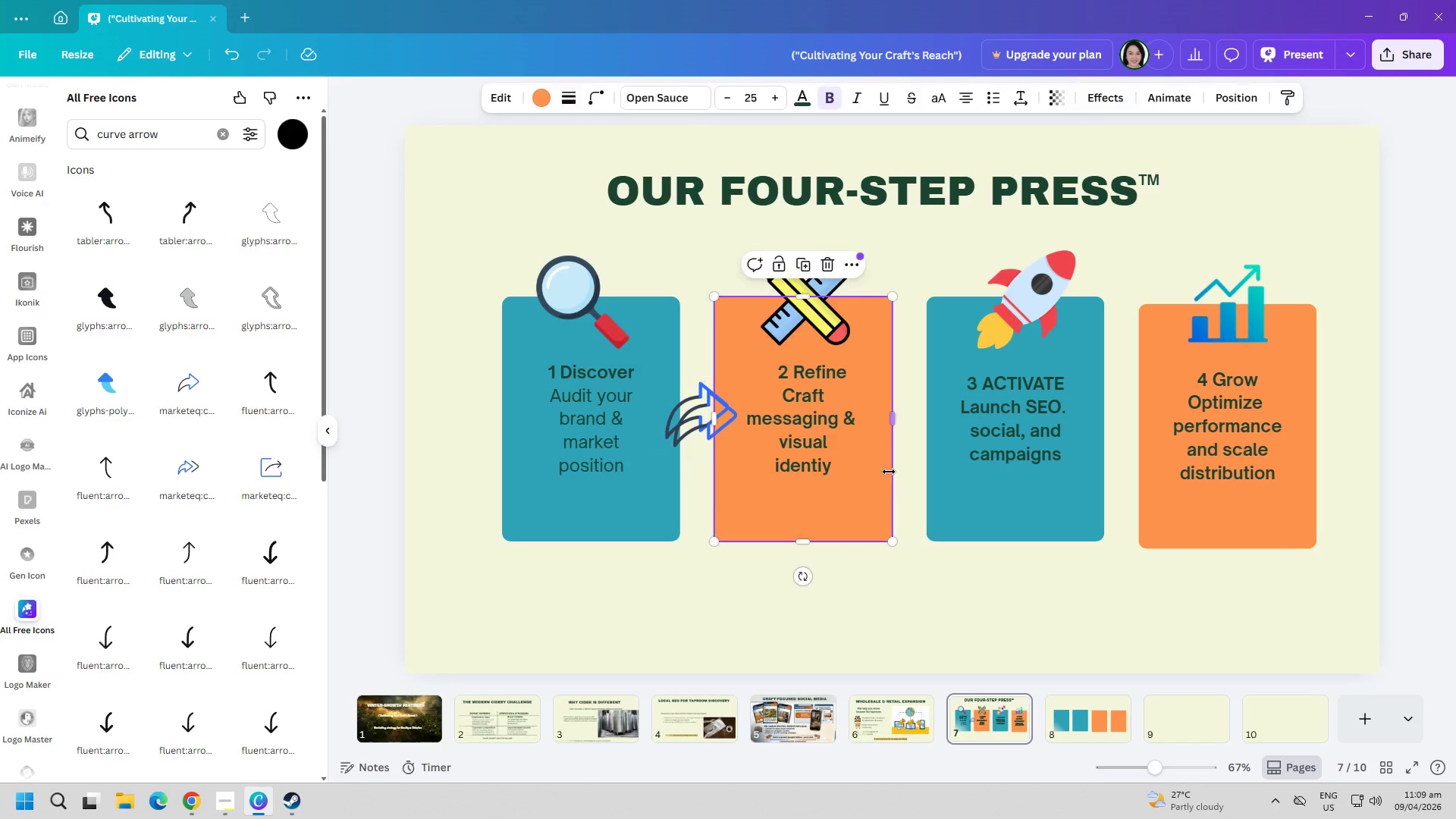 
key(Control+V)
 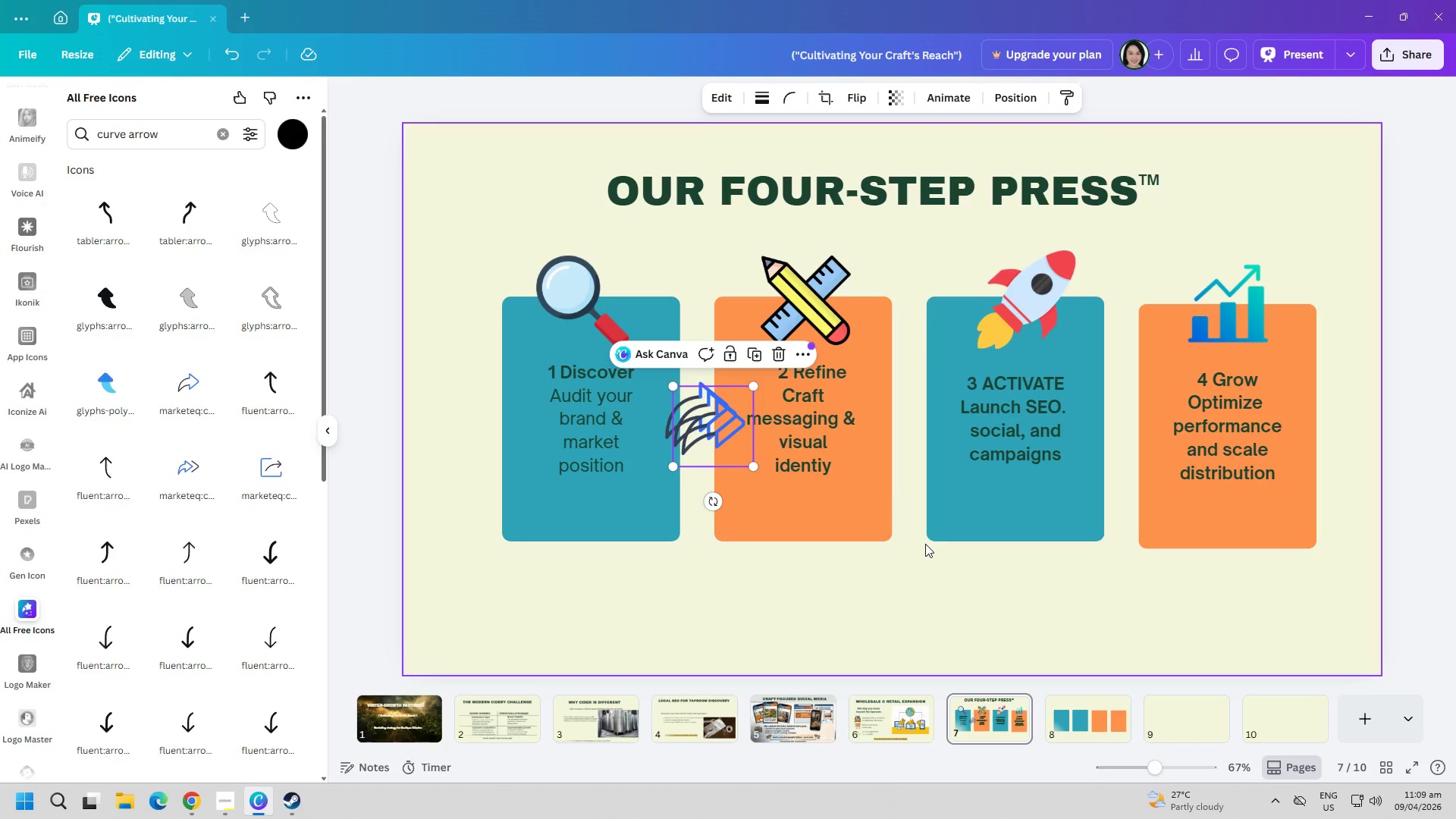 
left_click([923, 560])
 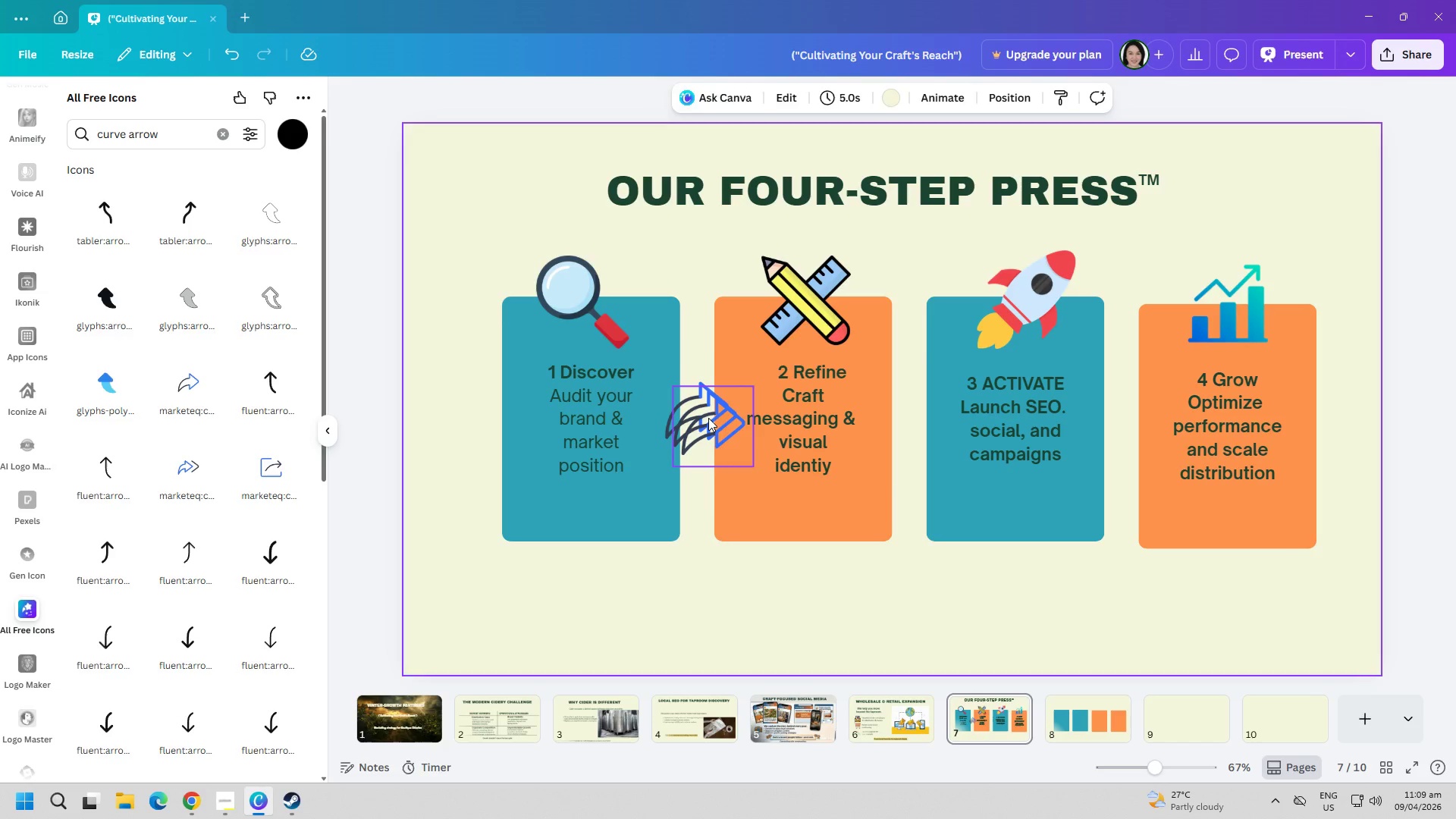 
left_click_drag(start_coordinate=[708, 418], to_coordinate=[899, 415])
 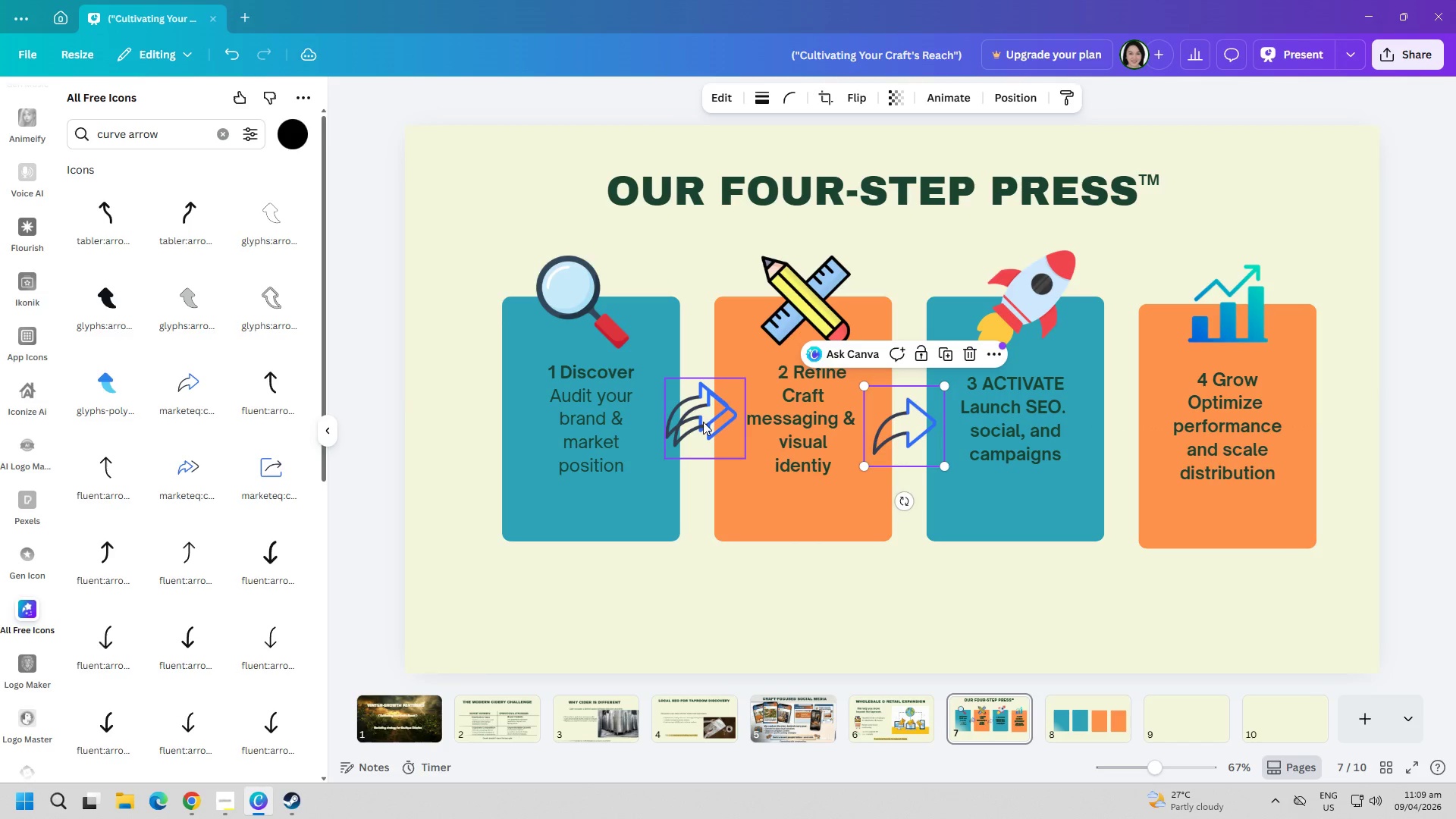 
left_click_drag(start_coordinate=[704, 422], to_coordinate=[1126, 428])
 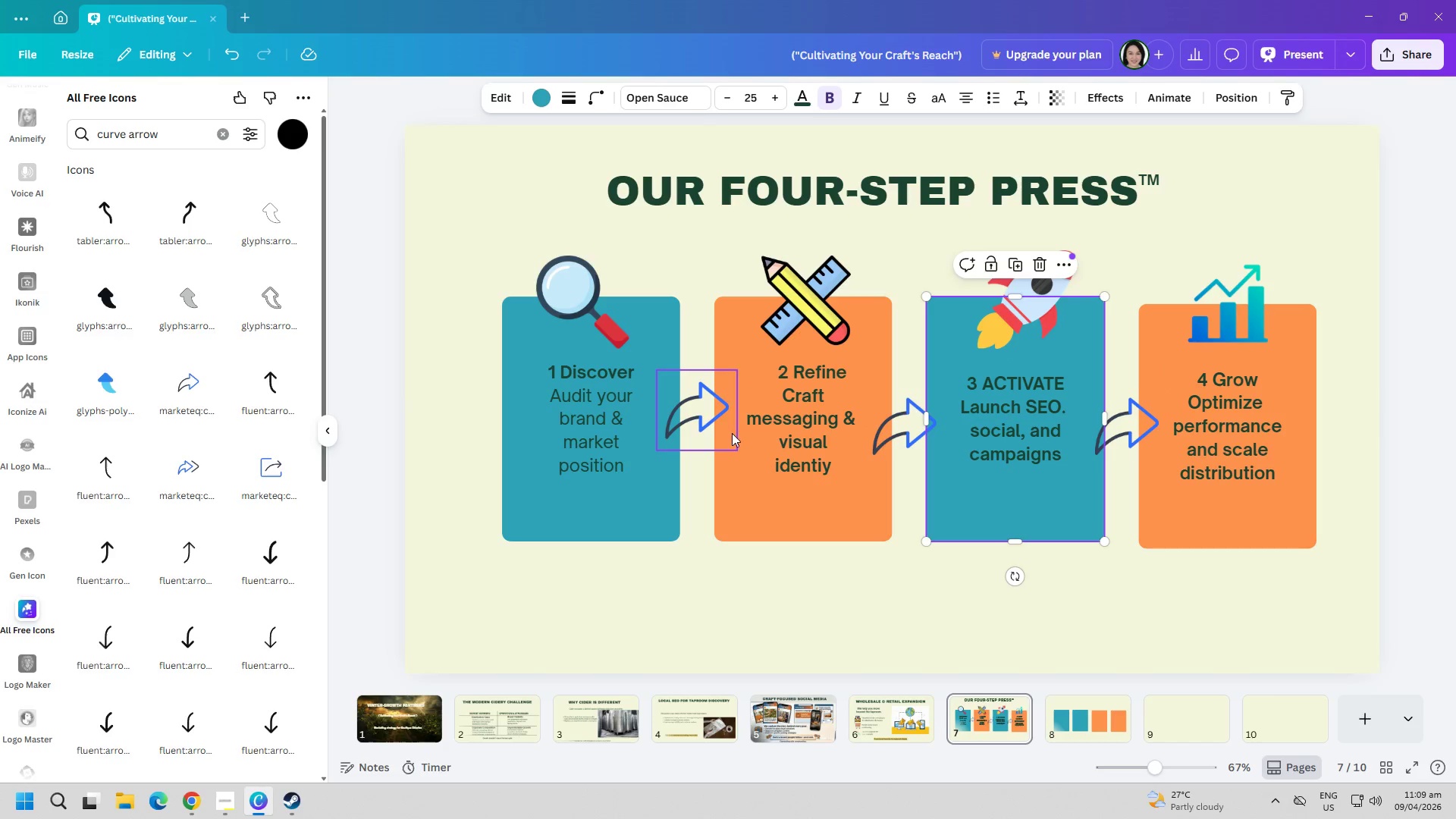 
left_click_drag(start_coordinate=[700, 411], to_coordinate=[700, 421])
 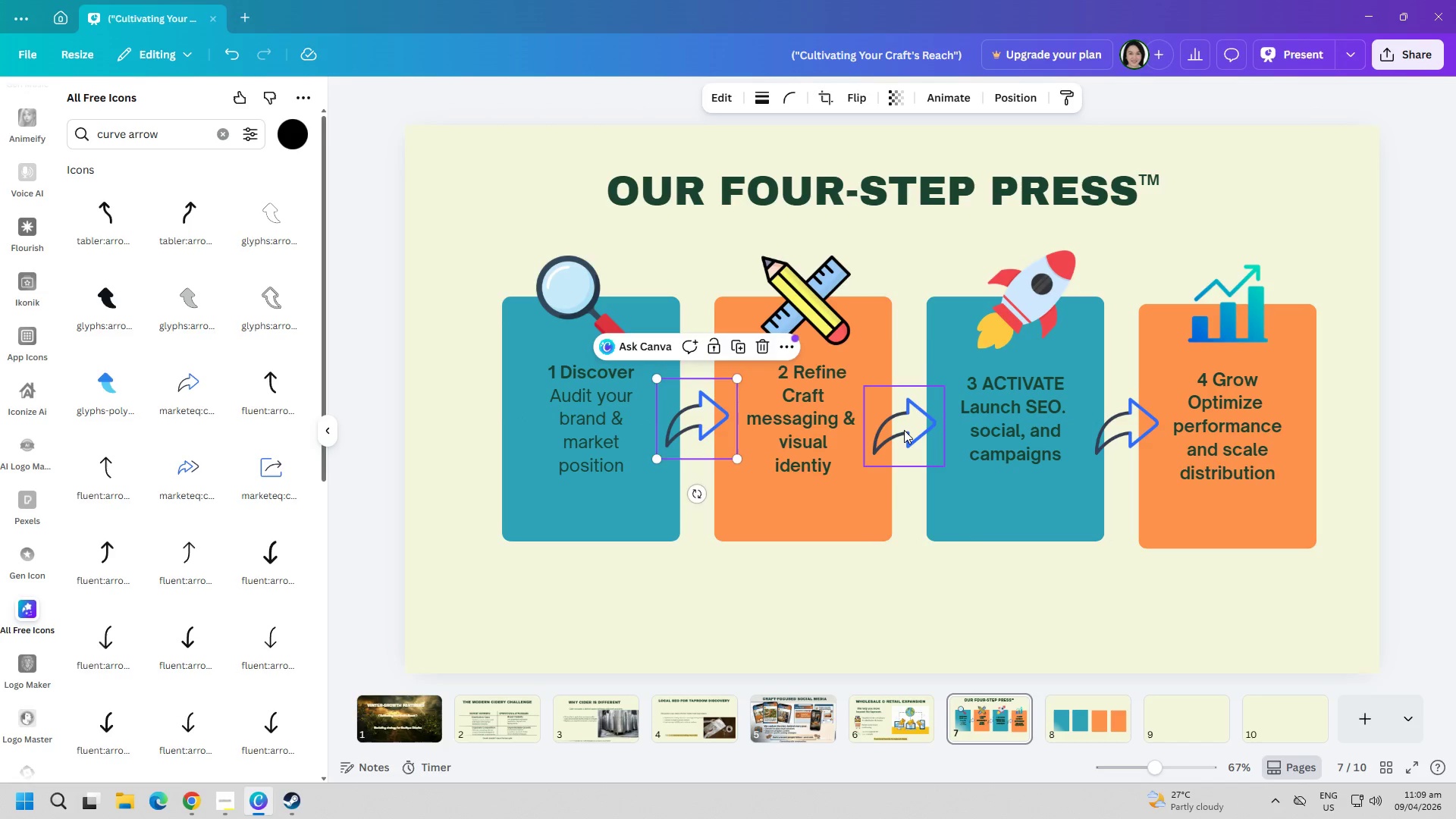 
left_click_drag(start_coordinate=[905, 430], to_coordinate=[906, 416])
 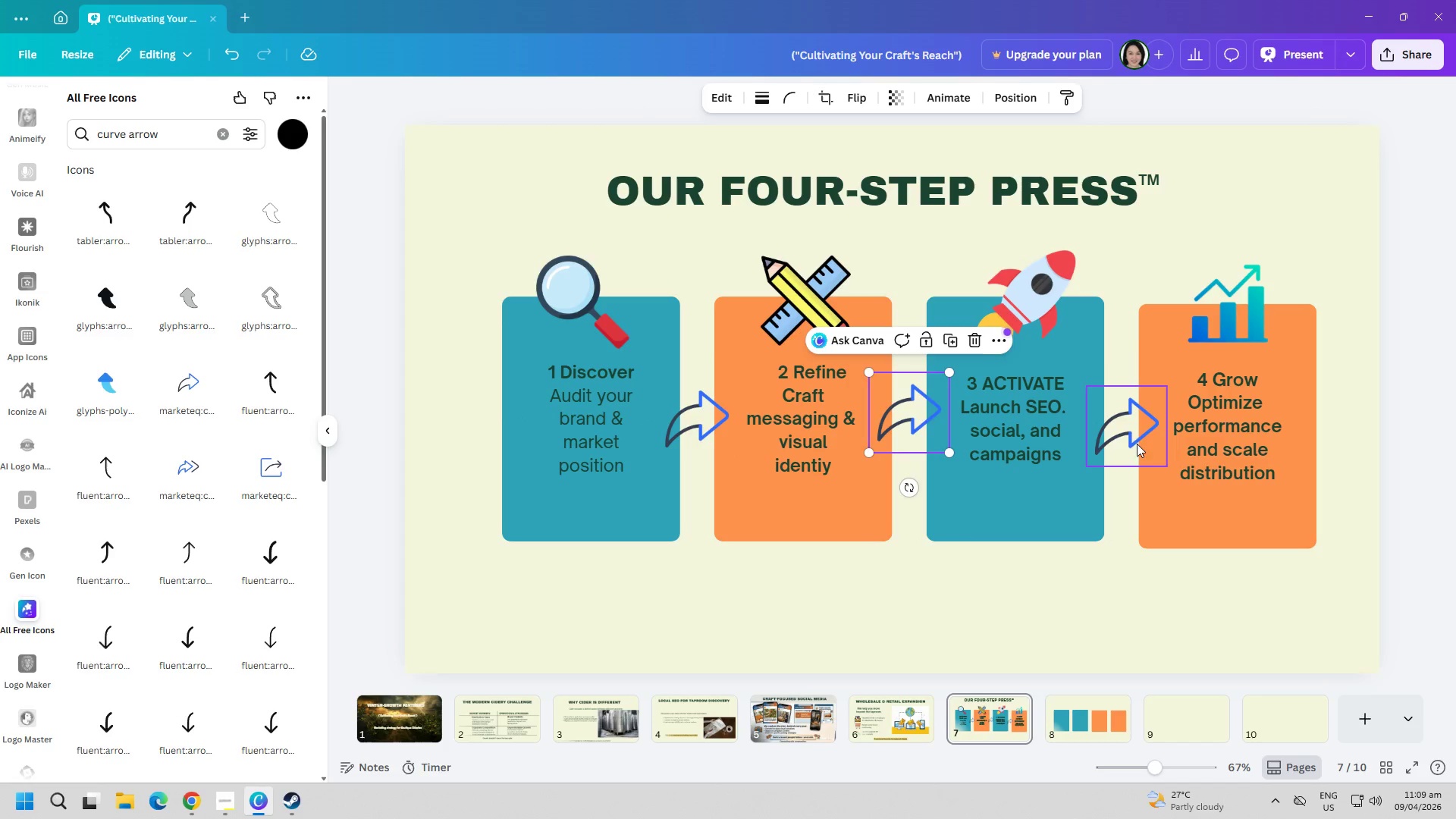 
left_click([1119, 430])
 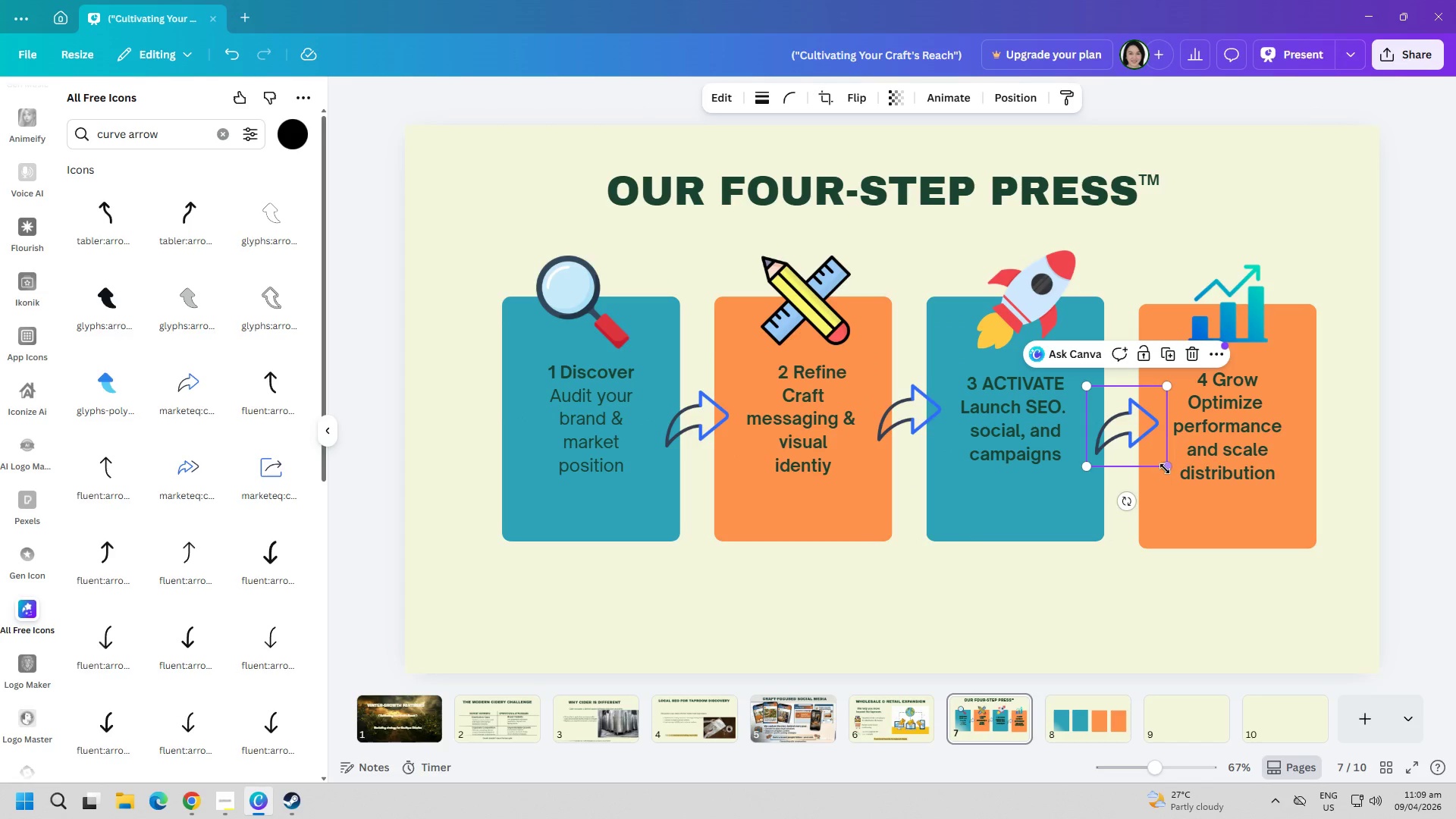 
left_click_drag(start_coordinate=[1165, 469], to_coordinate=[1152, 452])
 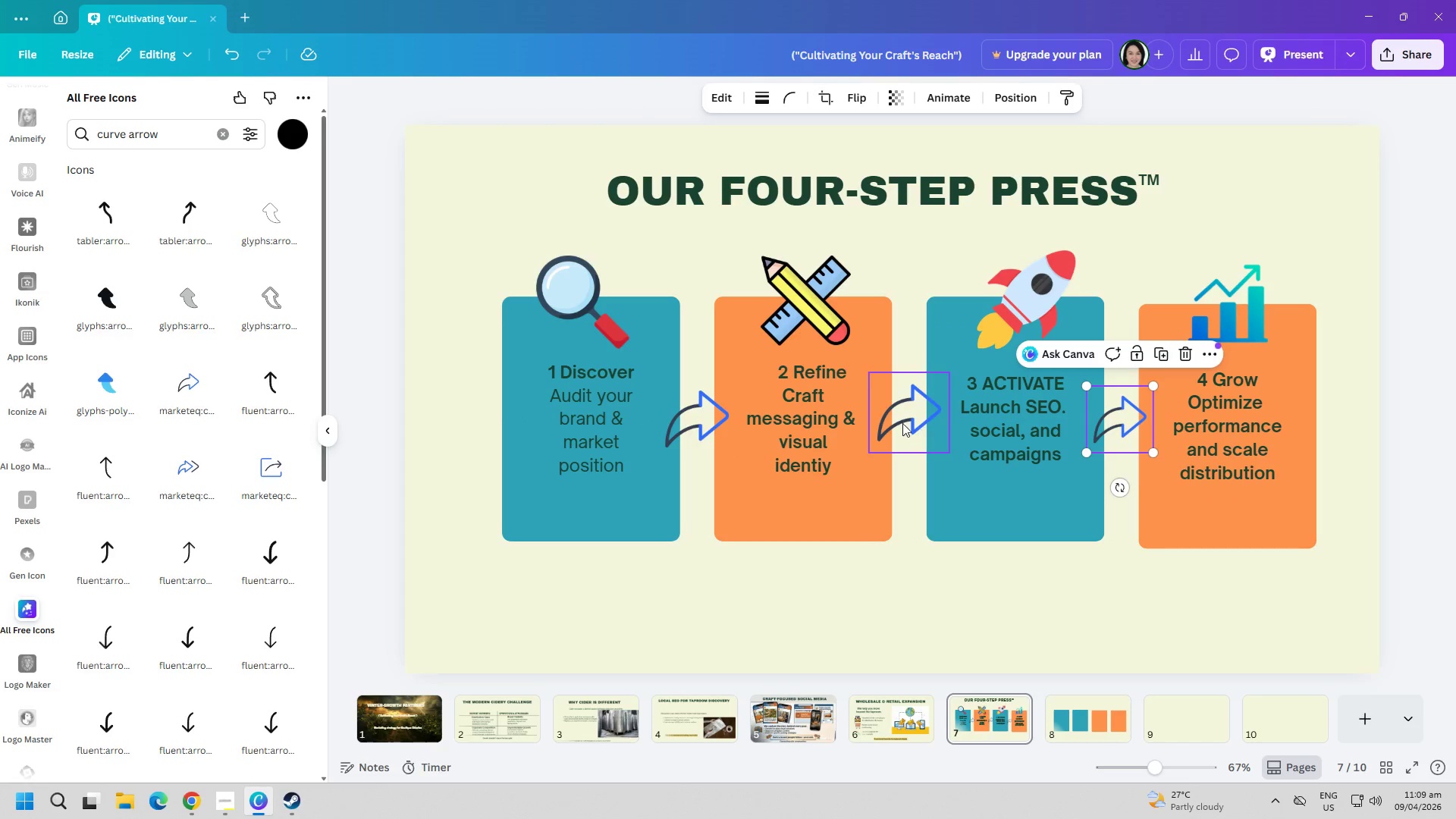 
left_click([901, 423])
 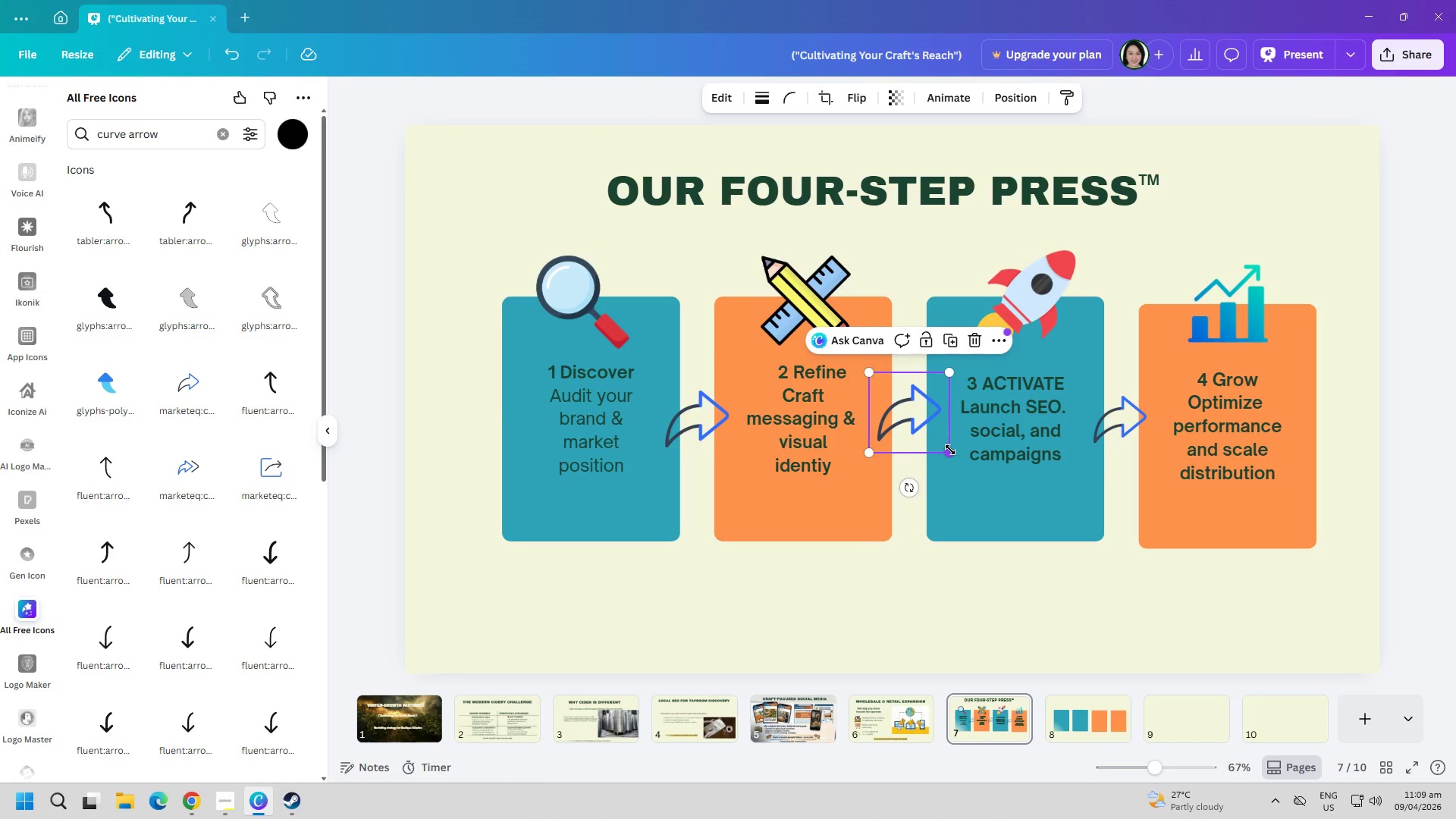 
left_click_drag(start_coordinate=[949, 451], to_coordinate=[935, 438])
 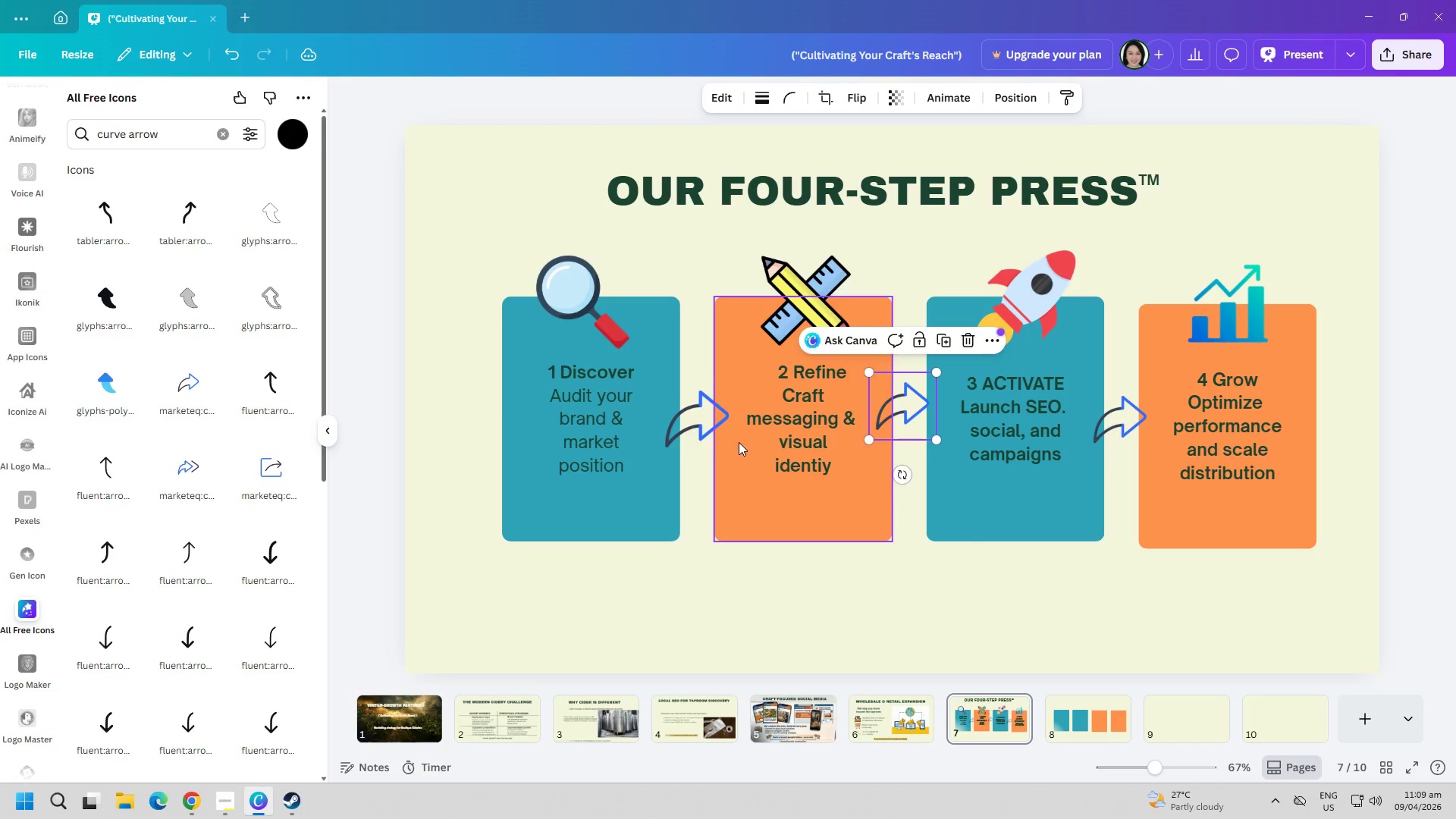 
left_click([707, 425])
 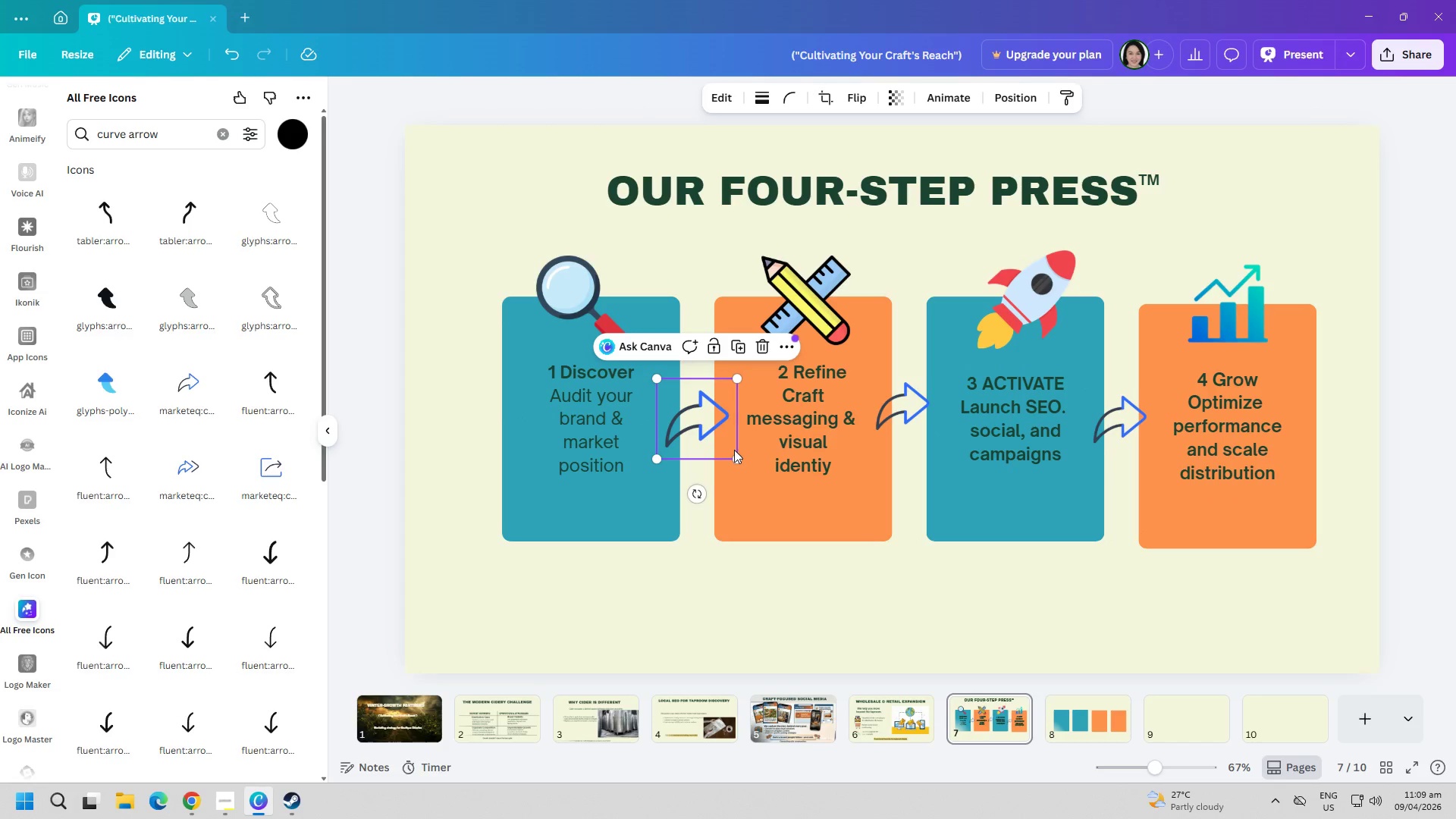 
left_click_drag(start_coordinate=[736, 460], to_coordinate=[725, 445])
 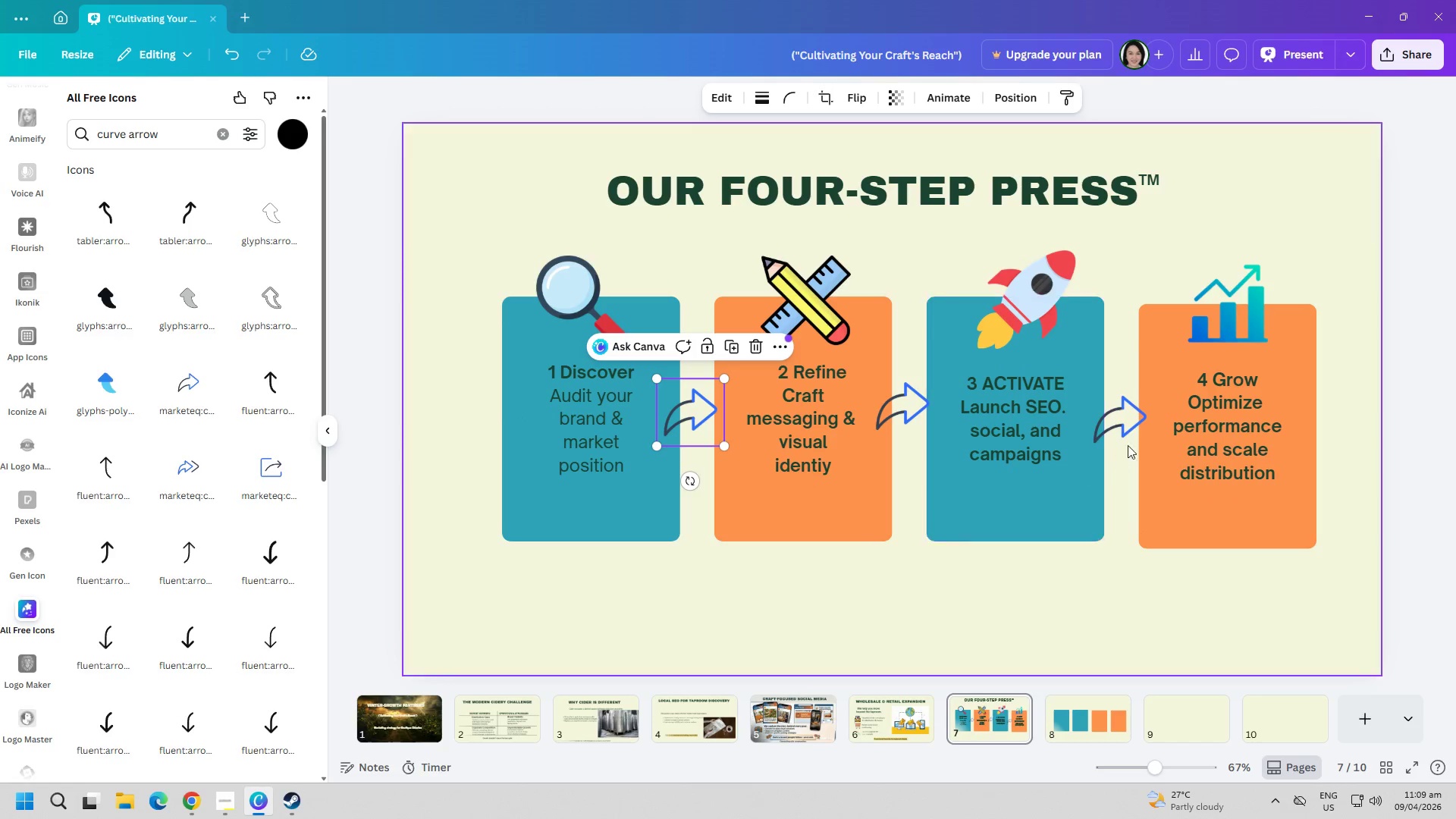 
left_click([1128, 430])
 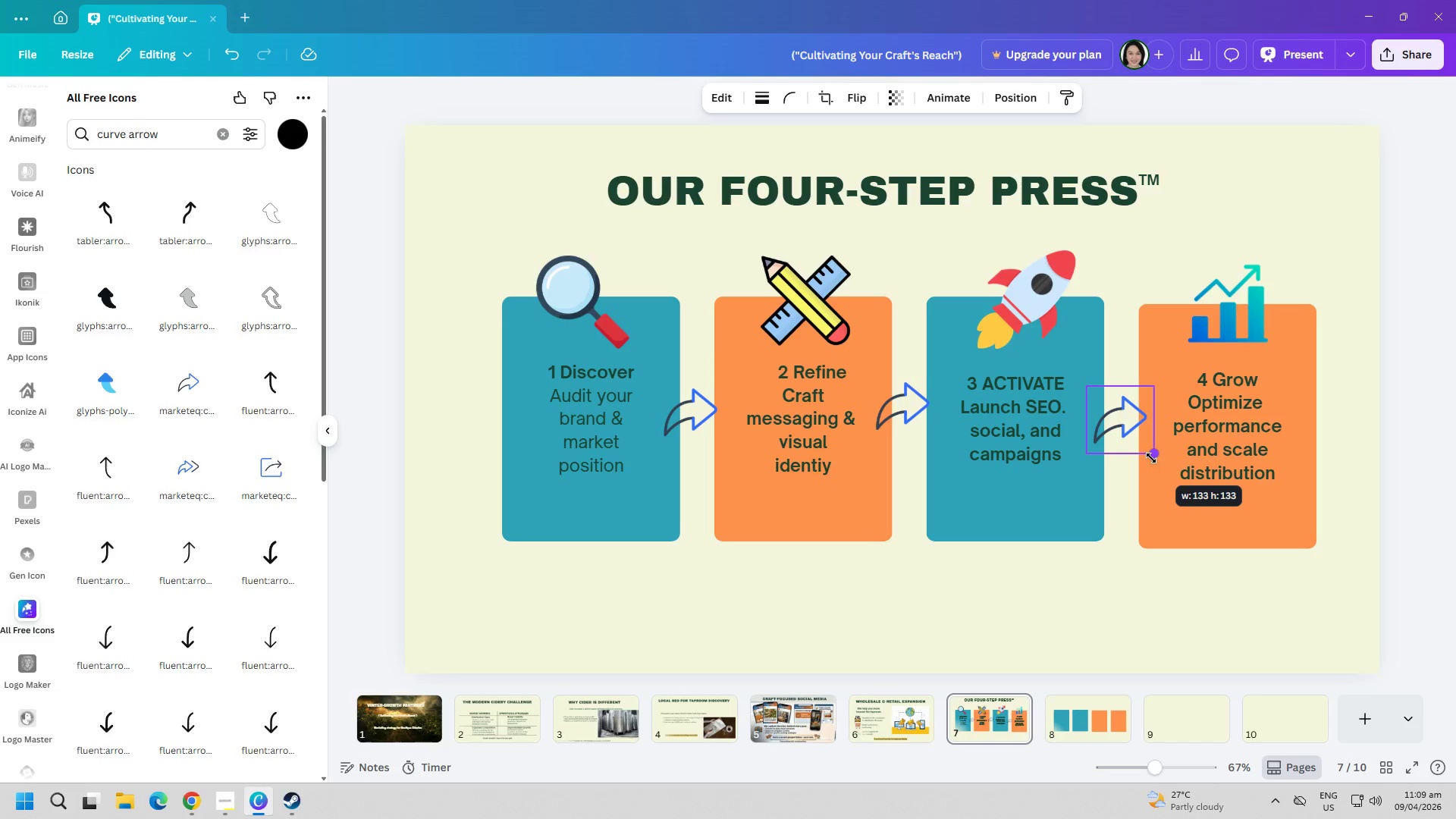 
left_click([1140, 554])
 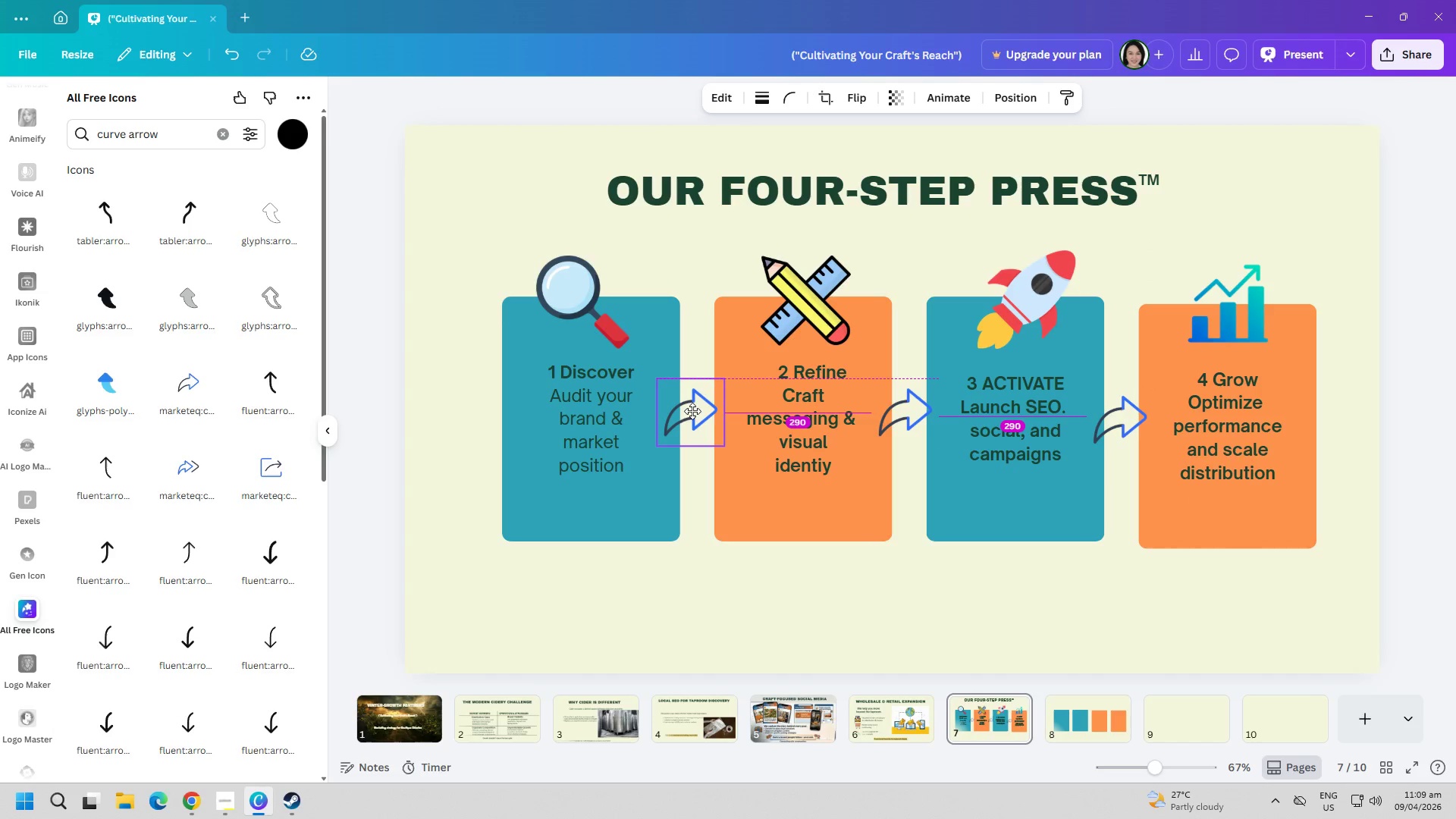 
left_click_drag(start_coordinate=[1116, 424], to_coordinate=[1117, 419])
 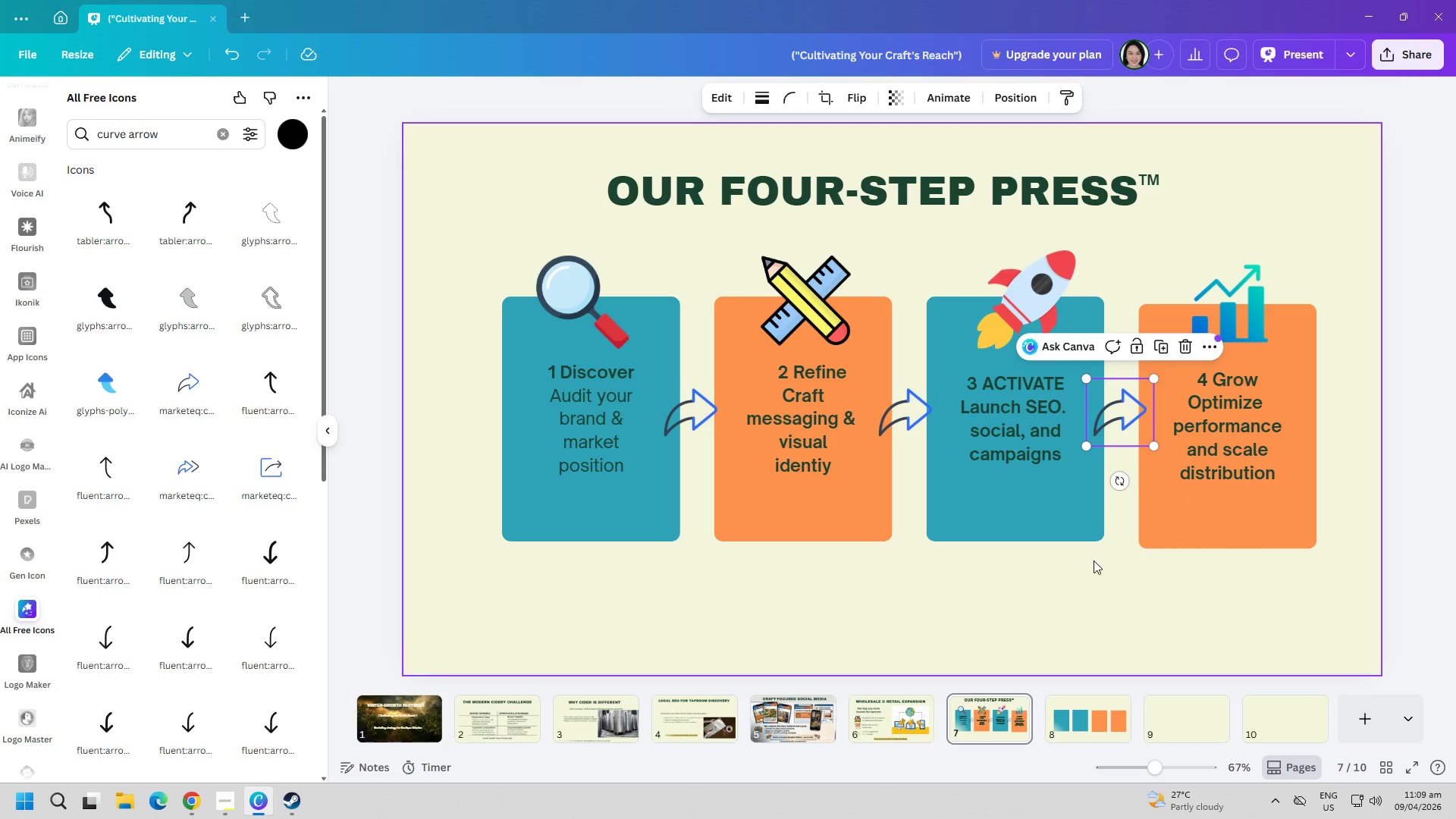 
left_click([1092, 563])
 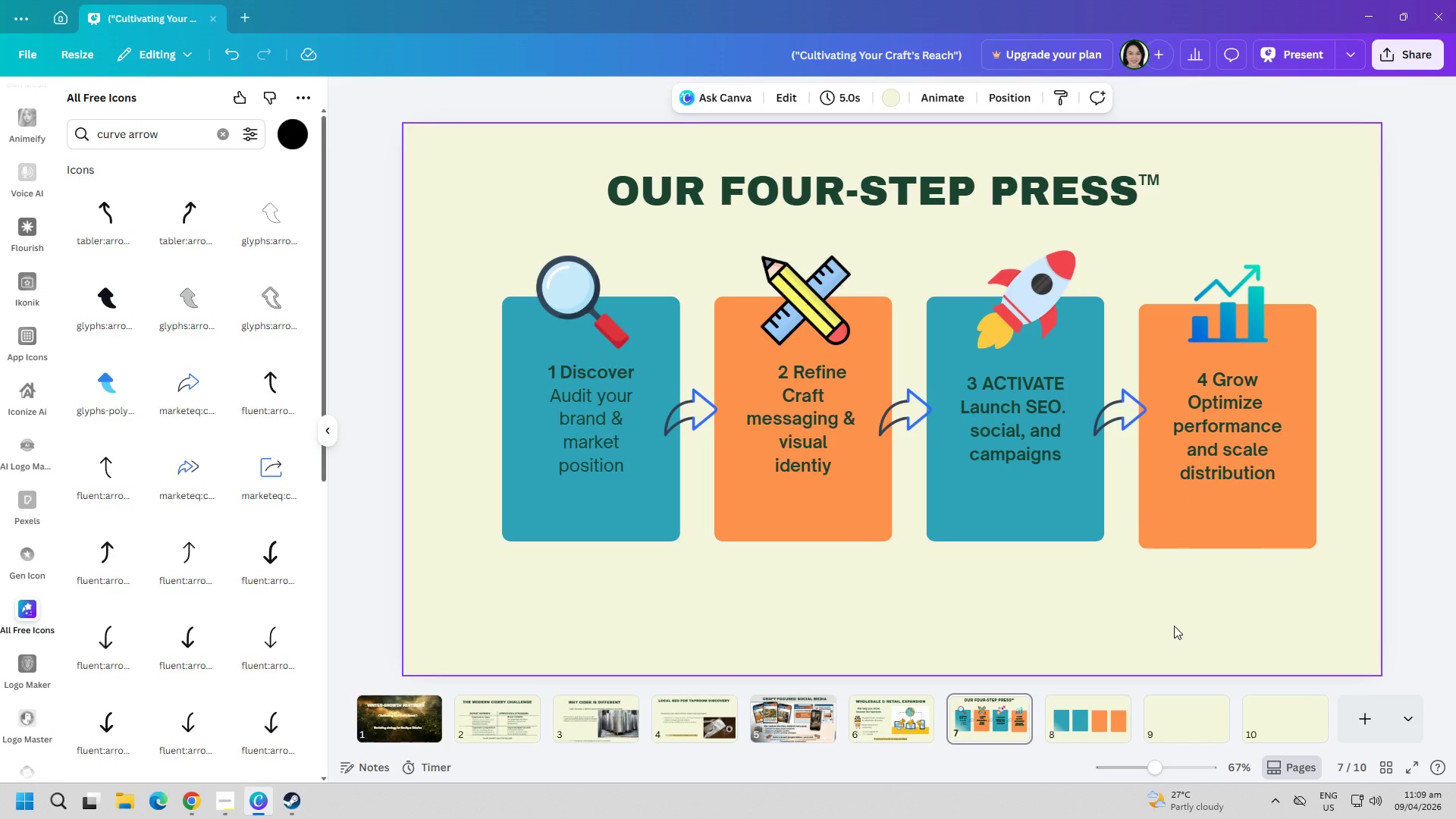 
left_click([1091, 729])
 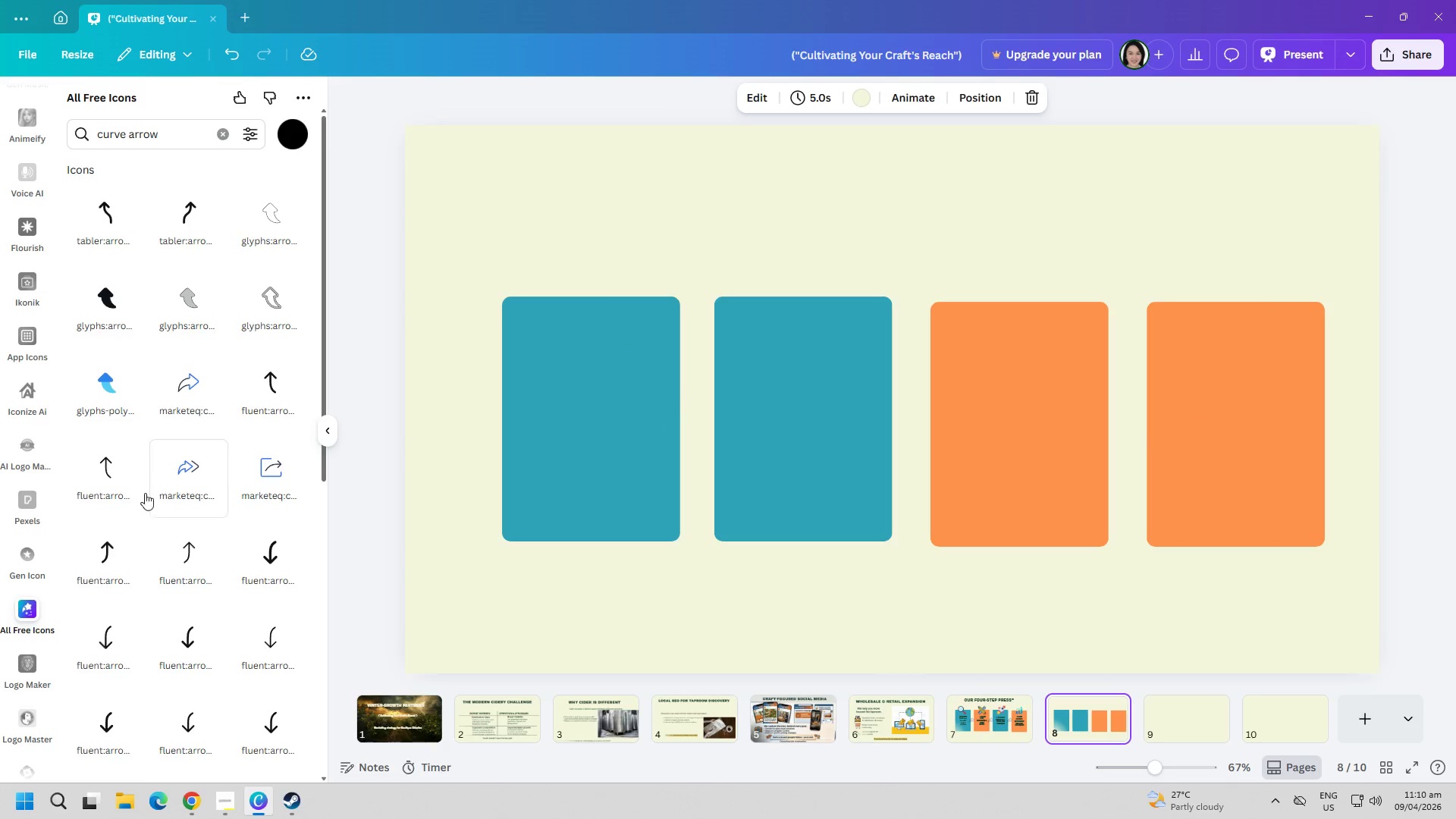 
scroll: coordinate [62, 298], scroll_direction: up, amount: 21.0
 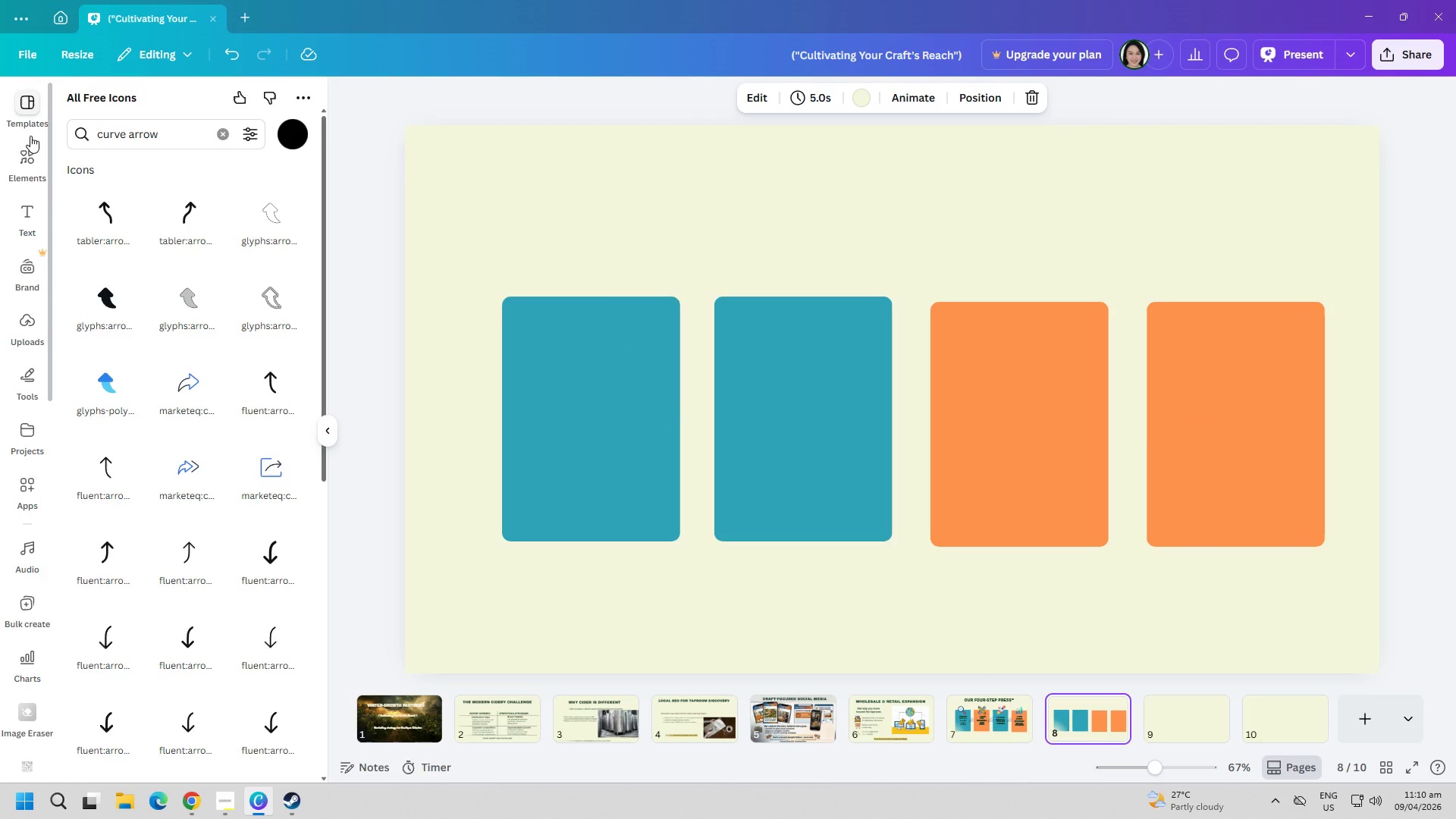 
left_click([26, 212])
 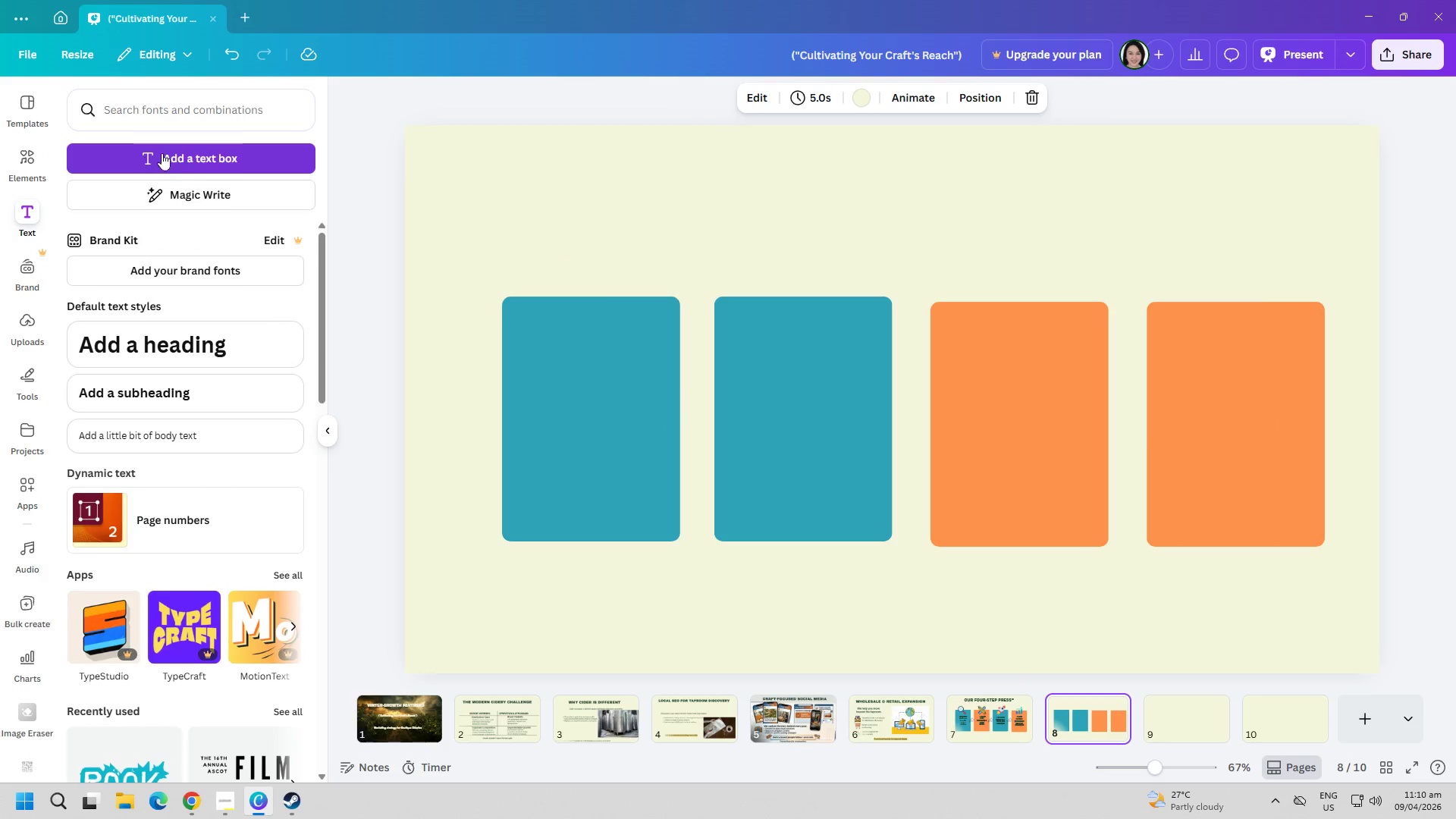 
left_click([189, 156])
 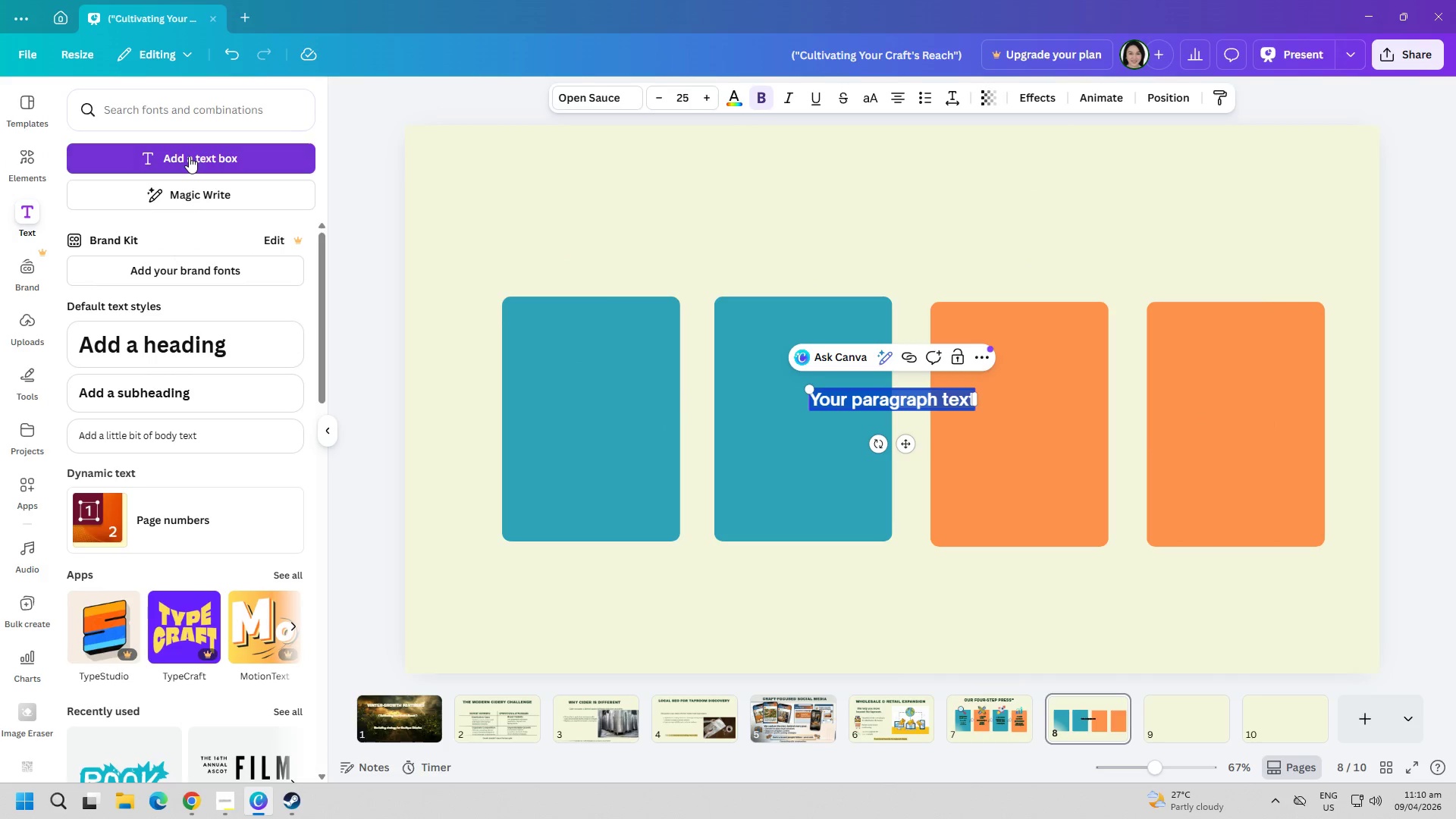 
type(GROWTH IN ACTION)
 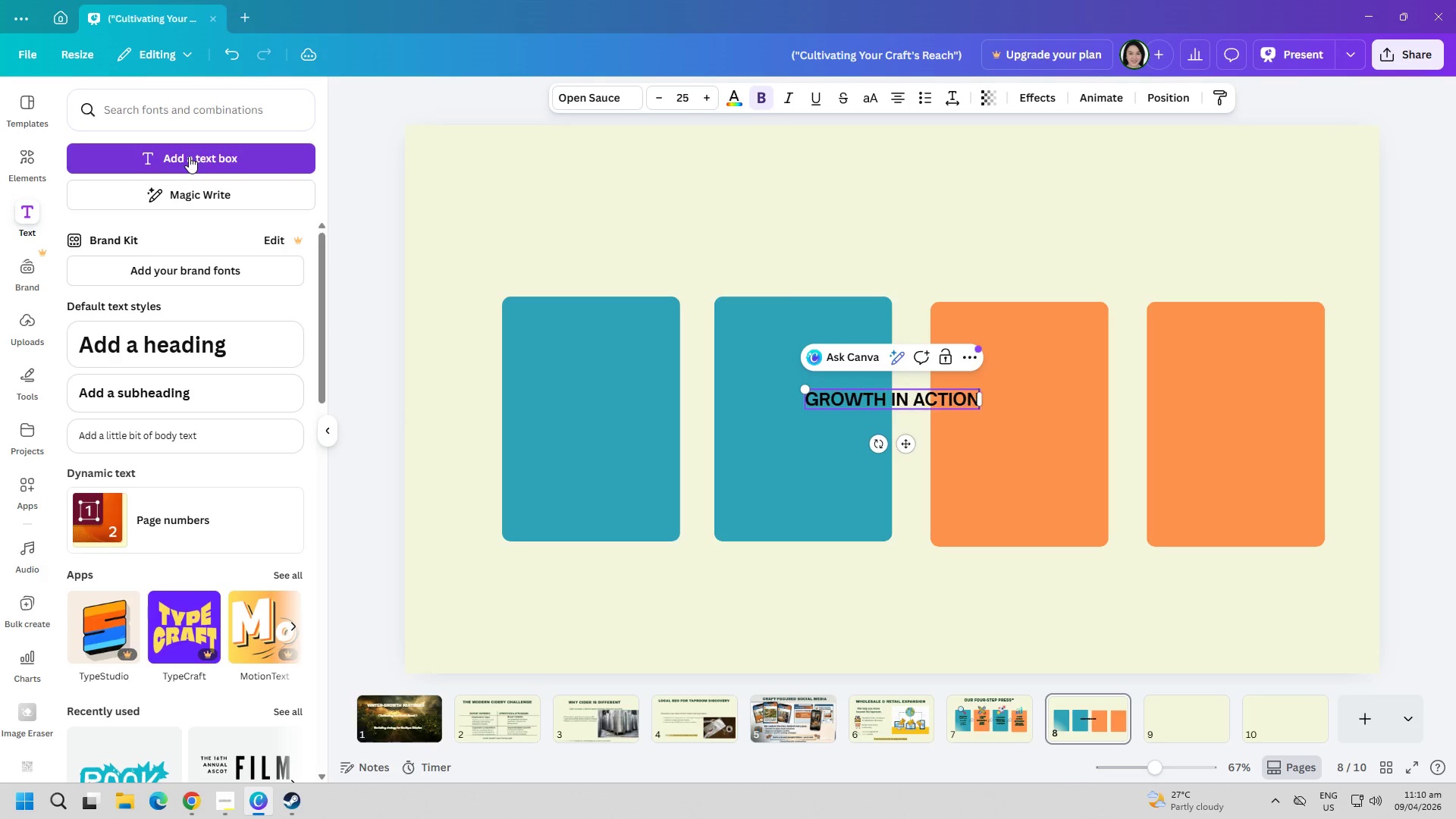 
key(Control+ControlLeft)
 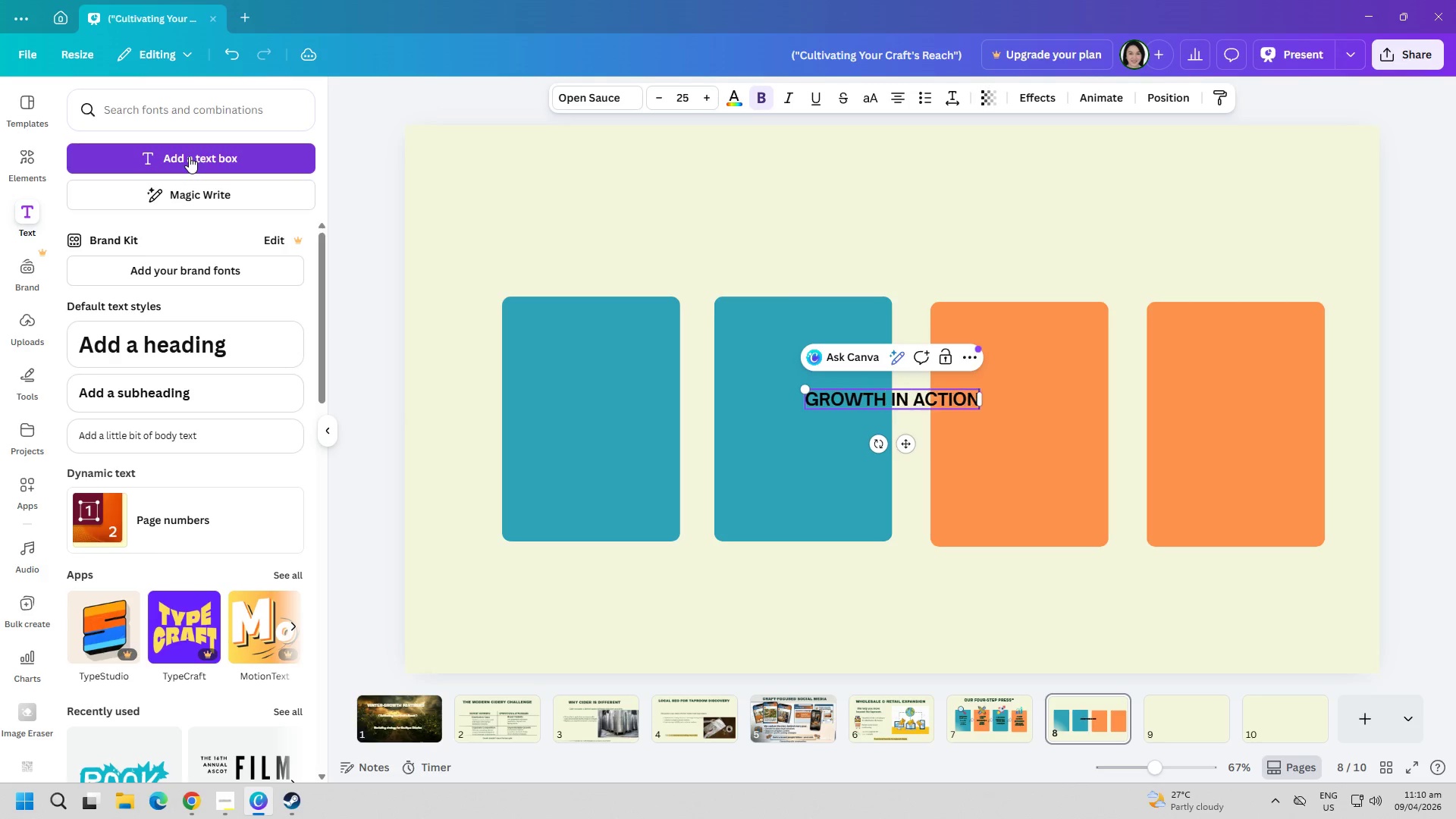 
key(Control+A)
 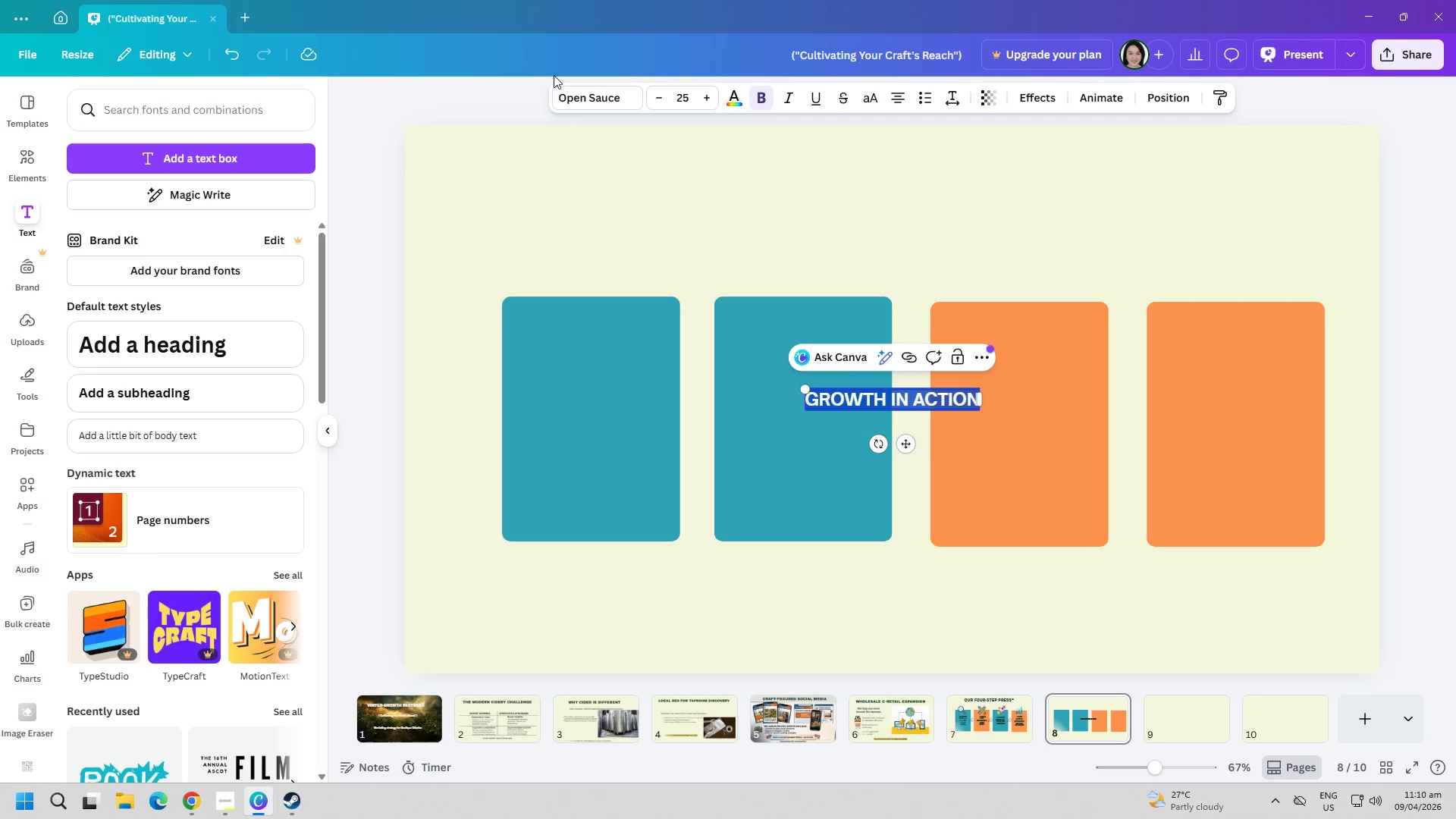 
double_click([574, 89])
 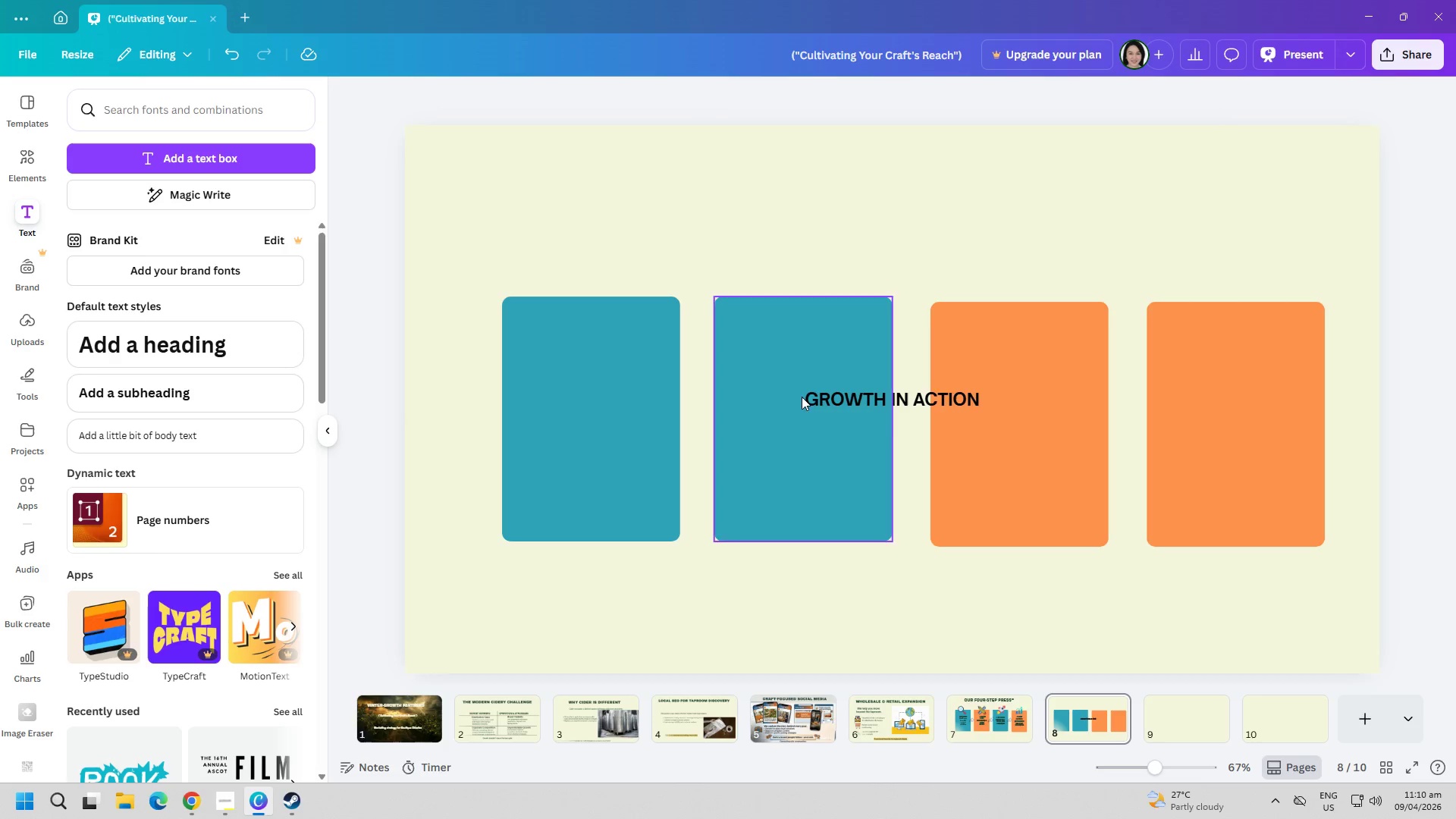 
left_click([840, 396])
 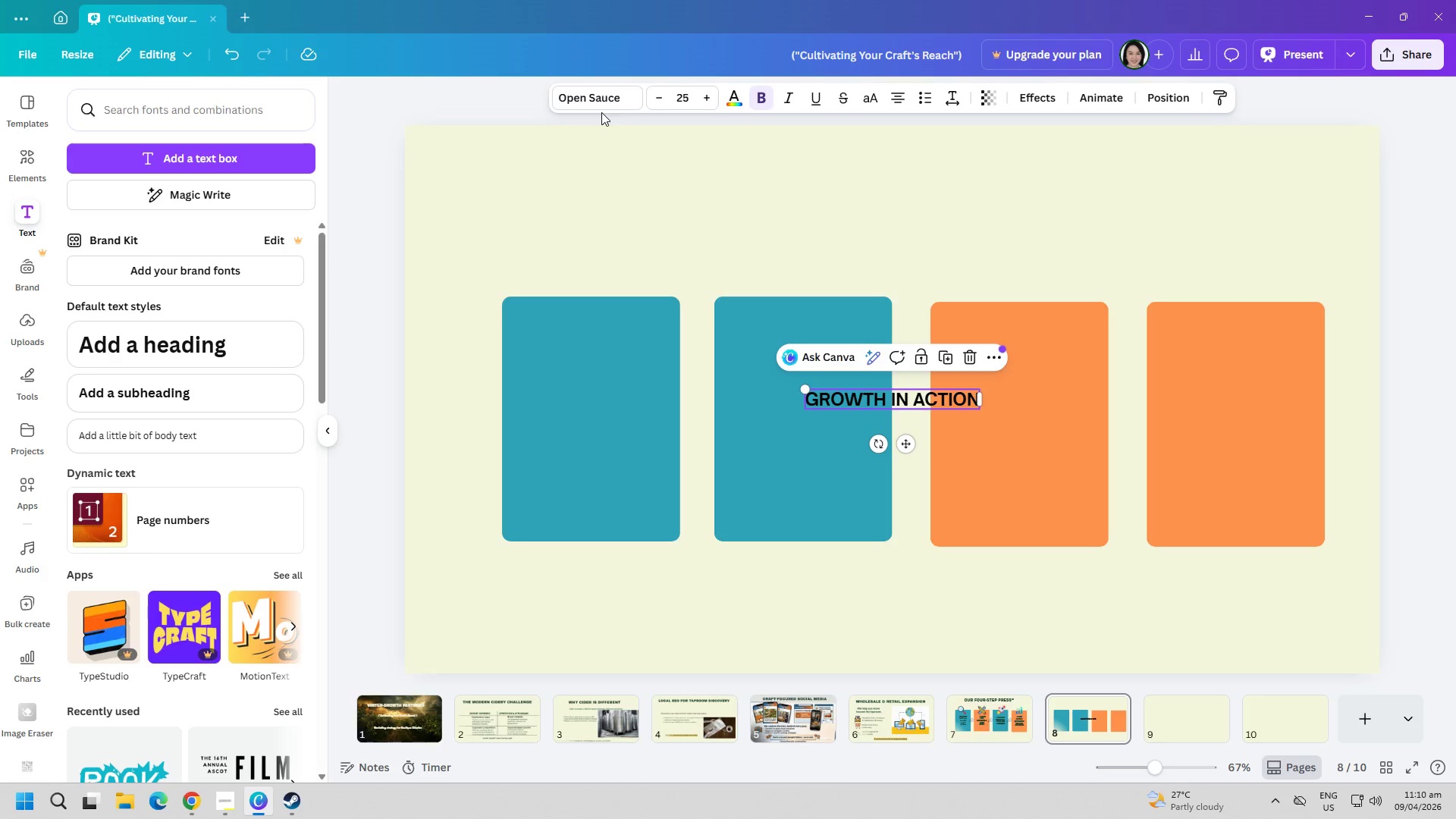 
double_click([601, 102])
 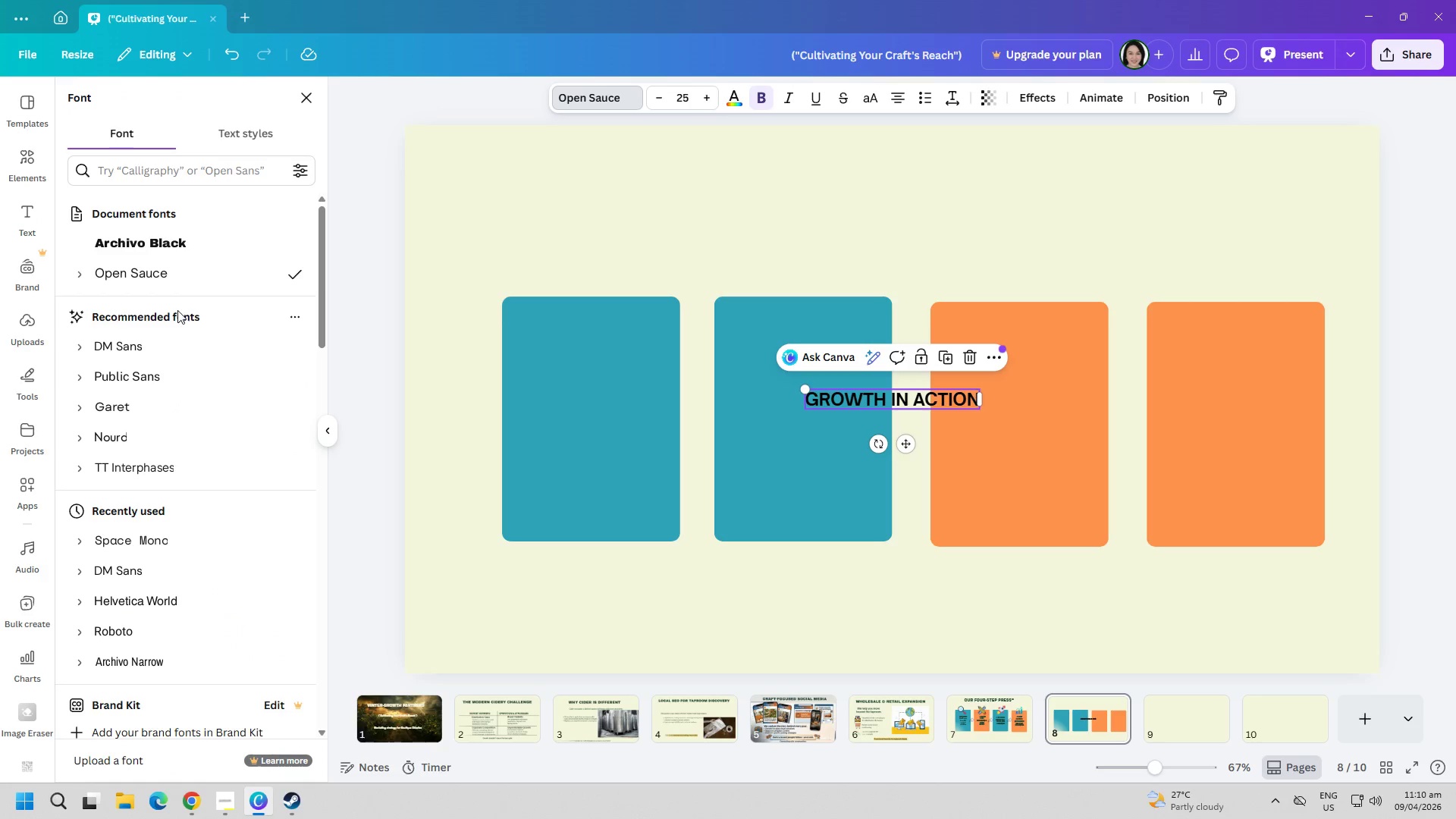 
left_click([168, 249])
 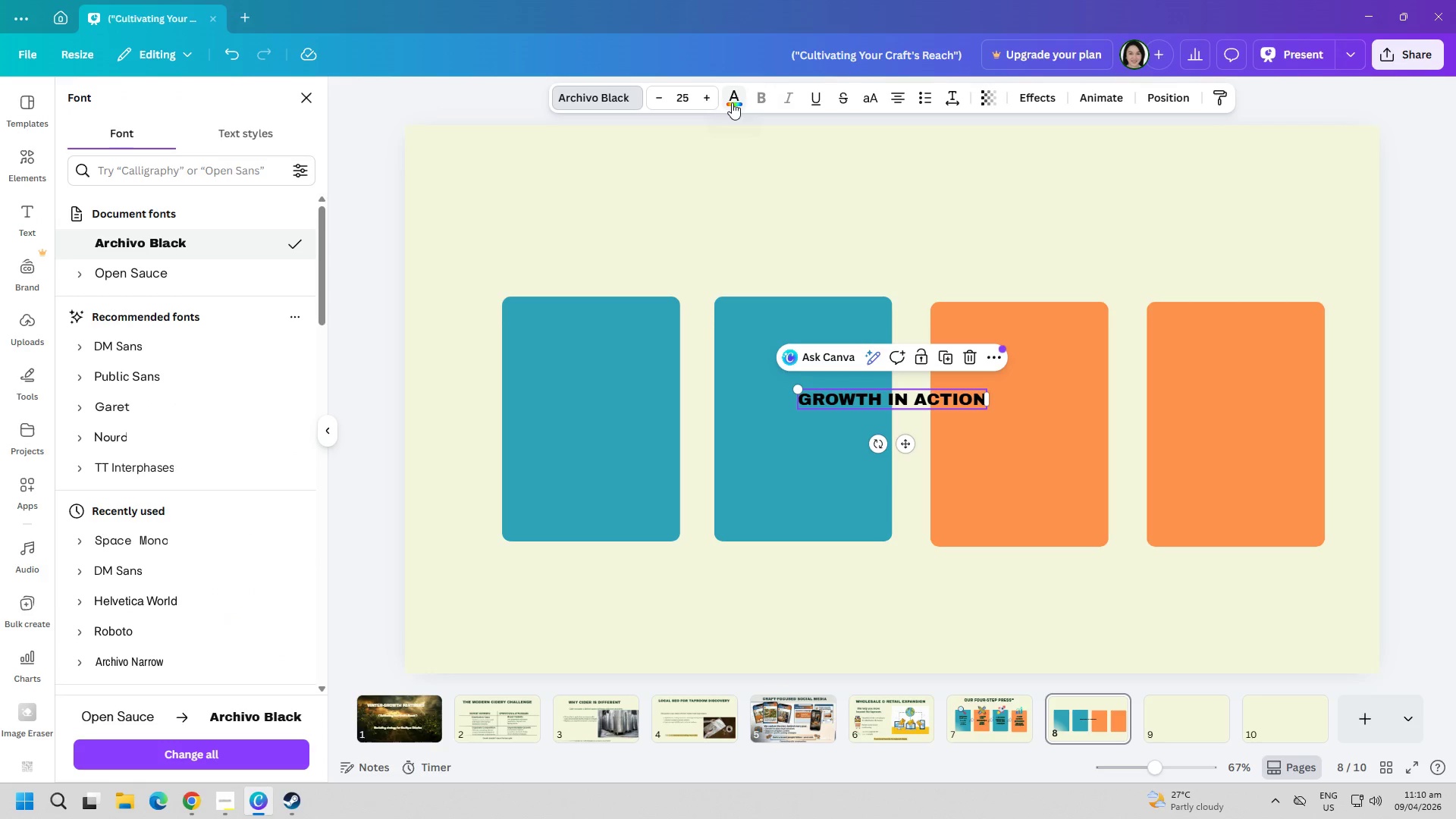 
left_click([730, 97])
 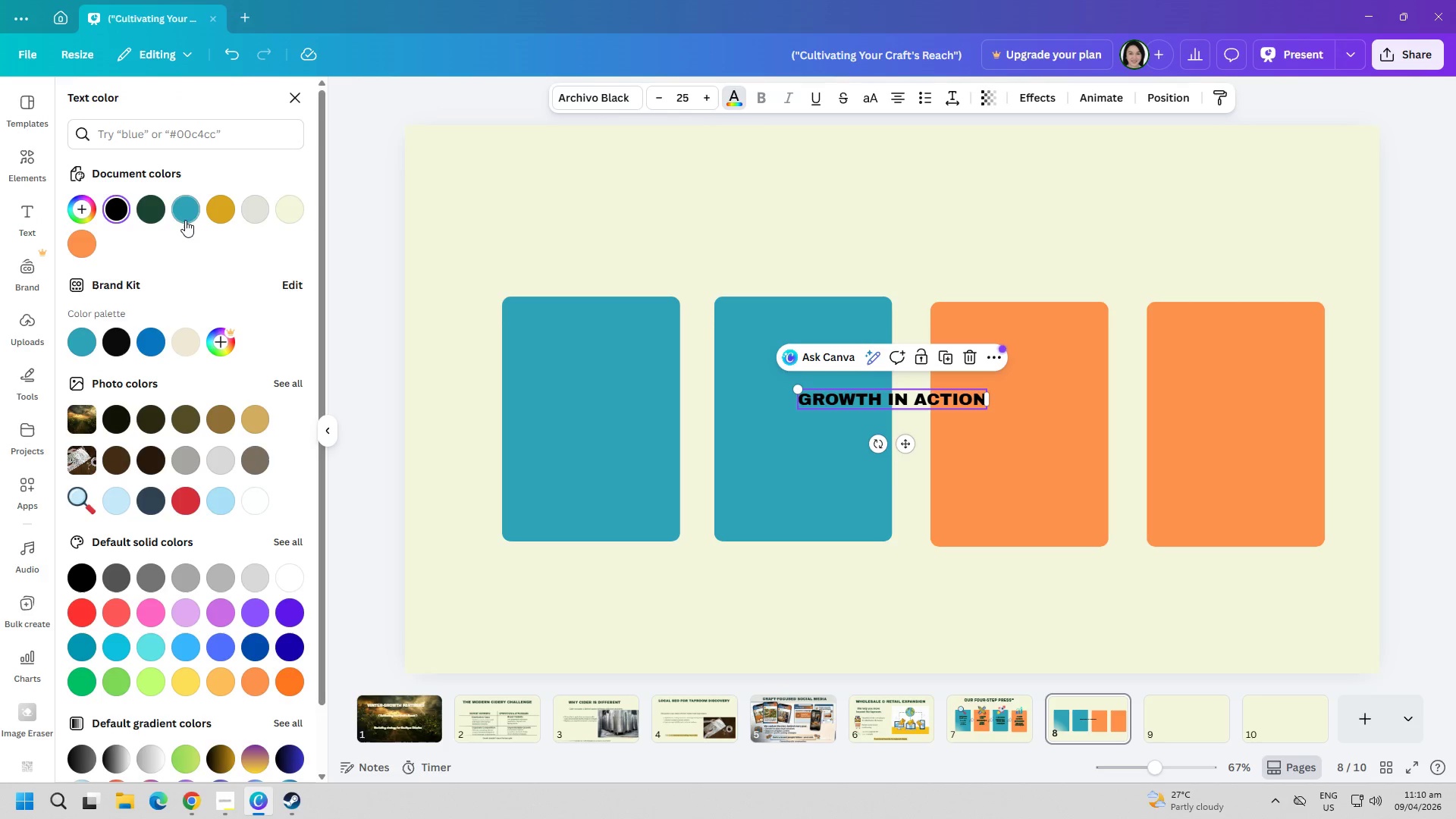 
left_click([150, 213])
 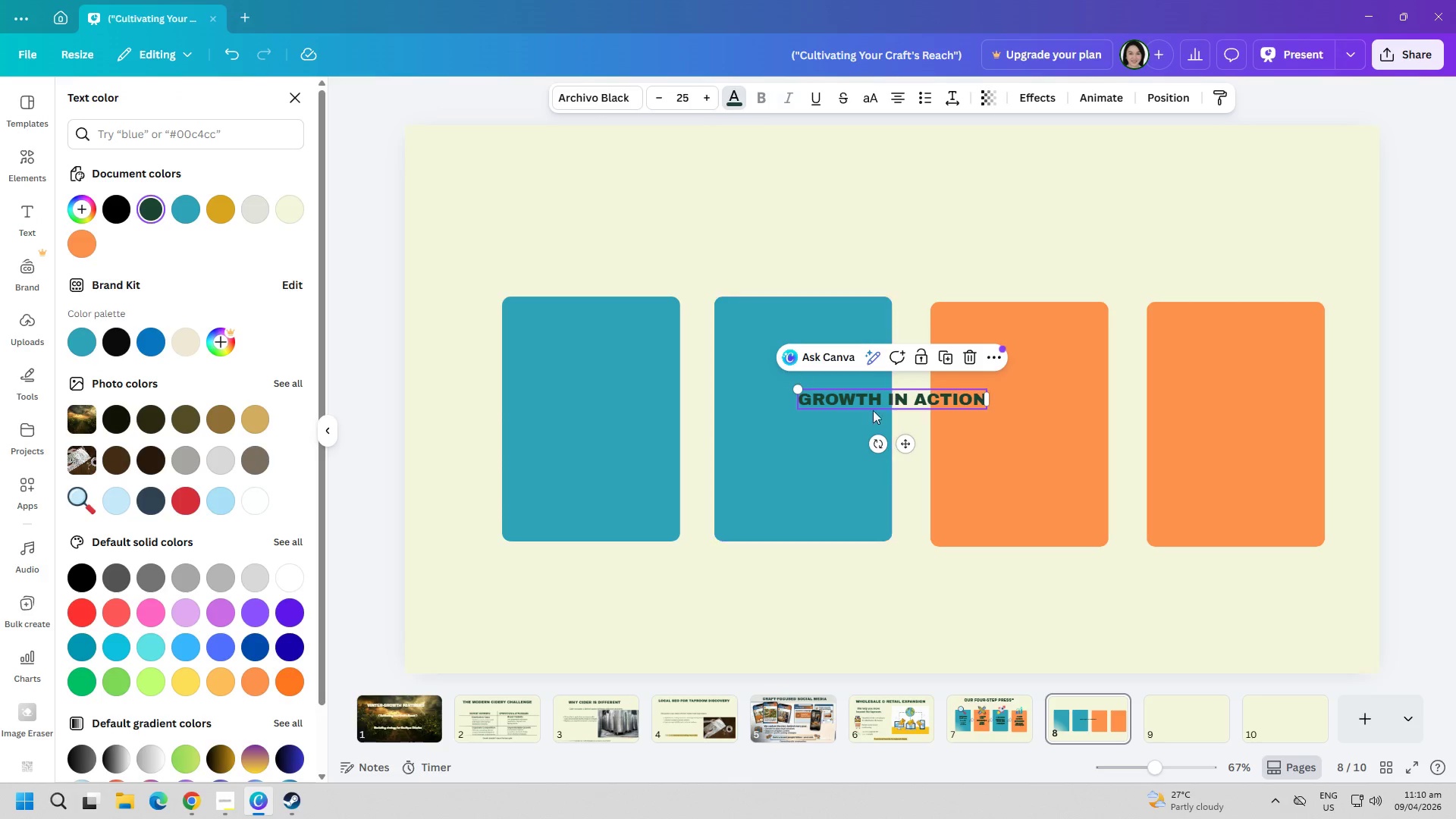 
left_click_drag(start_coordinate=[885, 397], to_coordinate=[802, 197])
 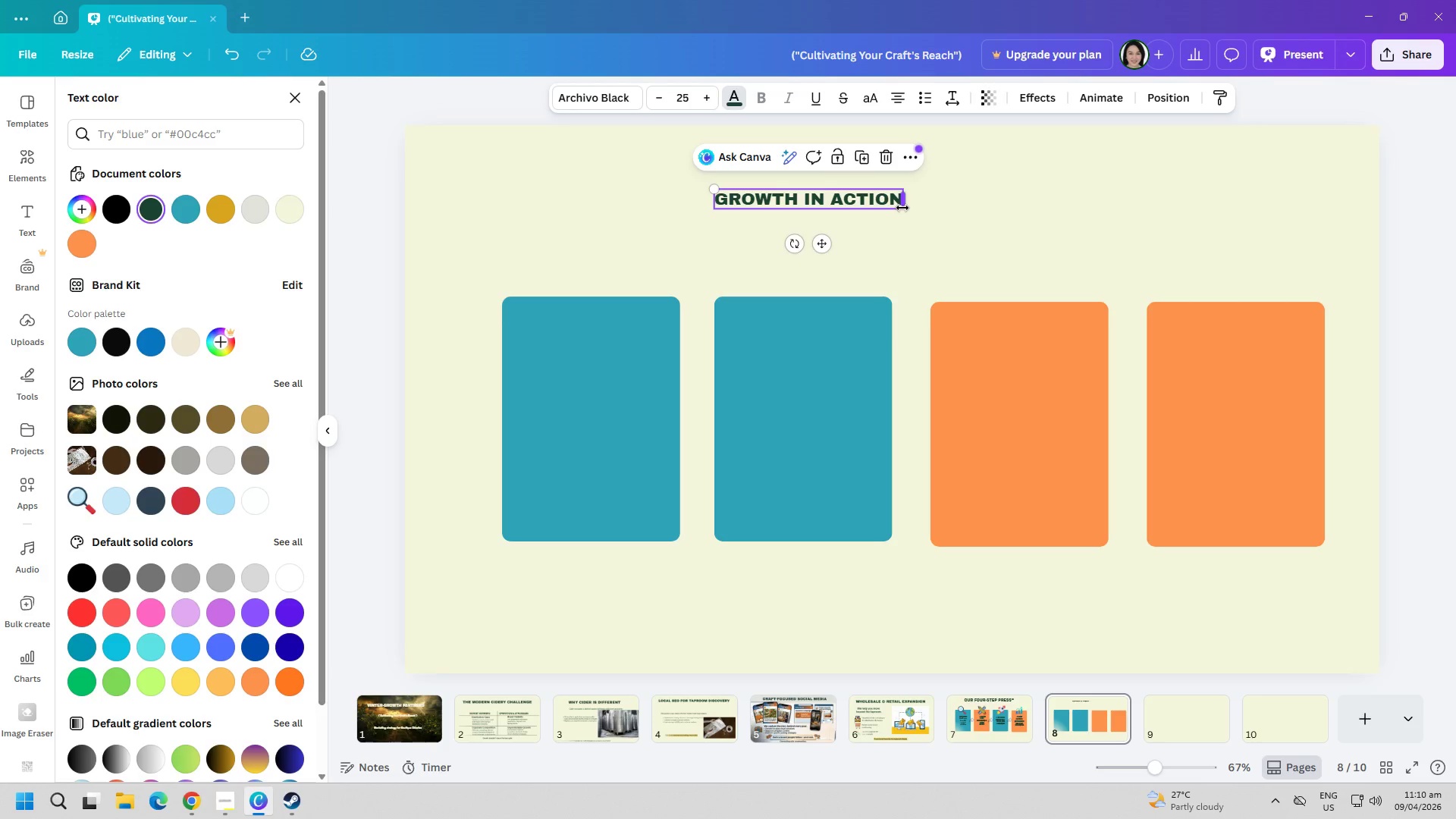 
left_click_drag(start_coordinate=[901, 211], to_coordinate=[1031, 246])
 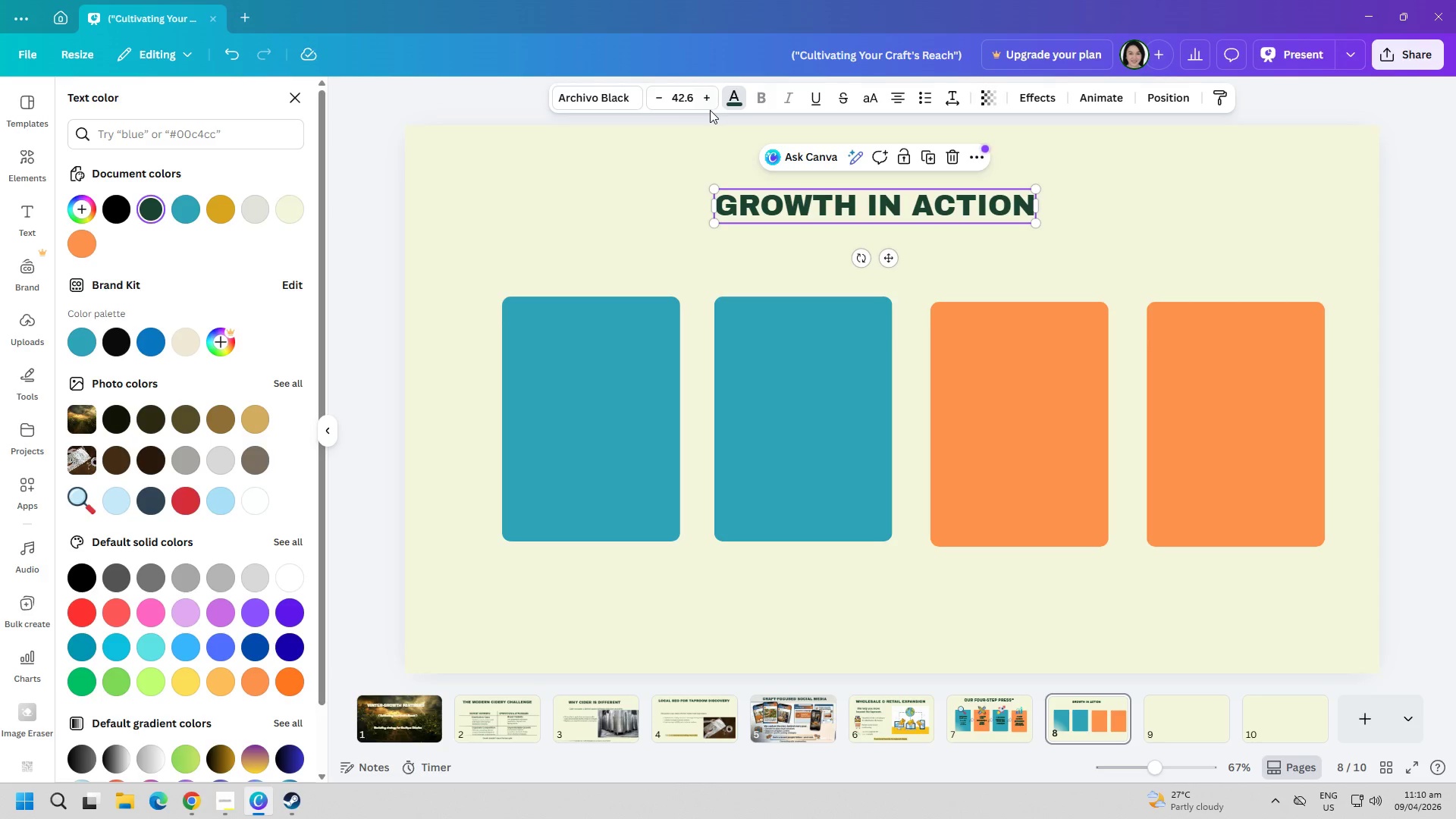 
left_click([688, 102])
 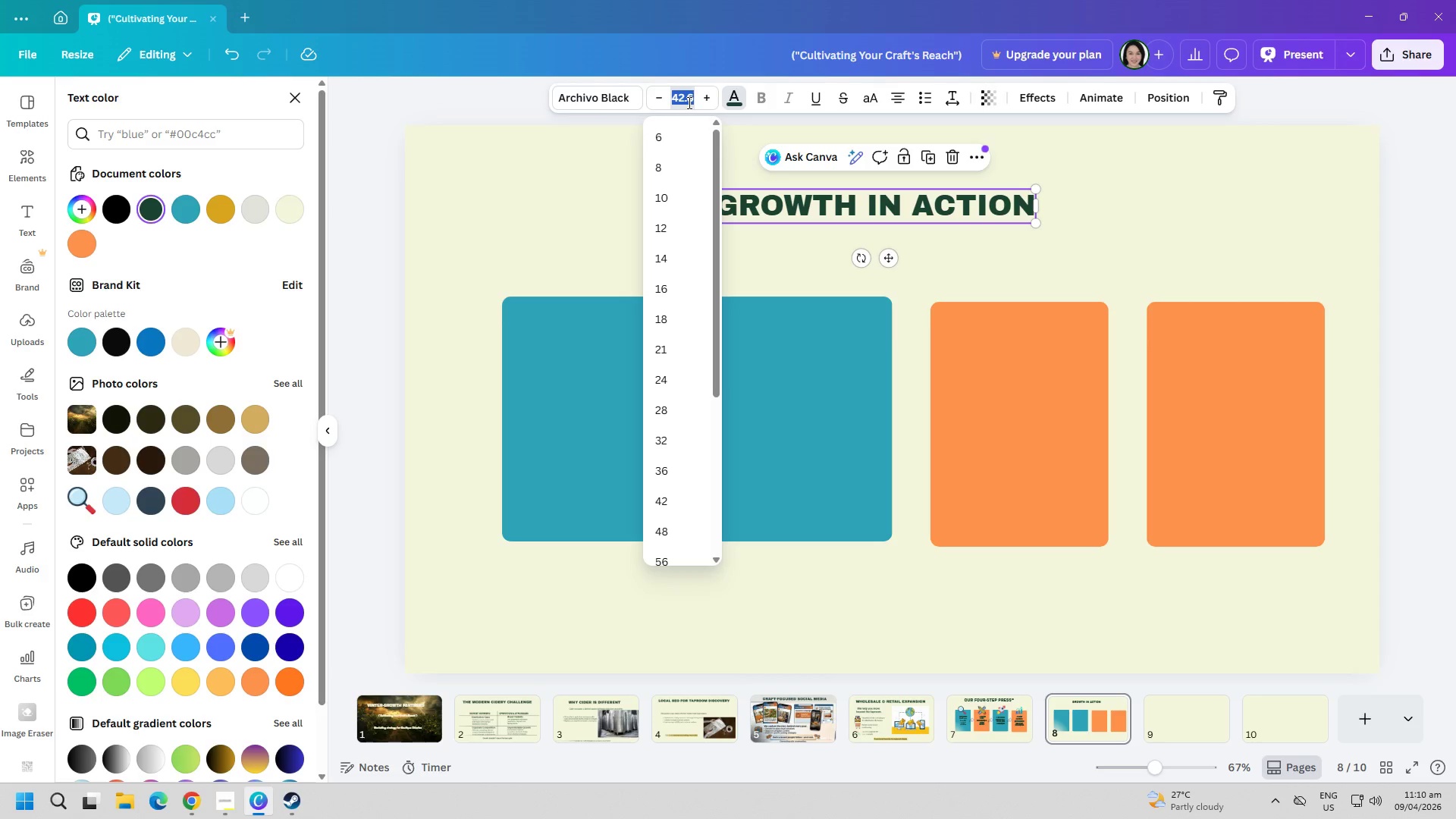 
type(60)
 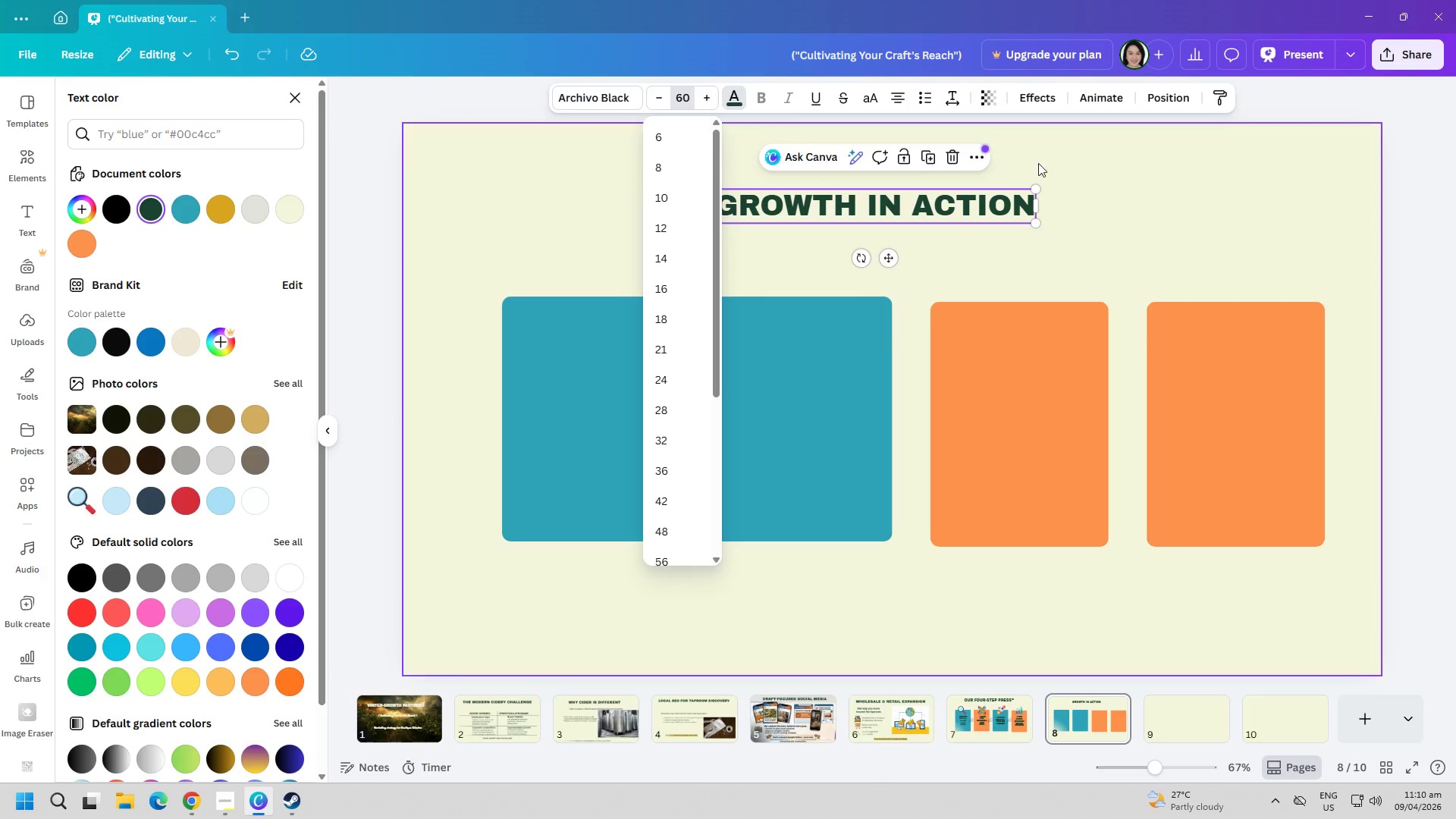 
left_click([1122, 225])
 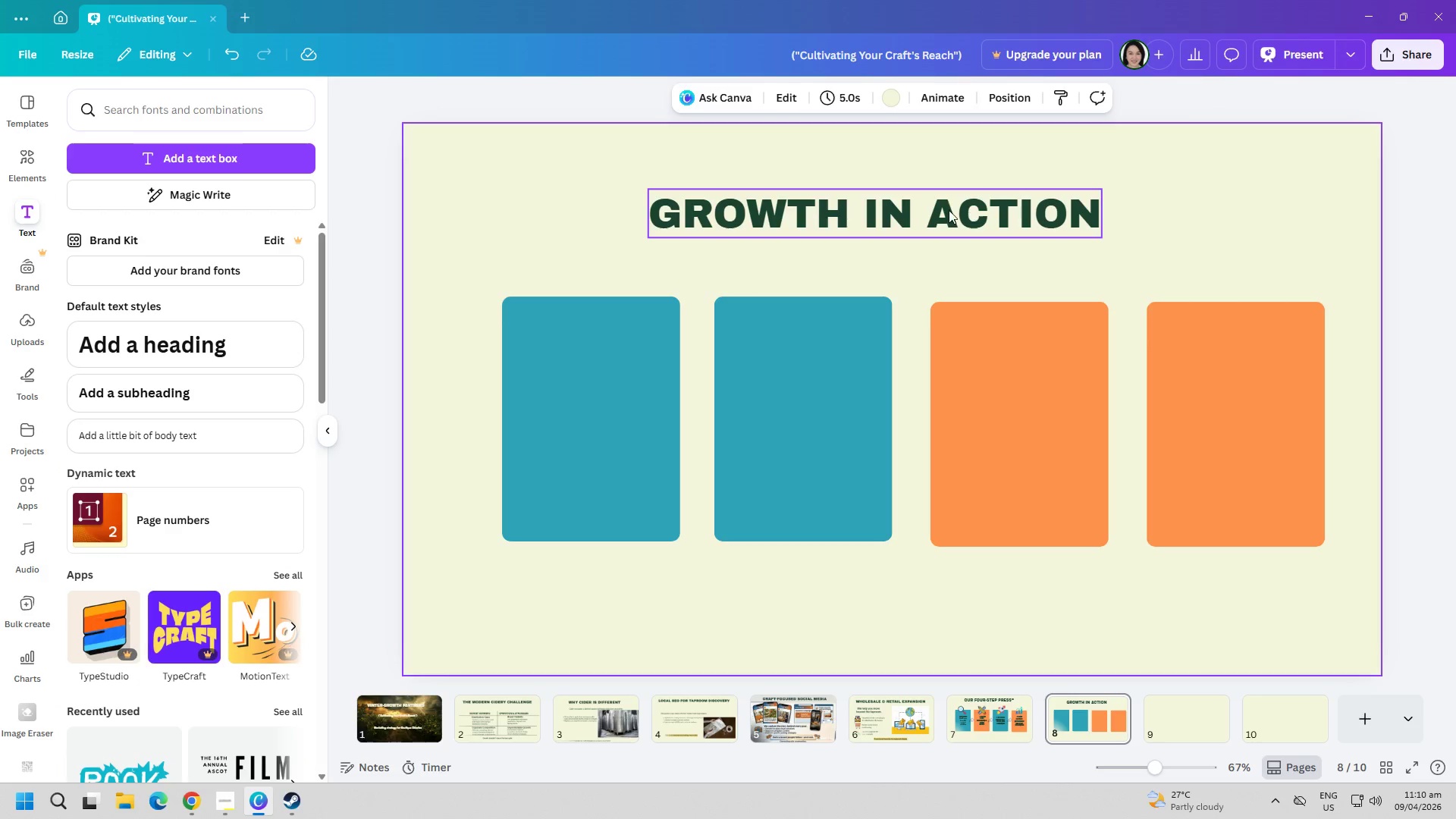 
left_click_drag(start_coordinate=[949, 210], to_coordinate=[940, 190])
 